 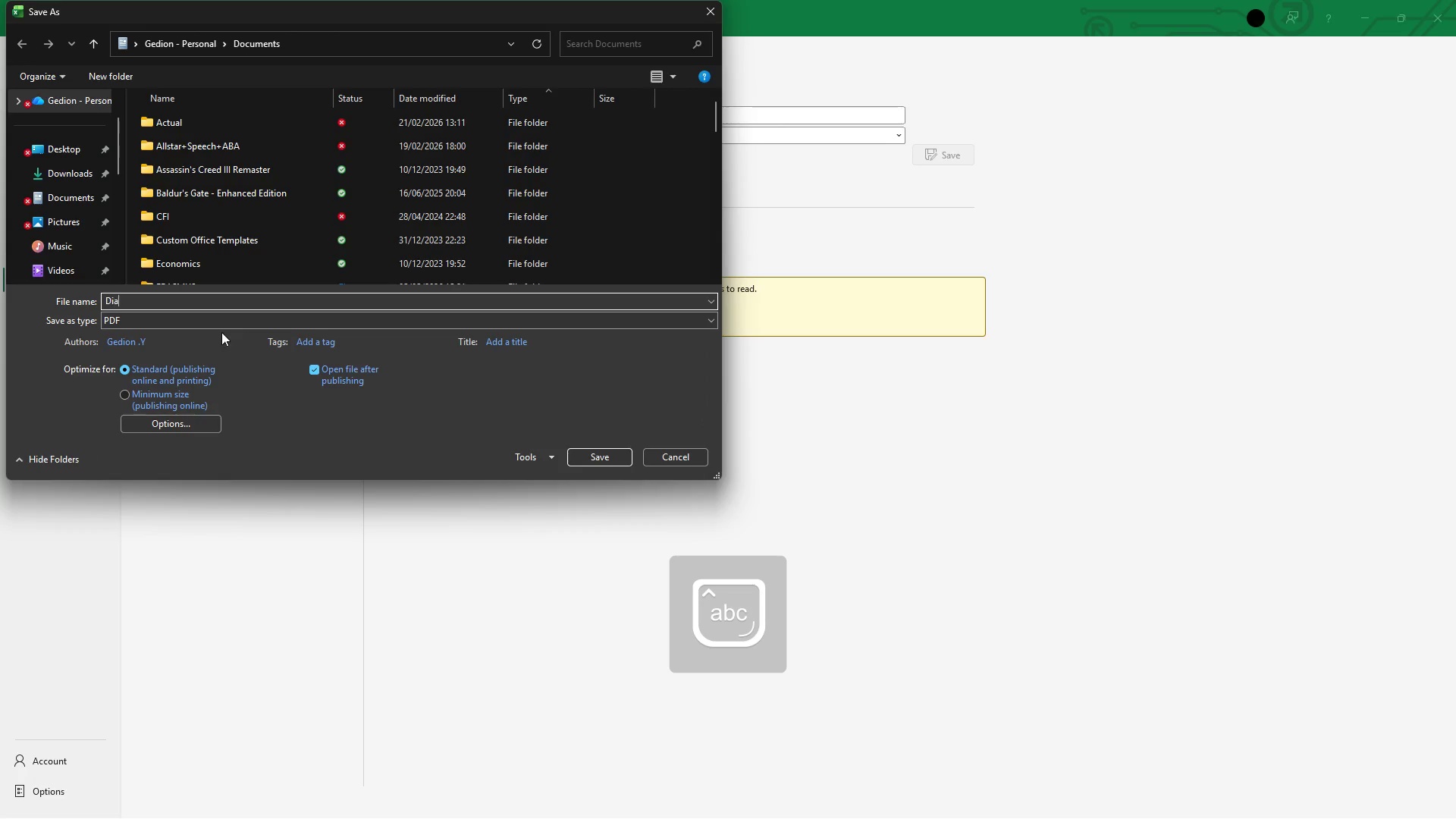 
hold_key(key=ShiftRight, duration=0.7)
 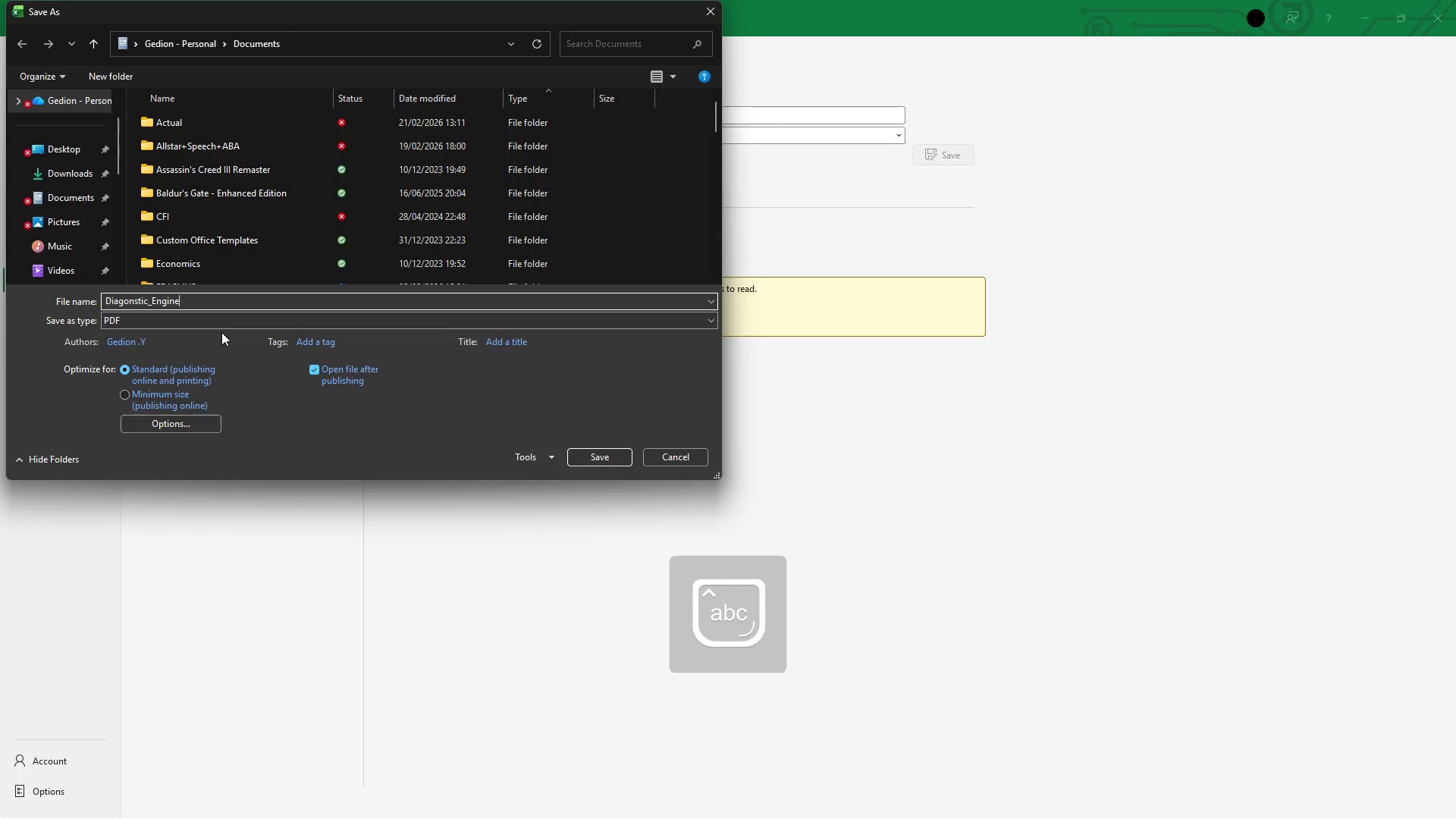 
wait(5.16)
 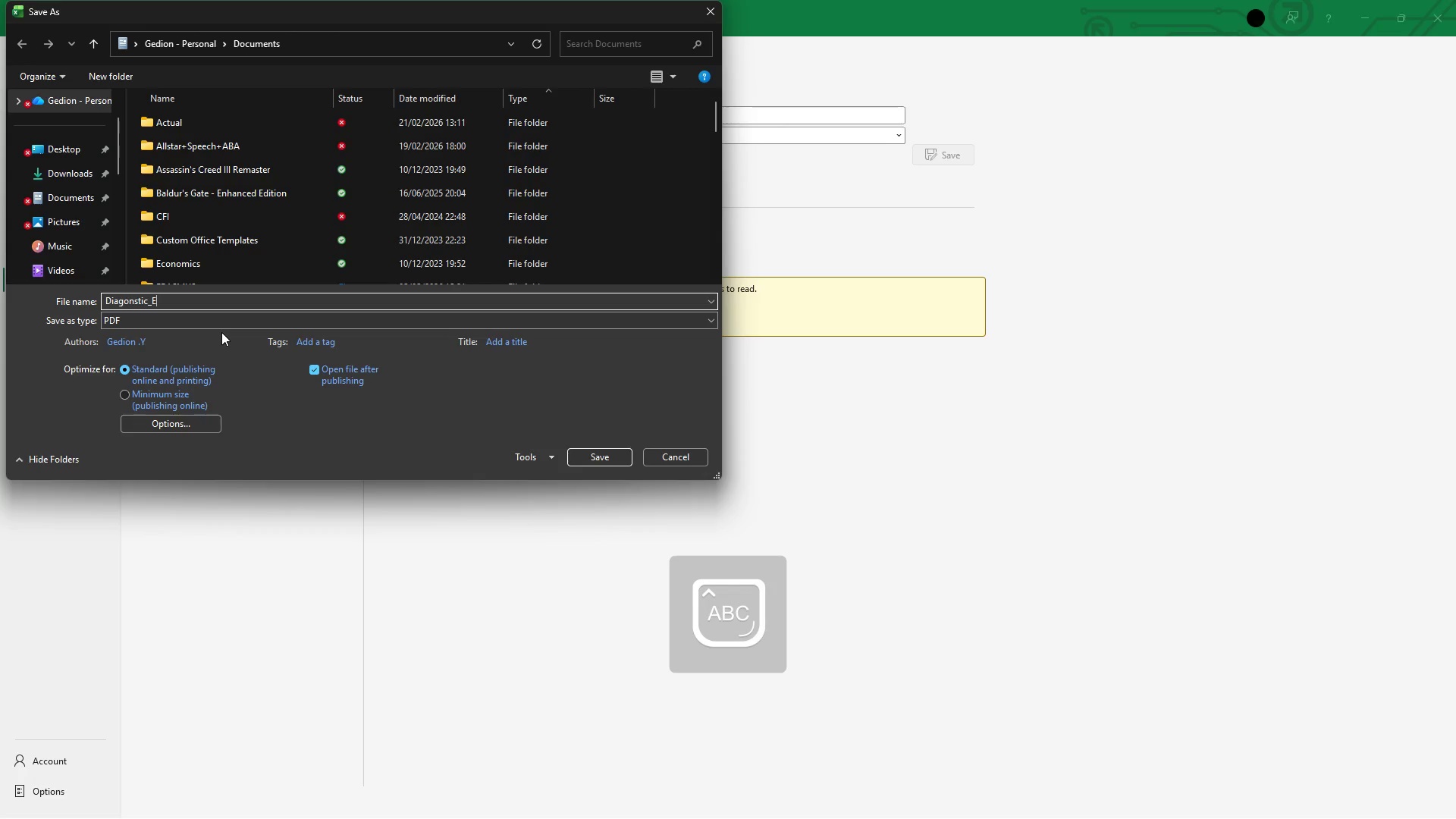 
hold_key(key=ShiftRight, duration=0.7)
 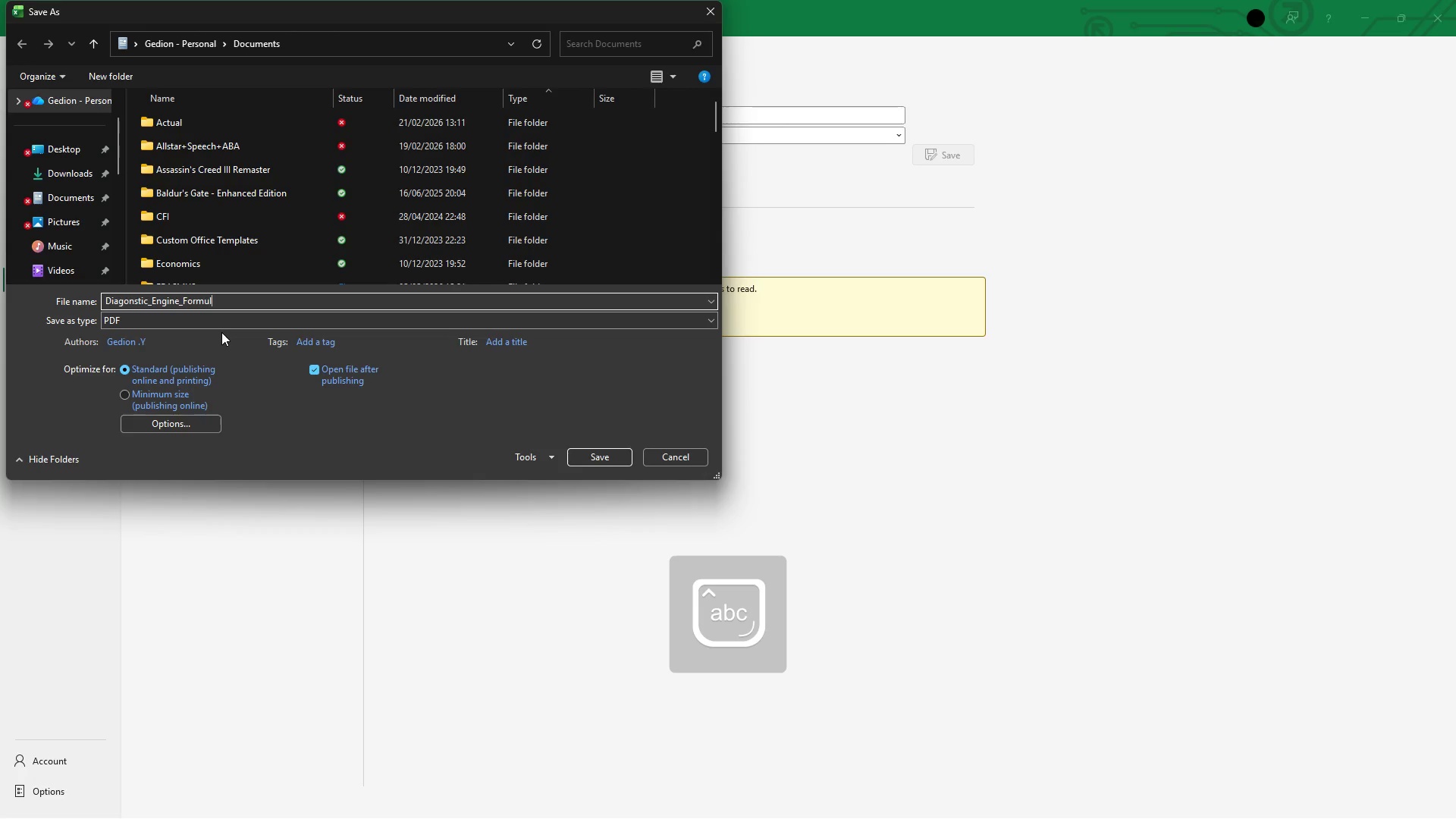 
wait(5.33)
 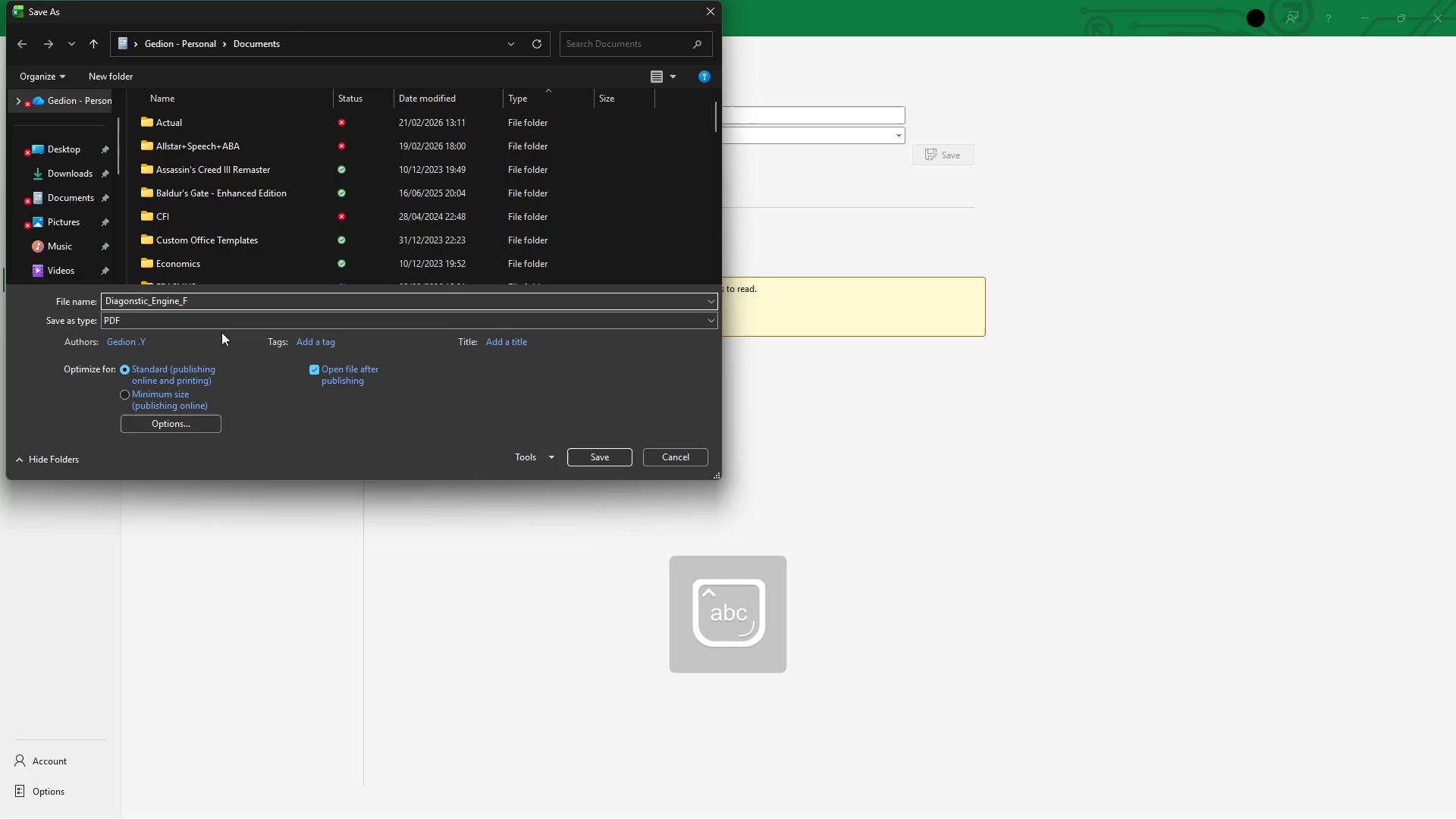 
hold_key(key=ShiftRight, duration=0.5)
 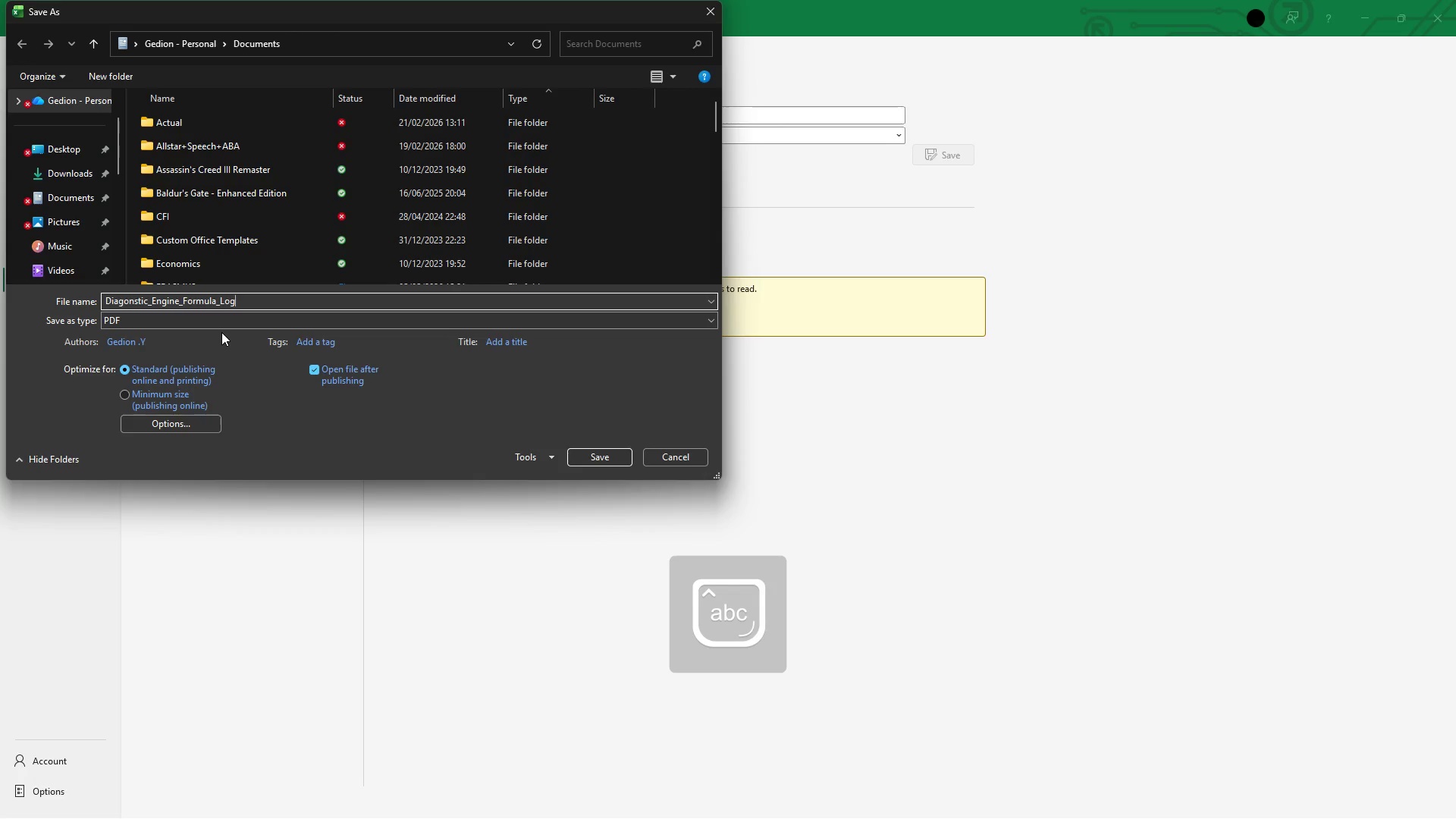 
hold_key(key=ShiftRight, duration=0.59)
 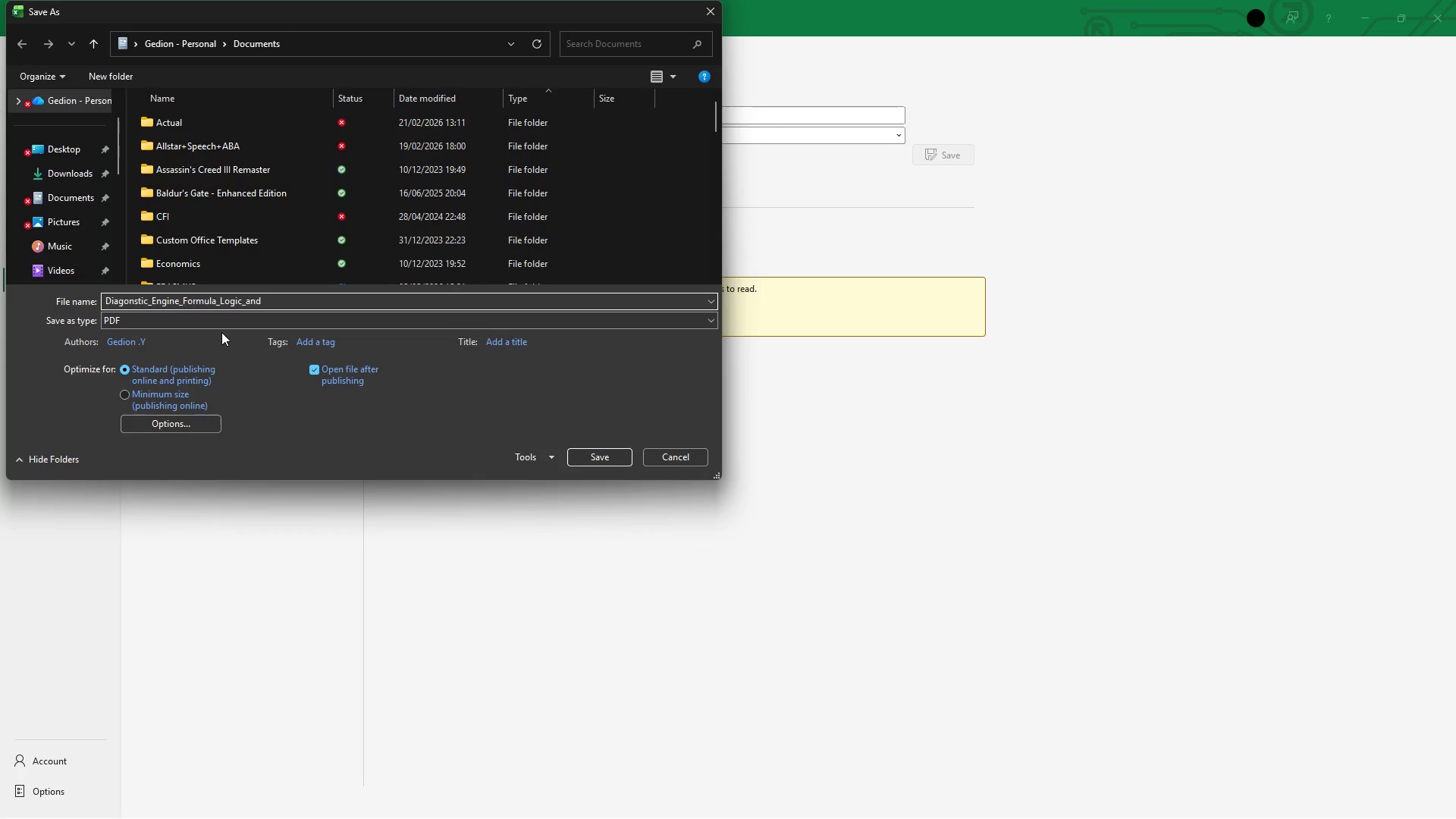 
hold_key(key=ShiftRight, duration=0.62)
 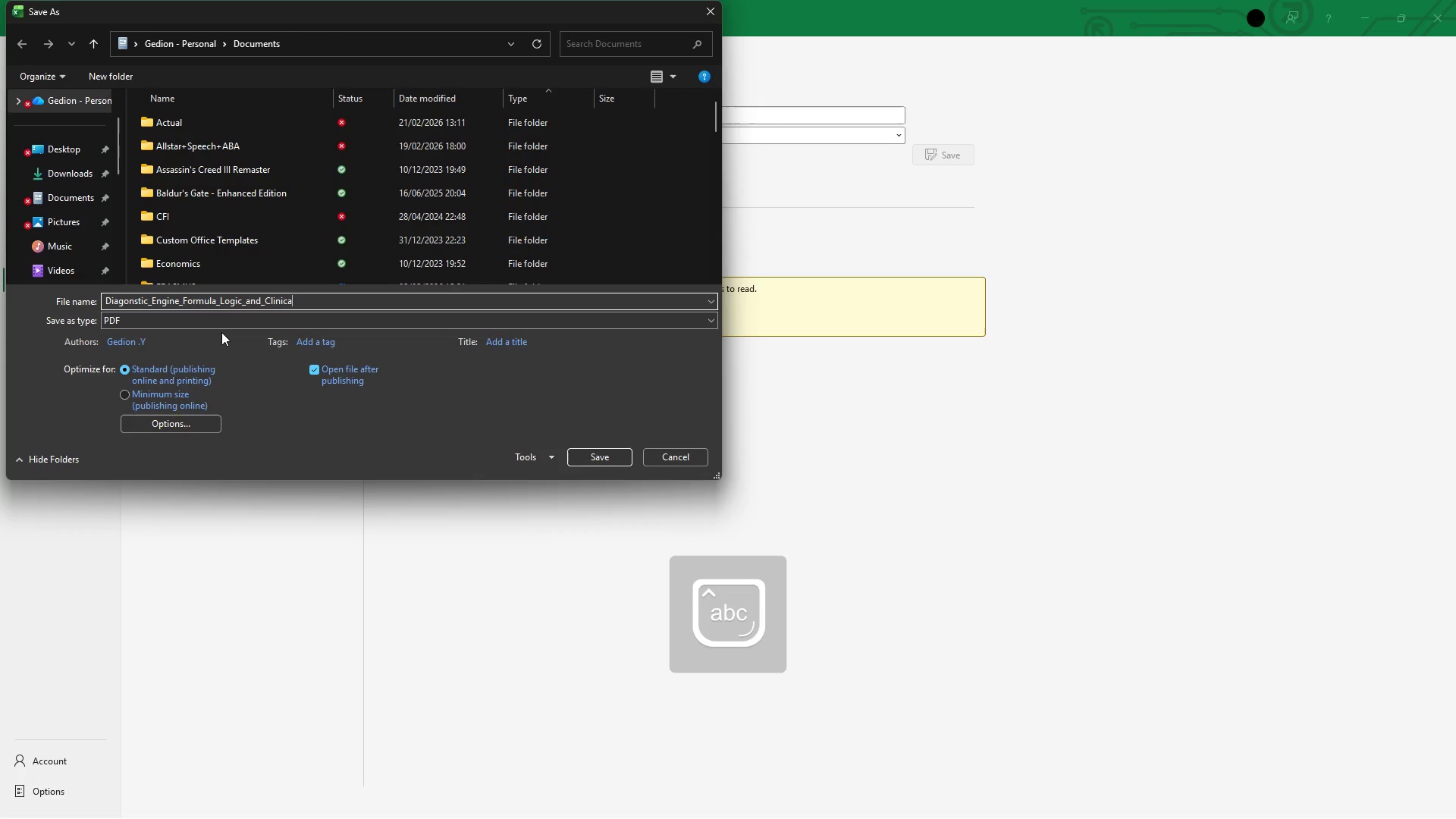 
hold_key(key=ShiftRight, duration=0.89)
 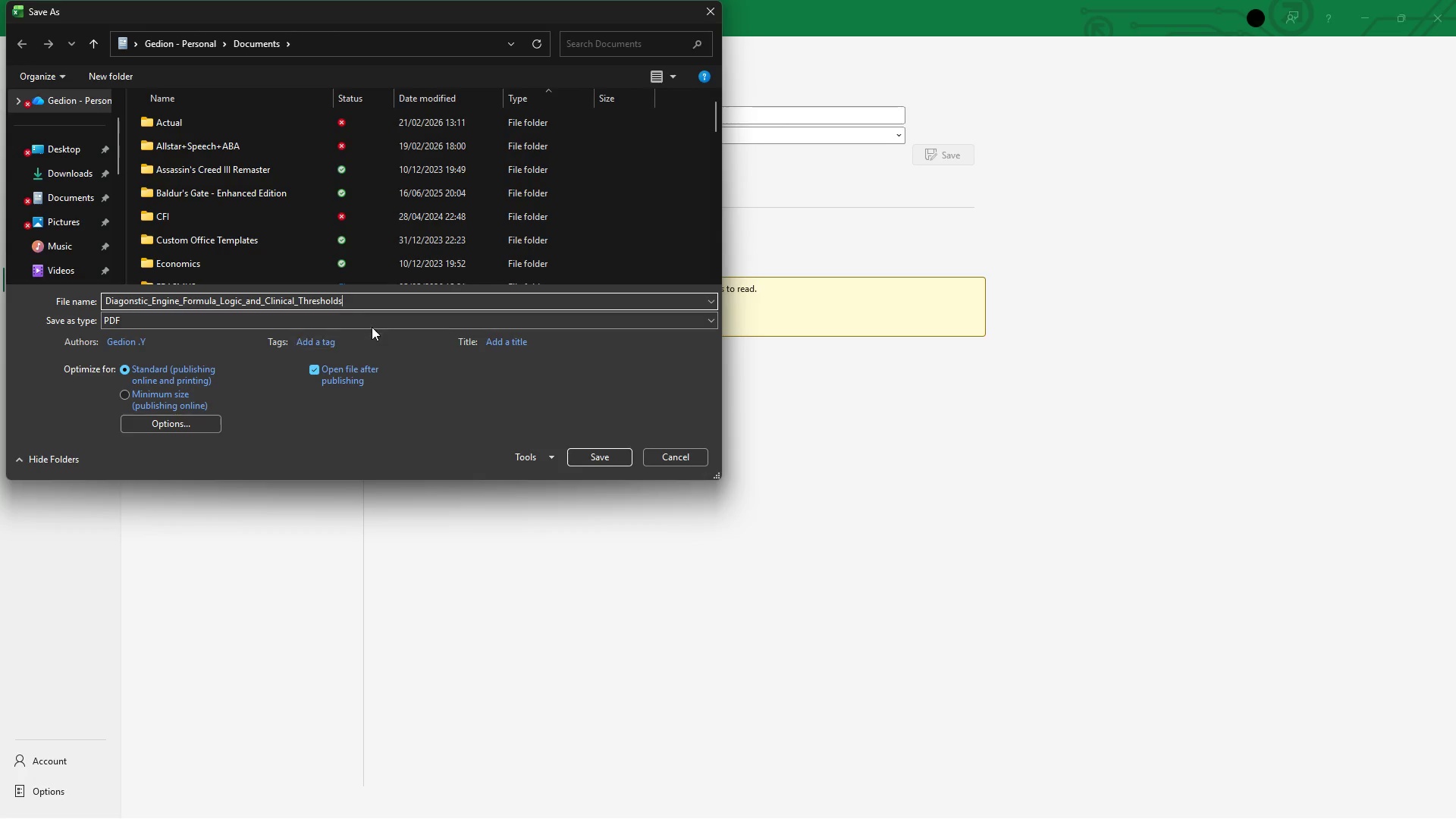 
wait(16.7)
 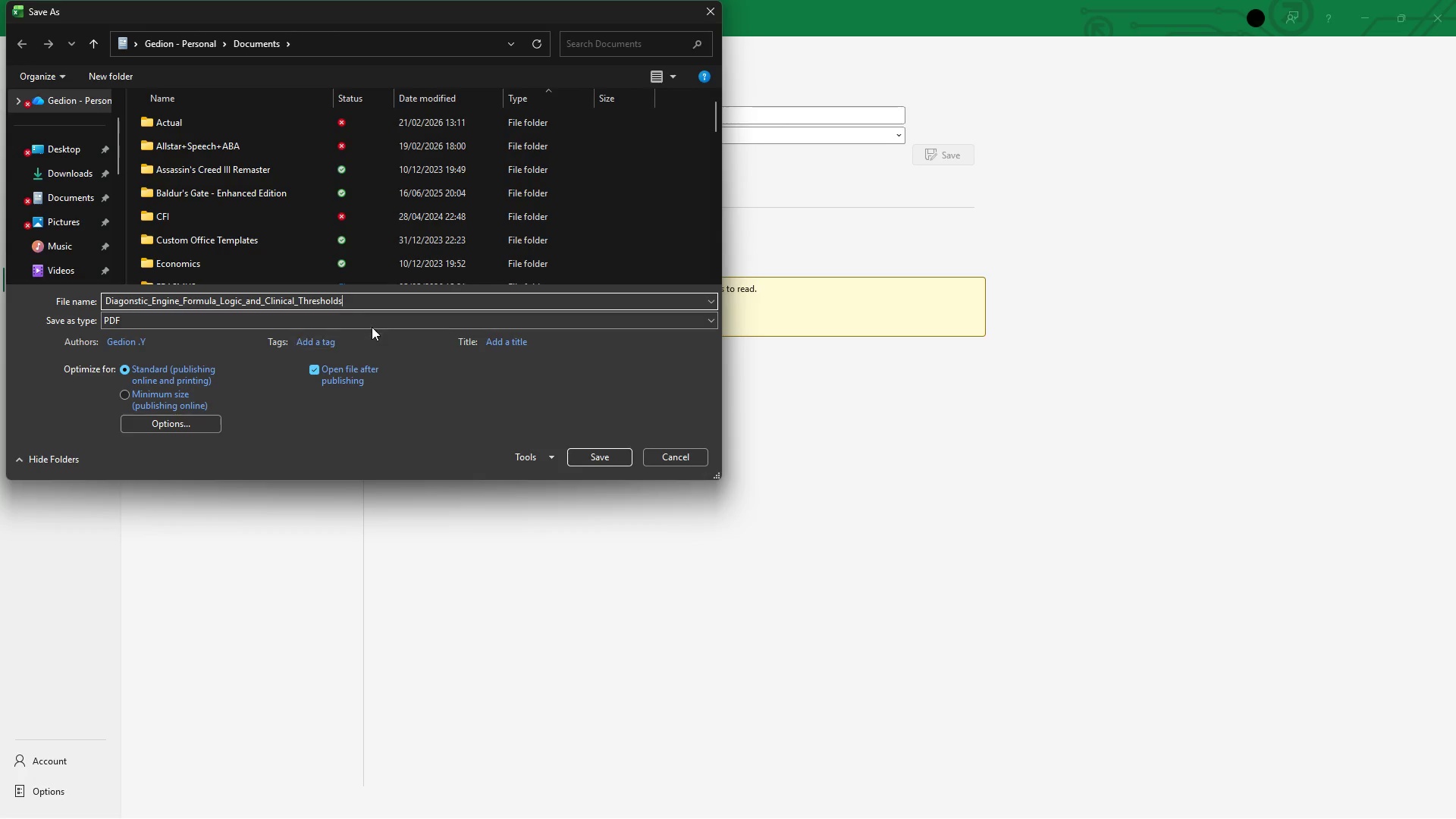 
left_click([602, 456])
 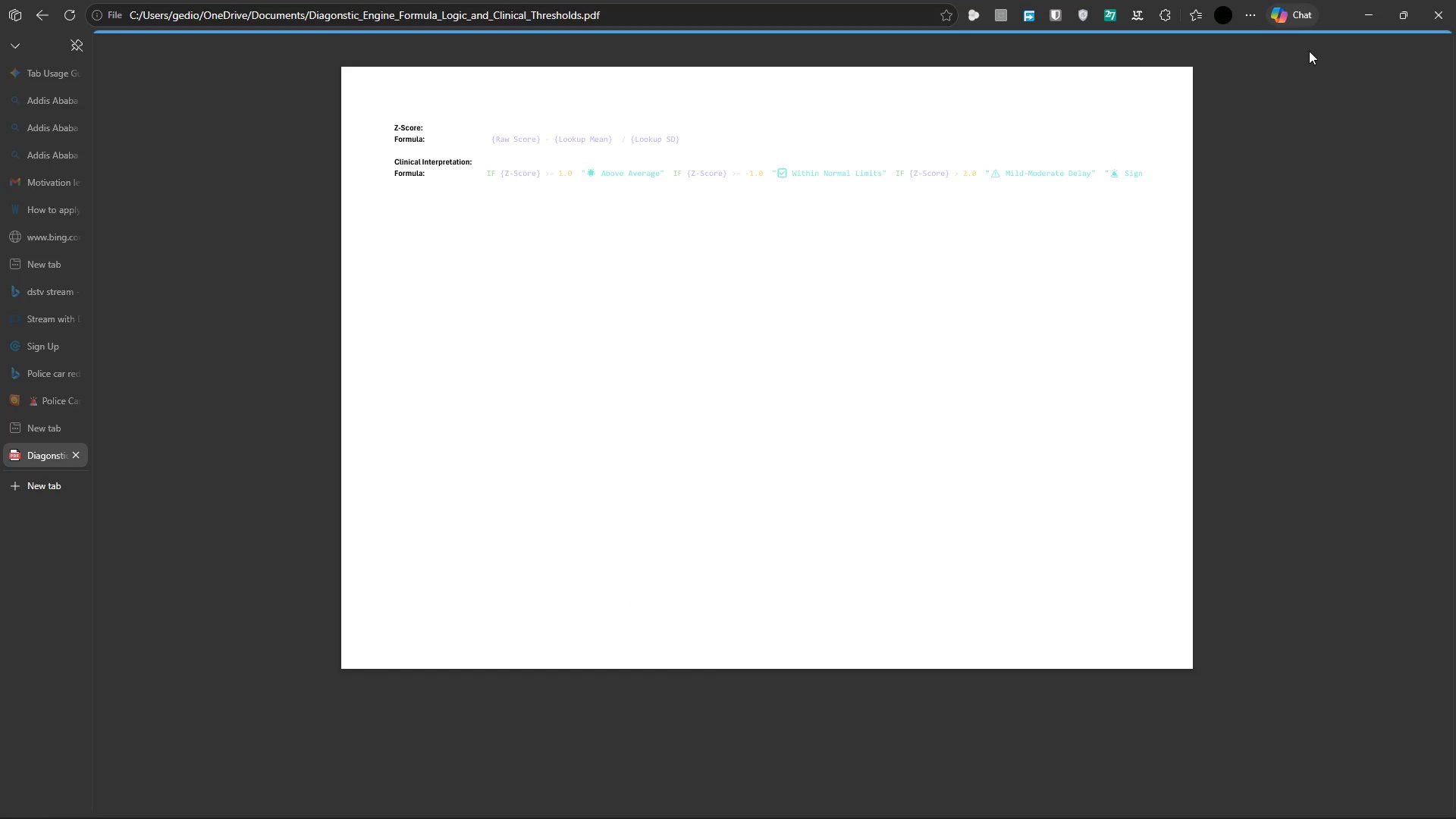 
wait(14.47)
 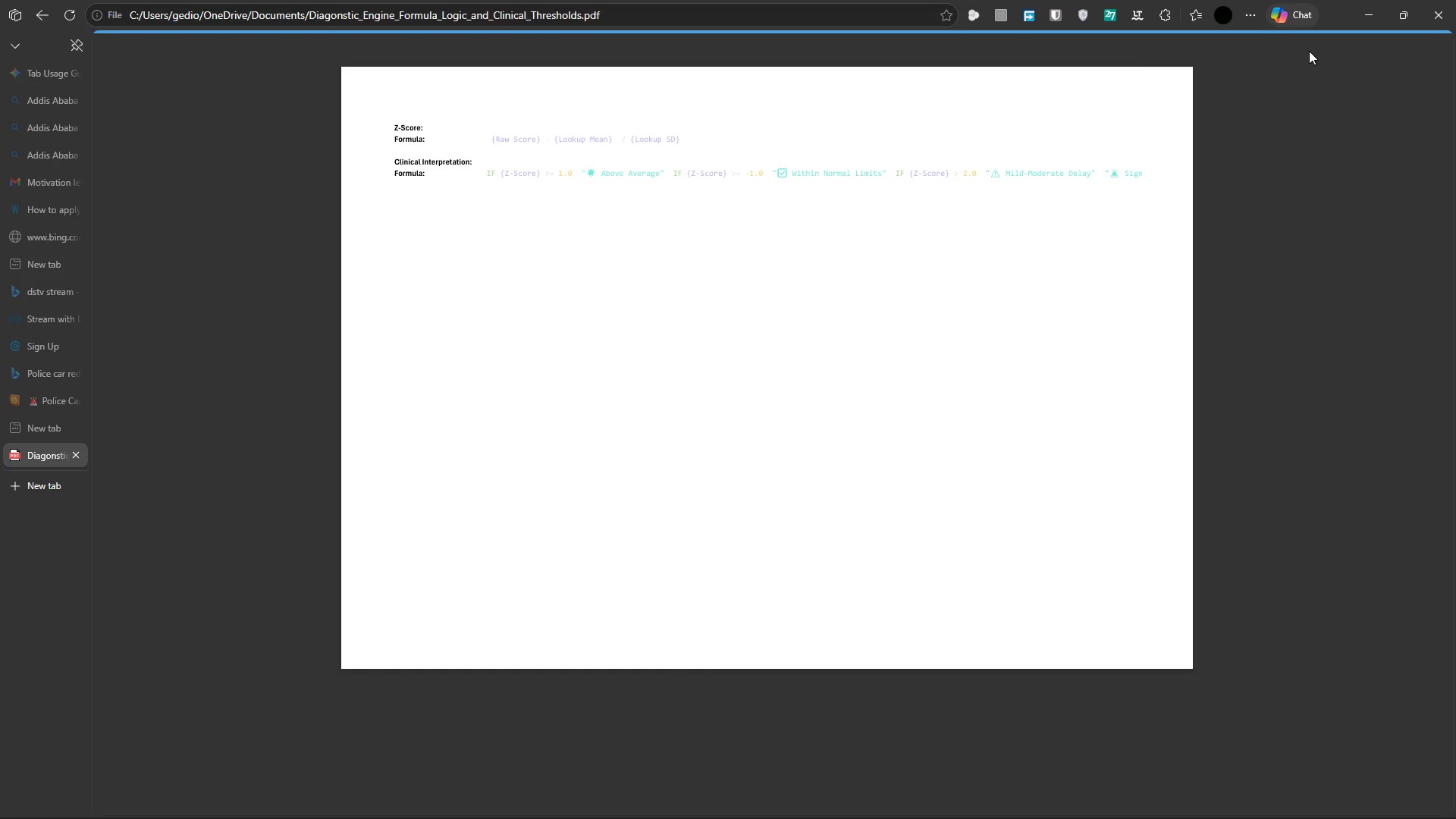 
left_click([1027, 814])
 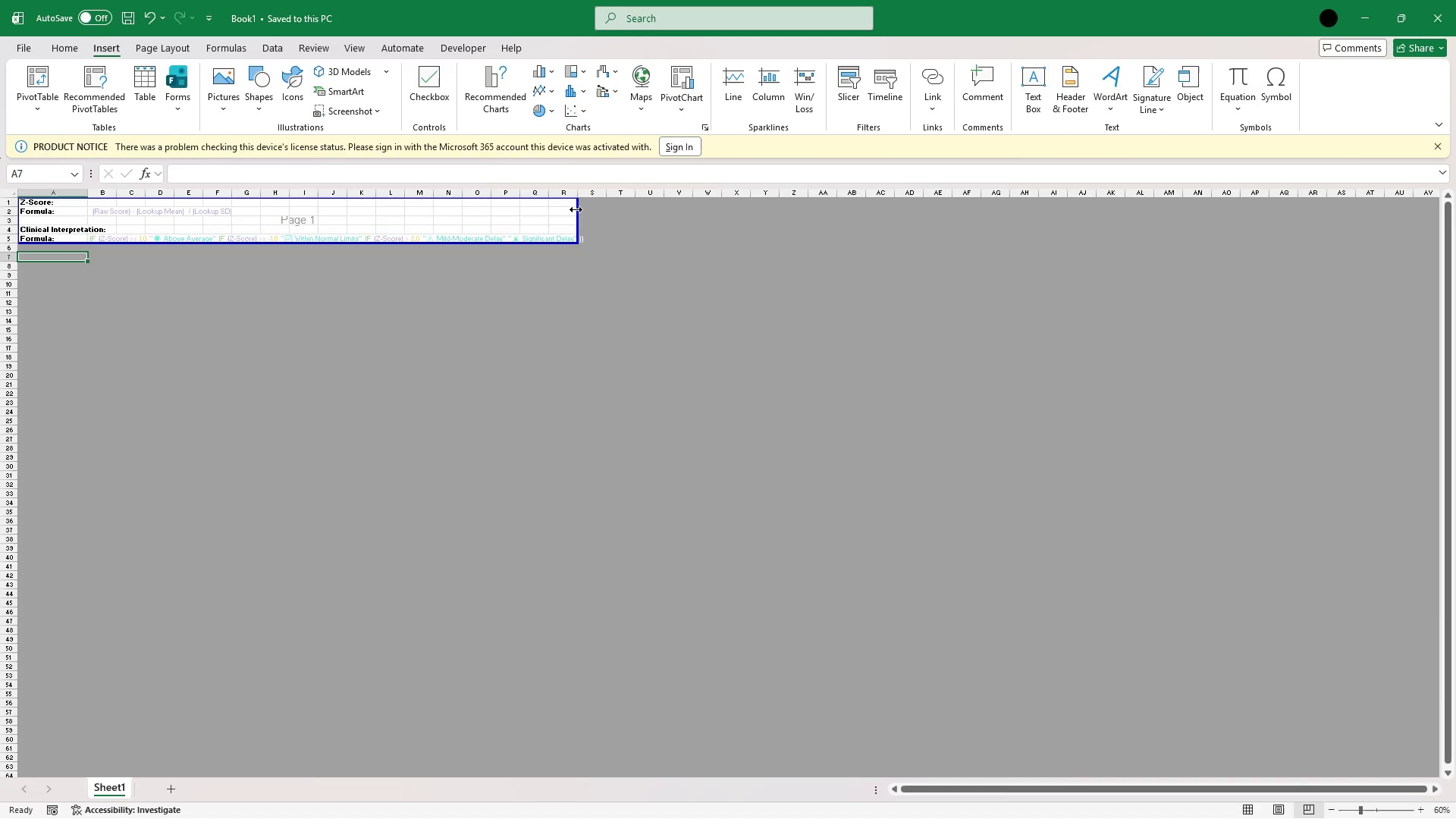 
left_click_drag(start_coordinate=[577, 212], to_coordinate=[604, 218])
 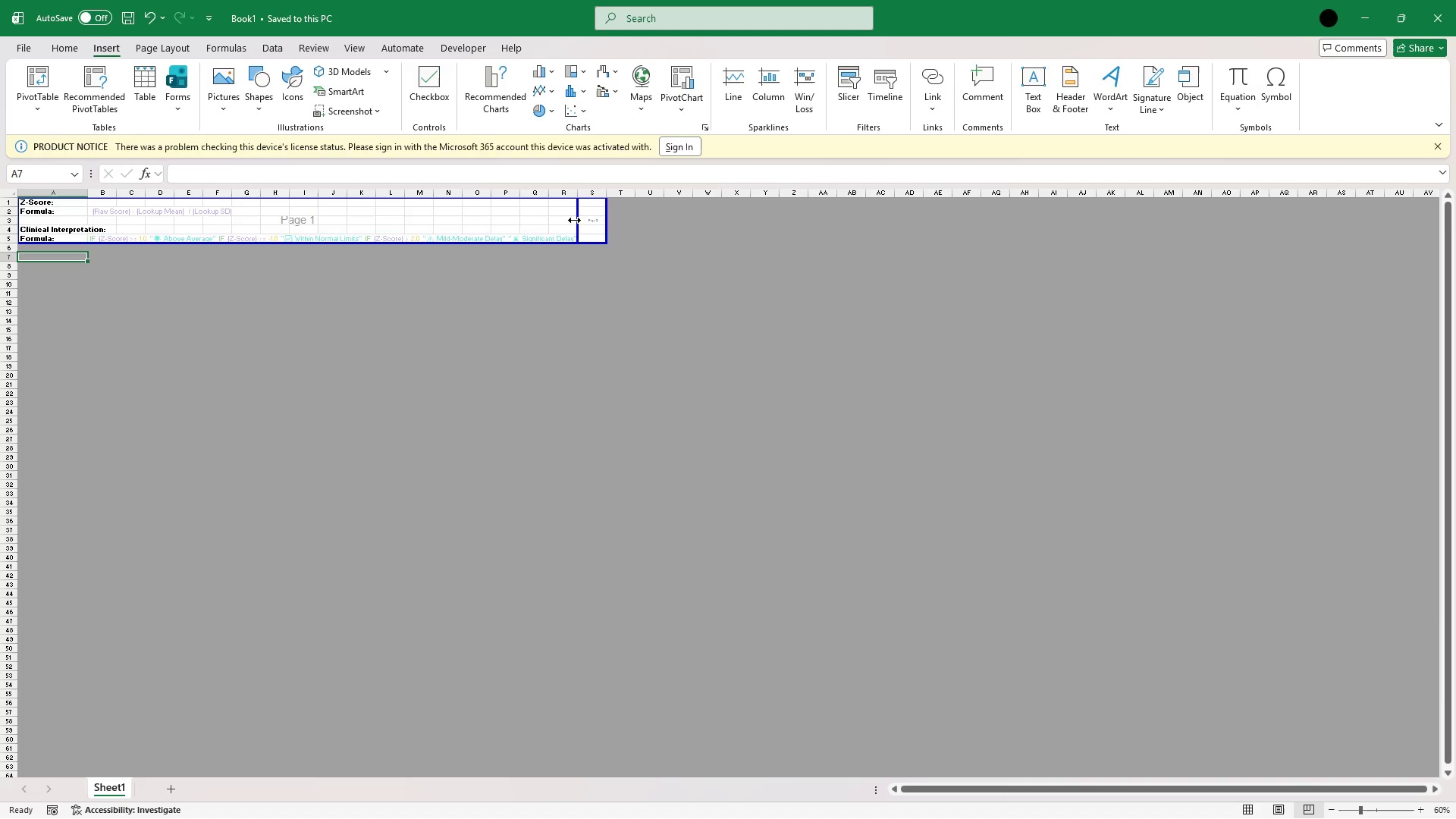 
left_click_drag(start_coordinate=[577, 216], to_coordinate=[613, 221])
 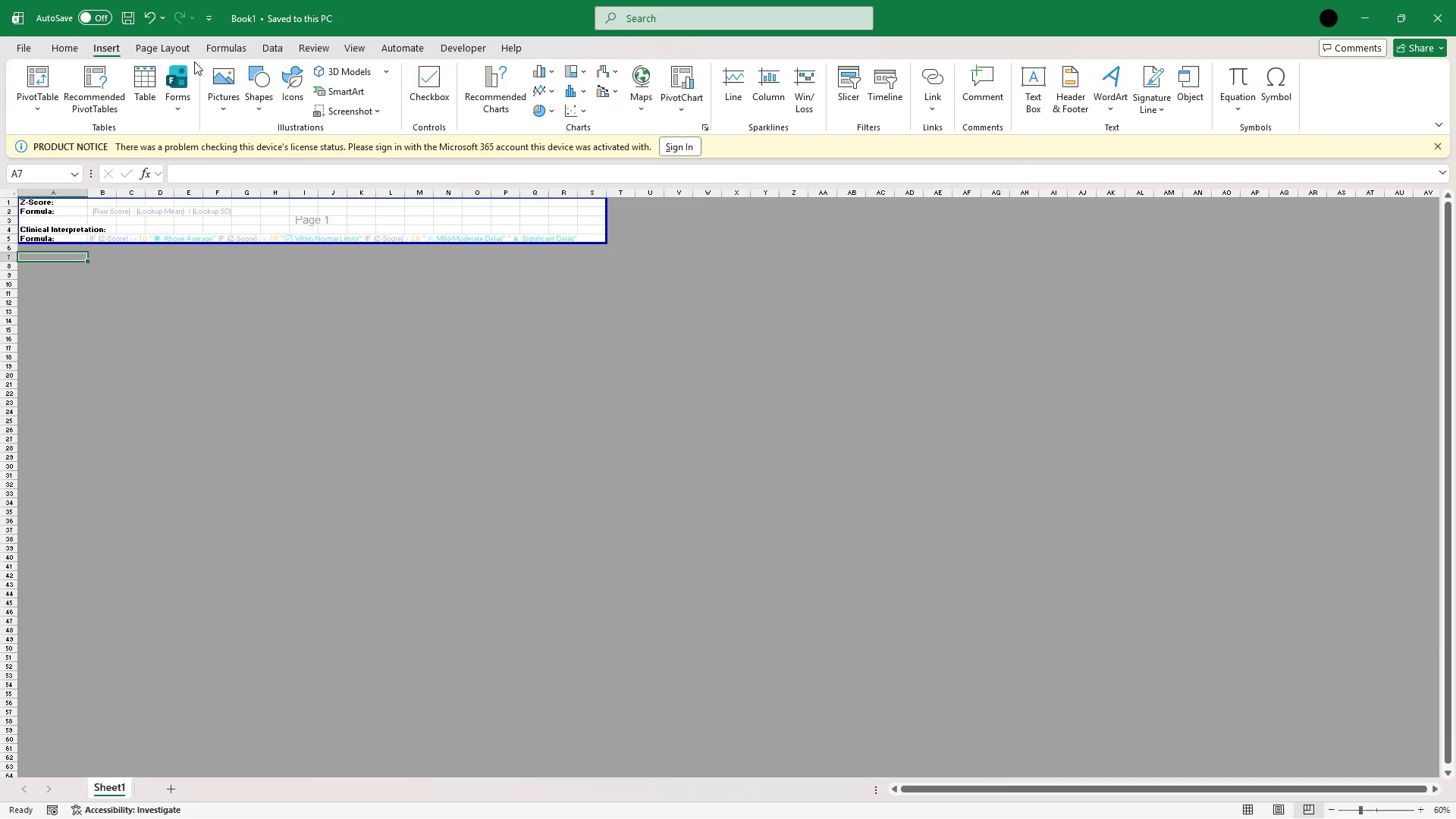 
left_click([170, 42])
 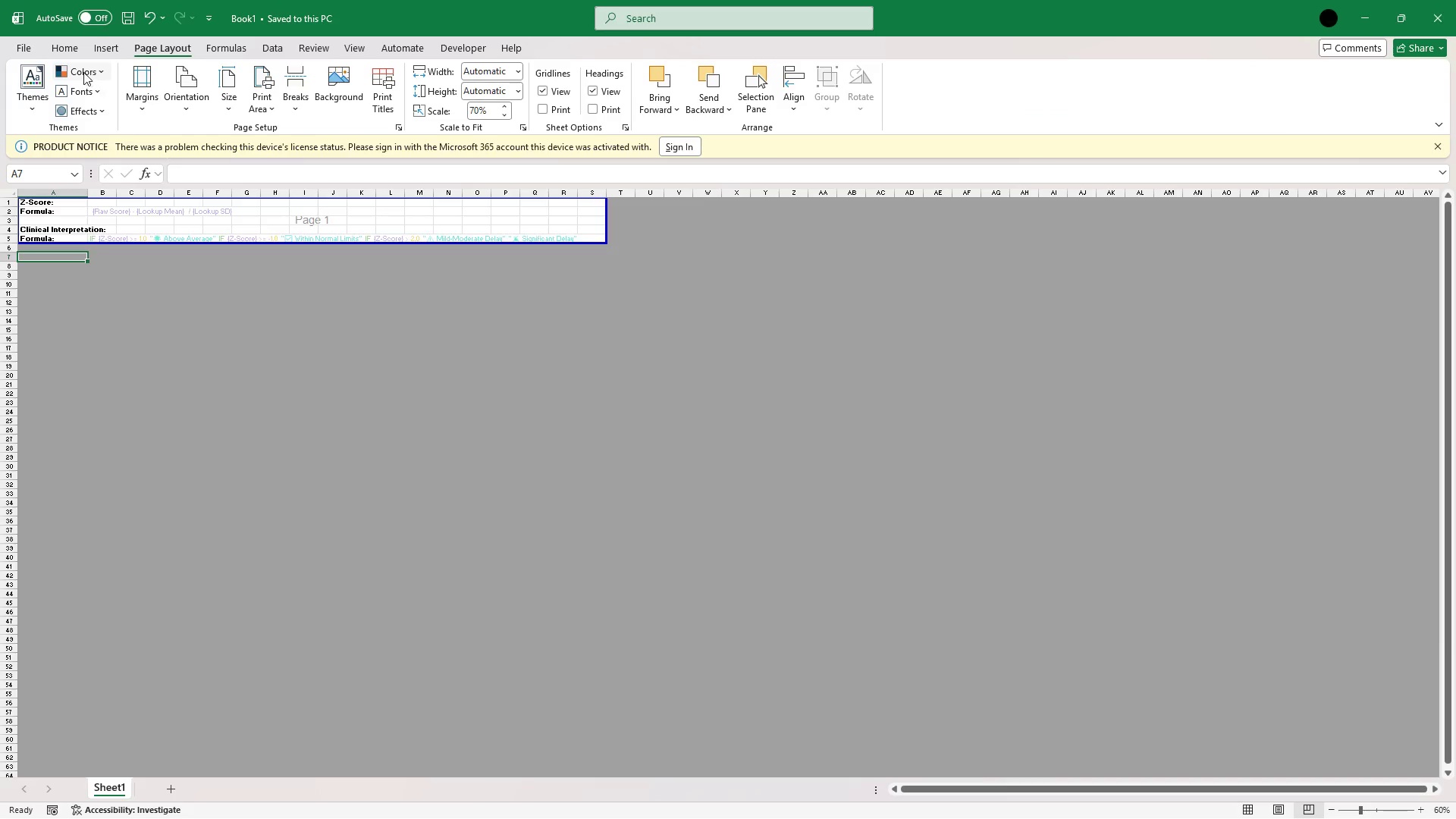 
wait(5.38)
 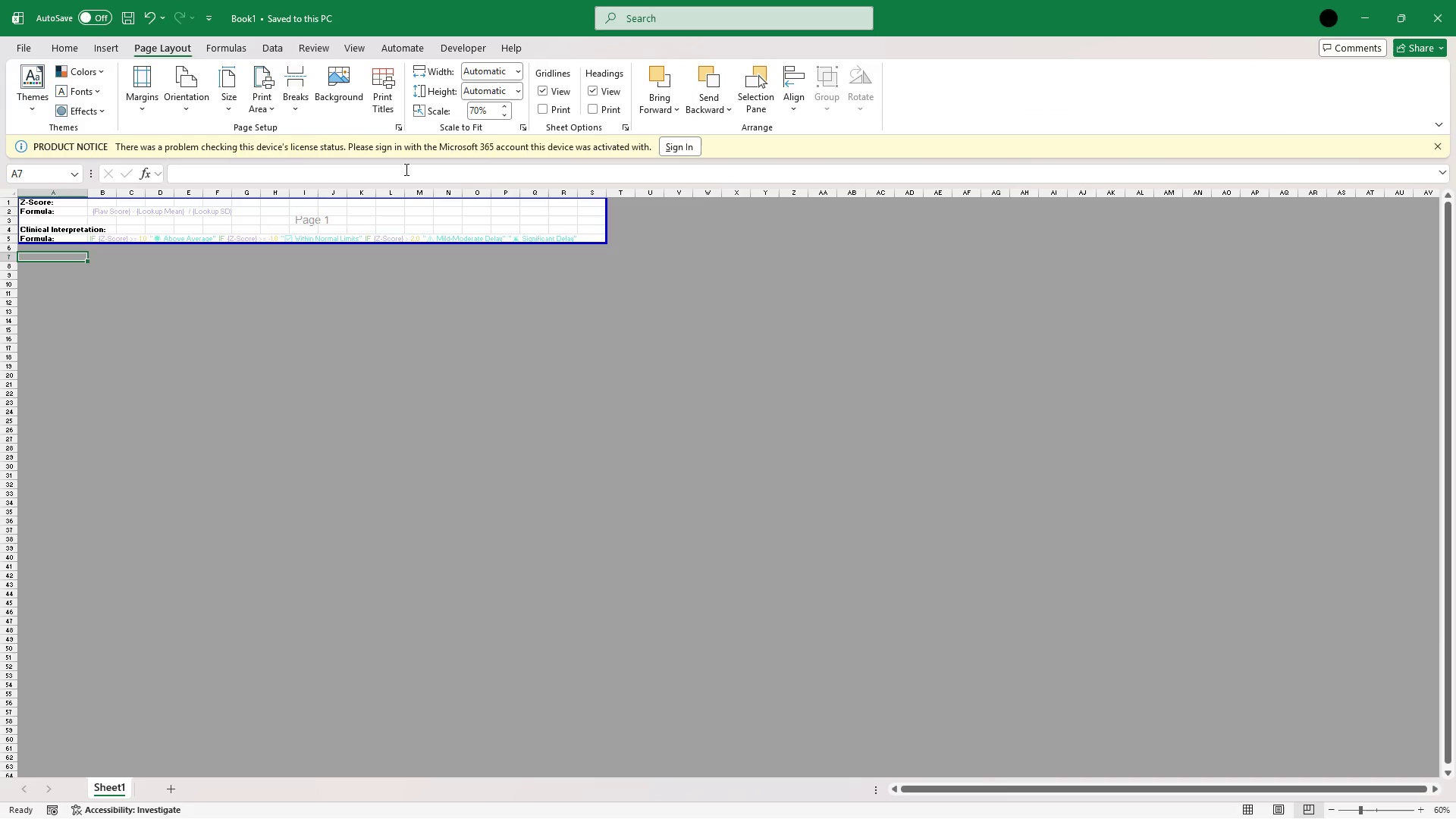 
left_click([22, 41])
 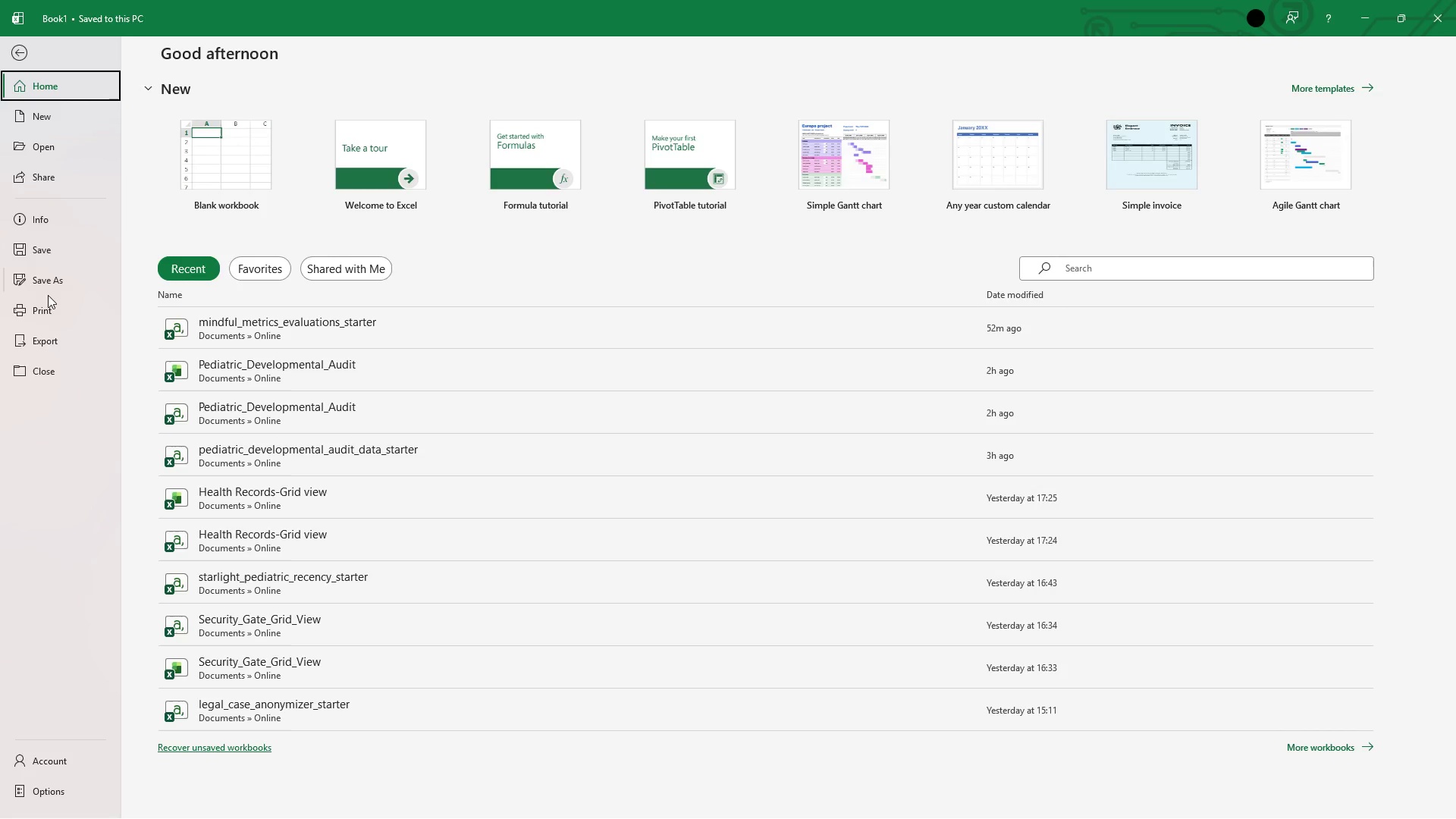 
left_click([49, 275])
 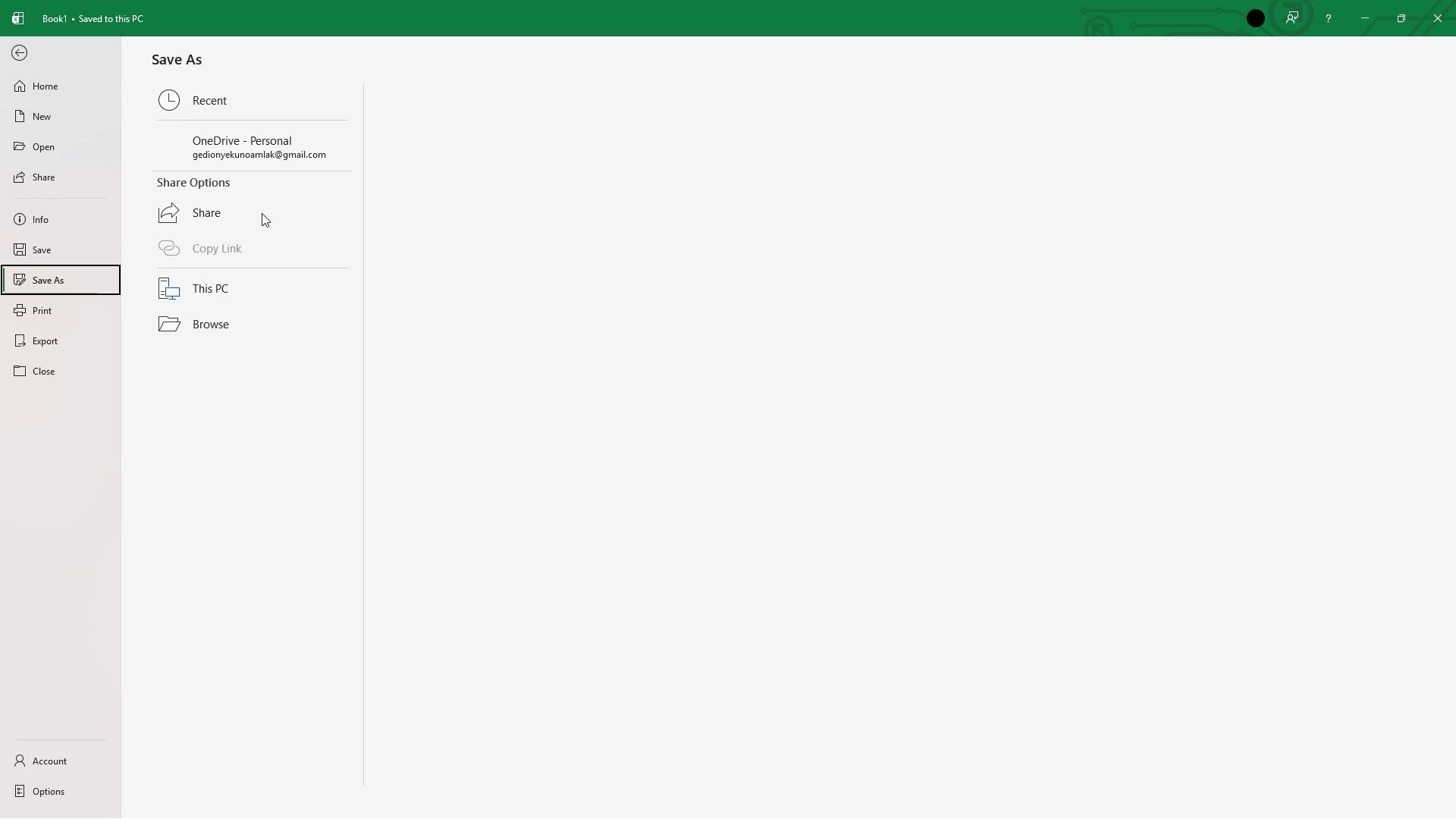 
wait(7.2)
 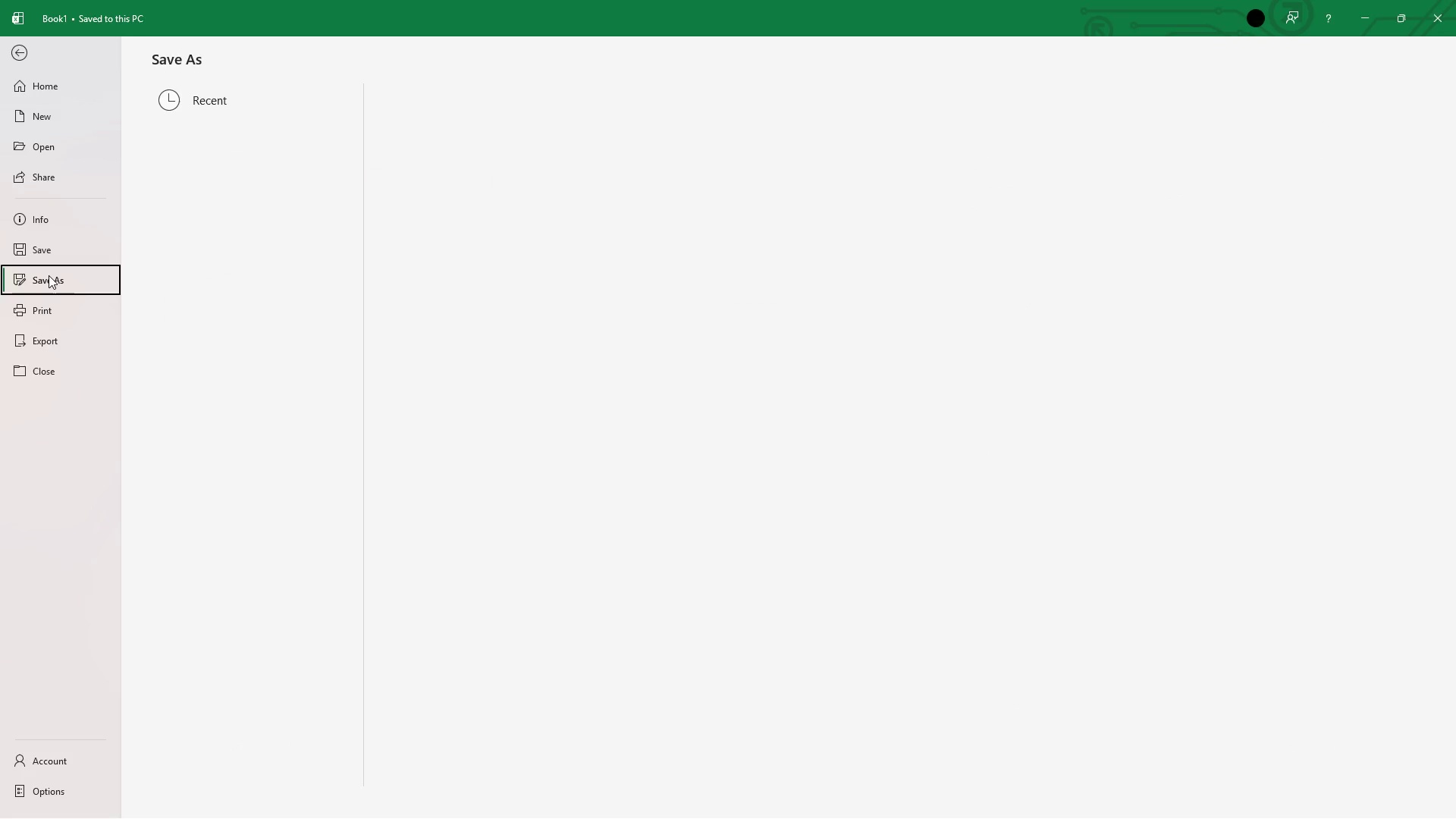 
mouse_move([242, 228])
 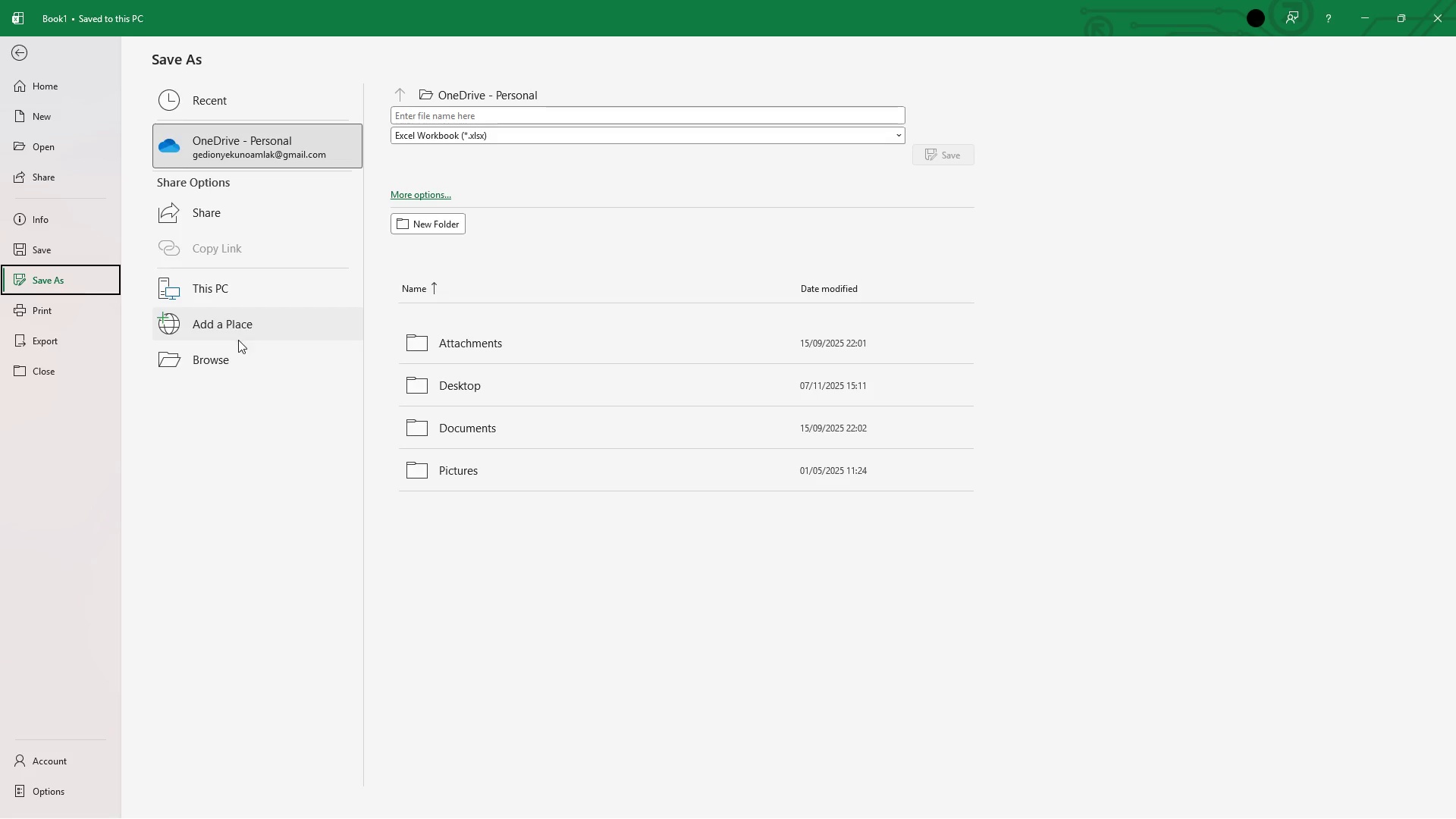 
double_click([217, 290])
 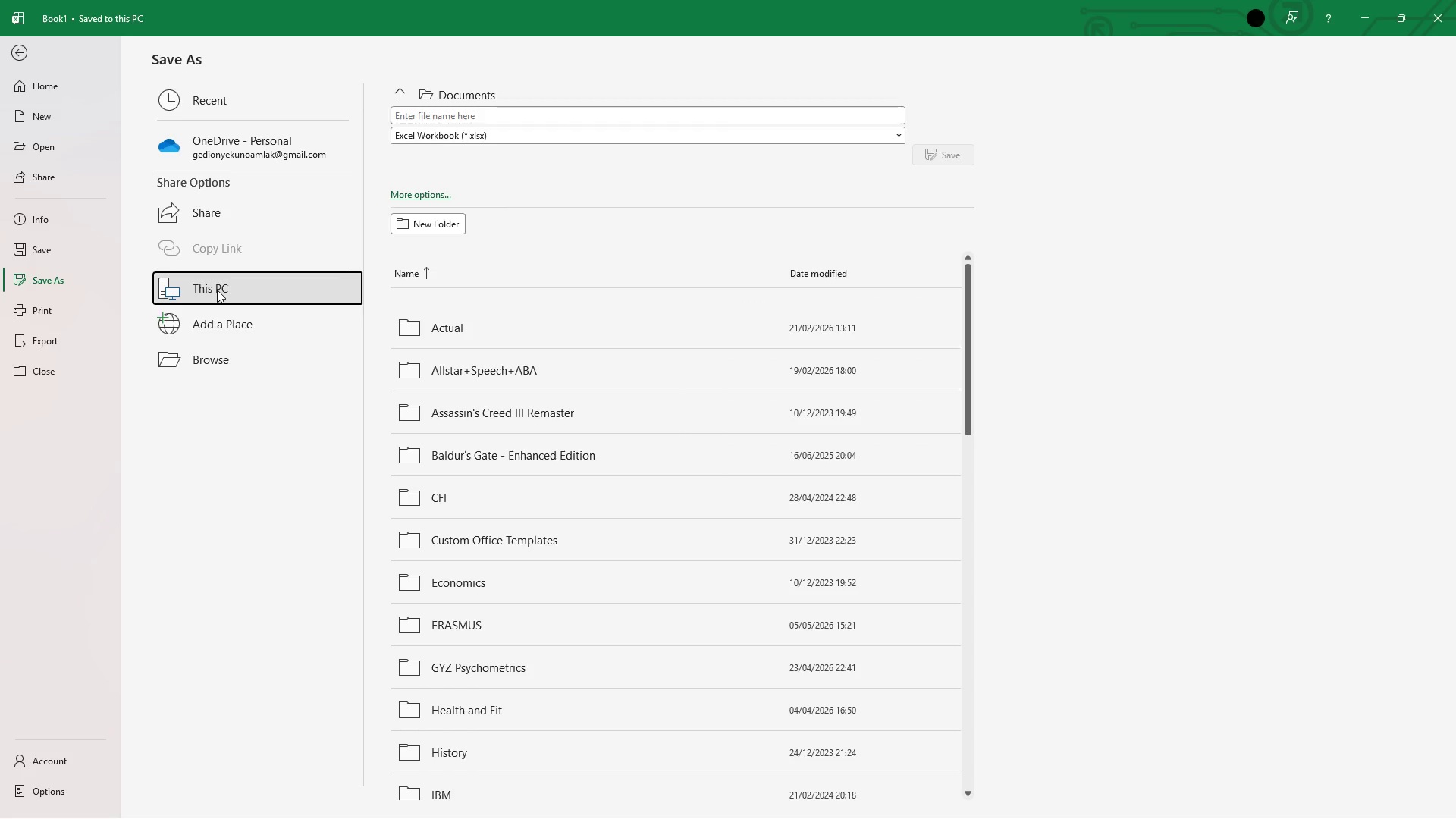 
wait(6.45)
 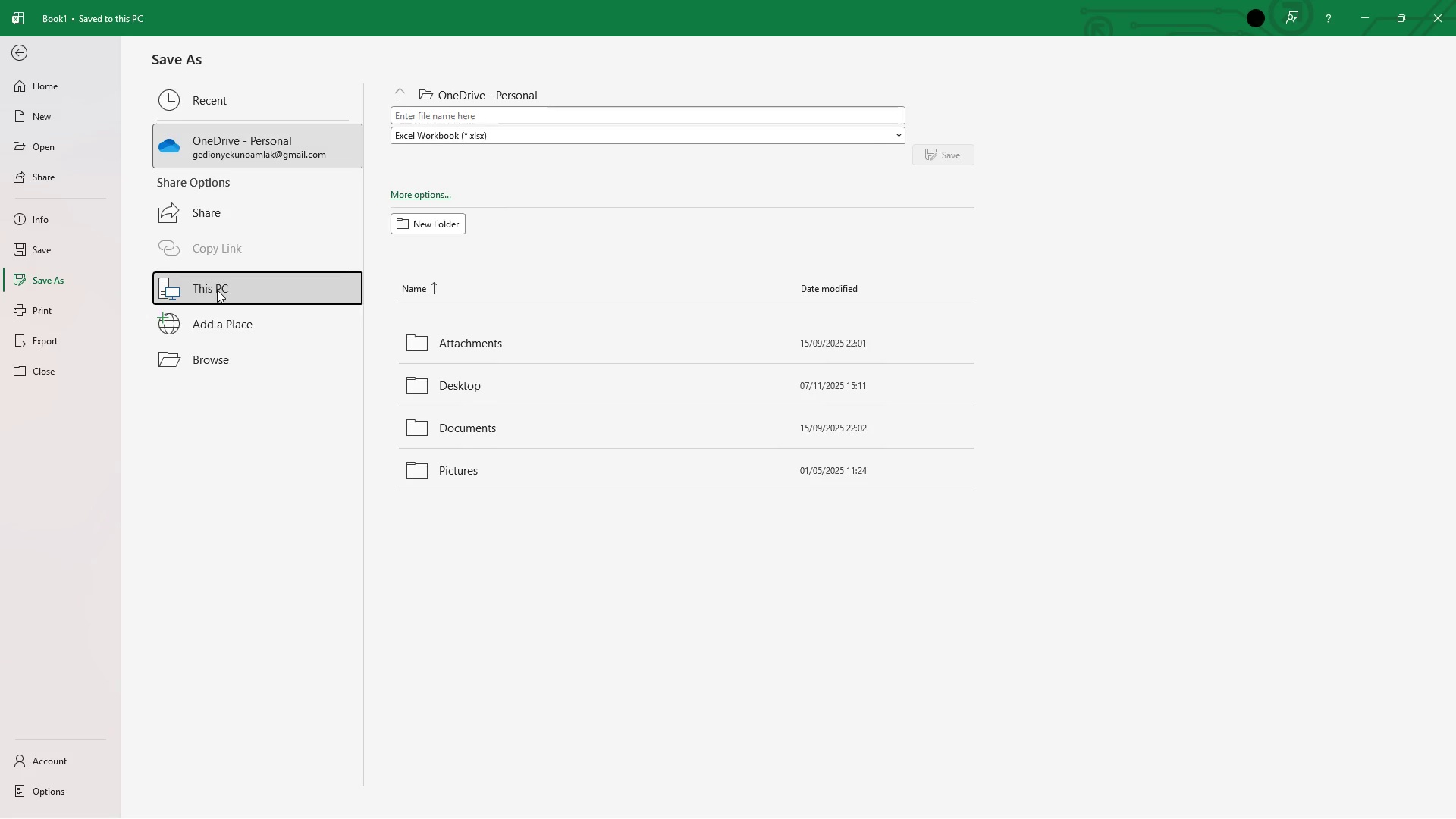 
left_click([514, 140])
 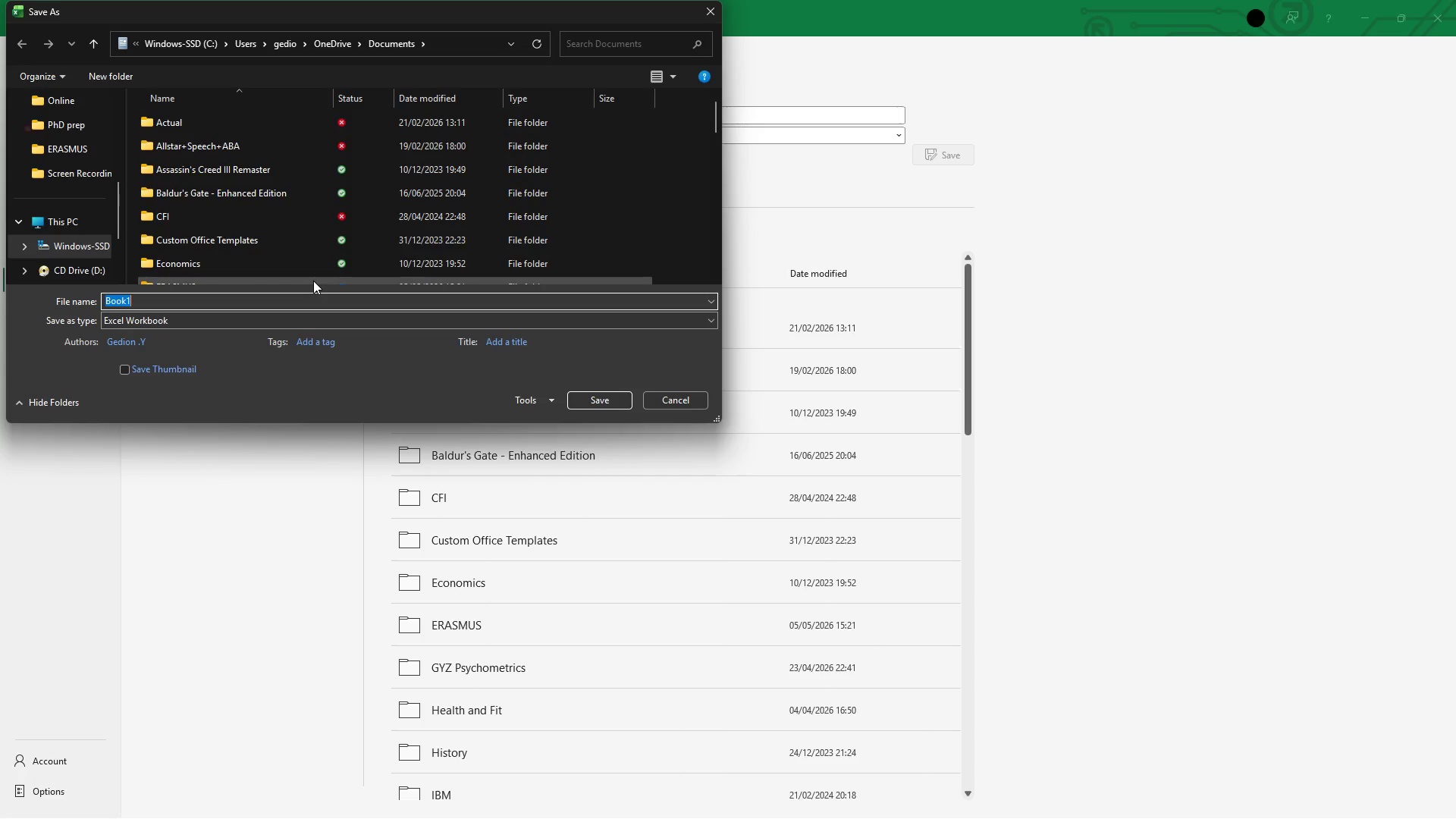 
wait(5.27)
 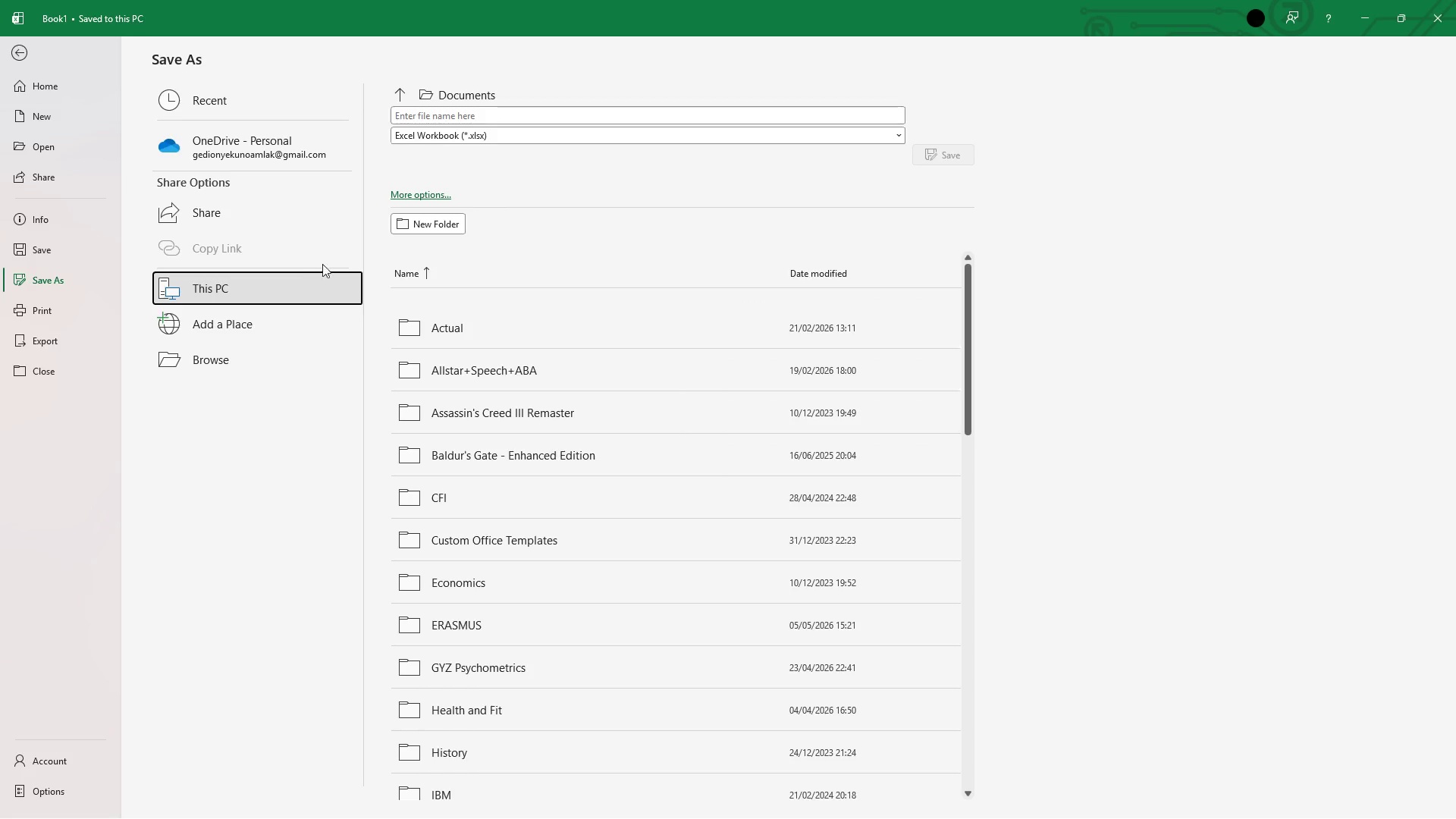 
key(Backspace)
 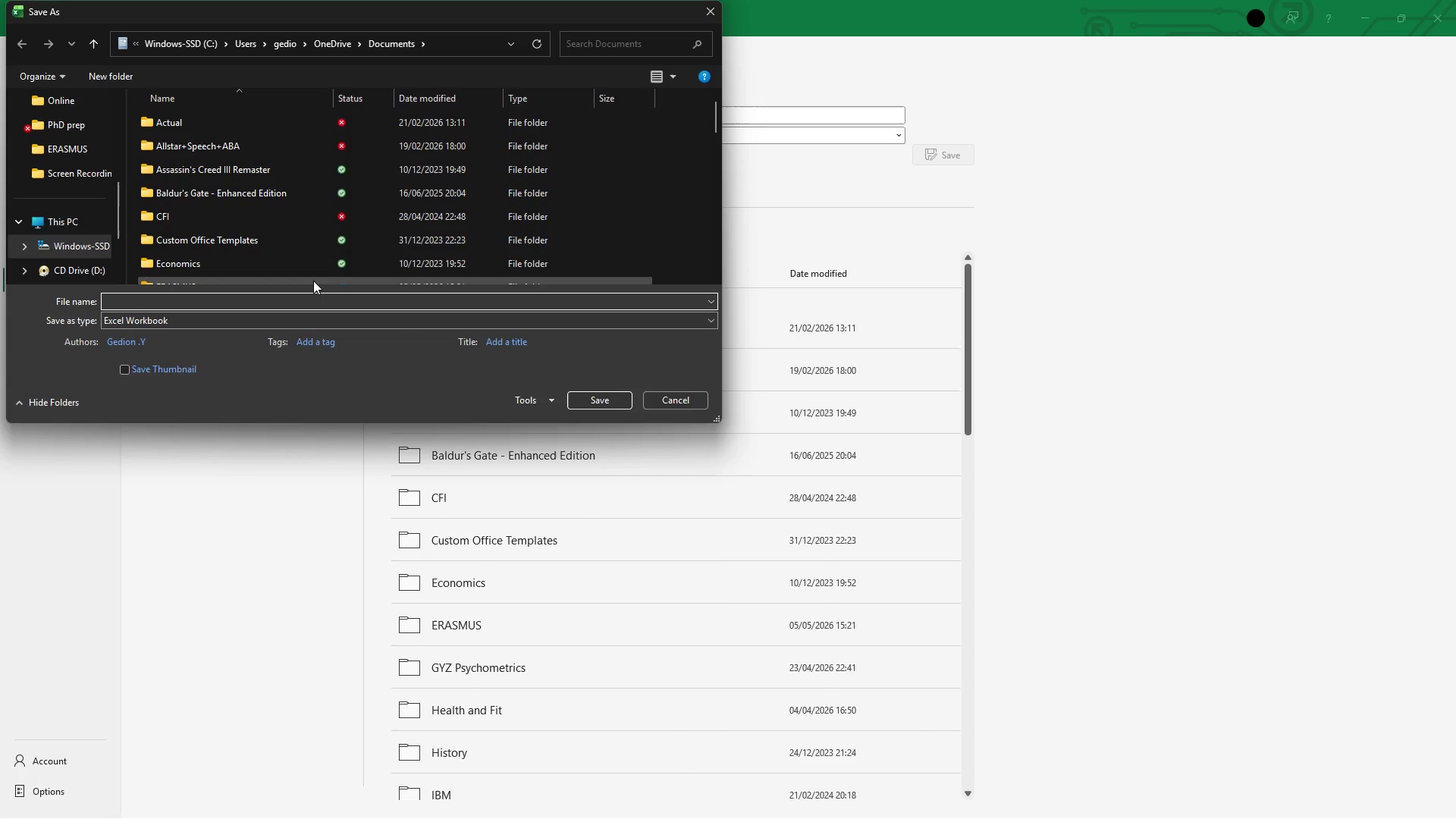 
wait(8.56)
 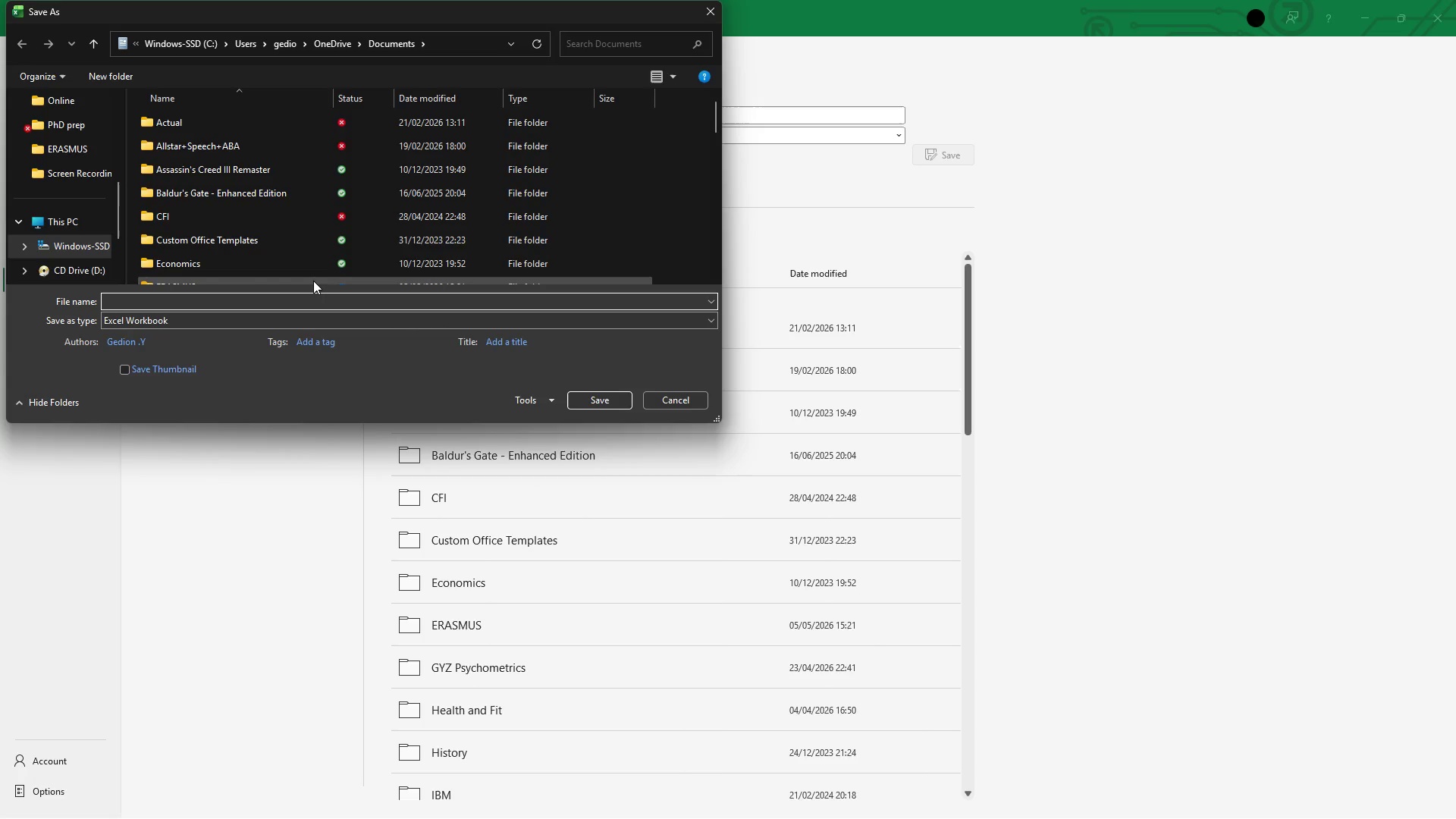 
left_click_drag(start_coordinate=[714, 121], to_coordinate=[718, 256])
 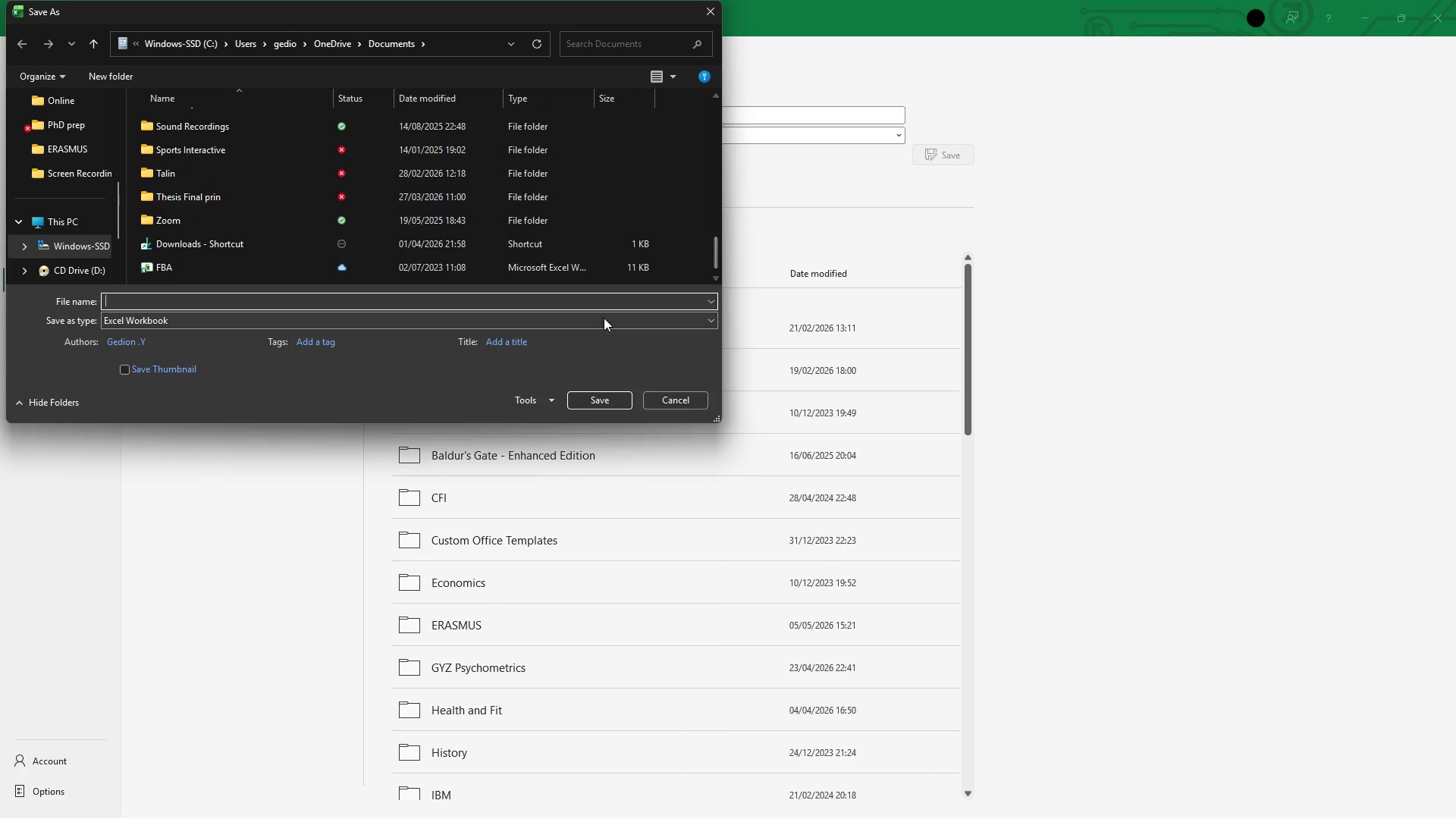 
left_click([604, 317])
 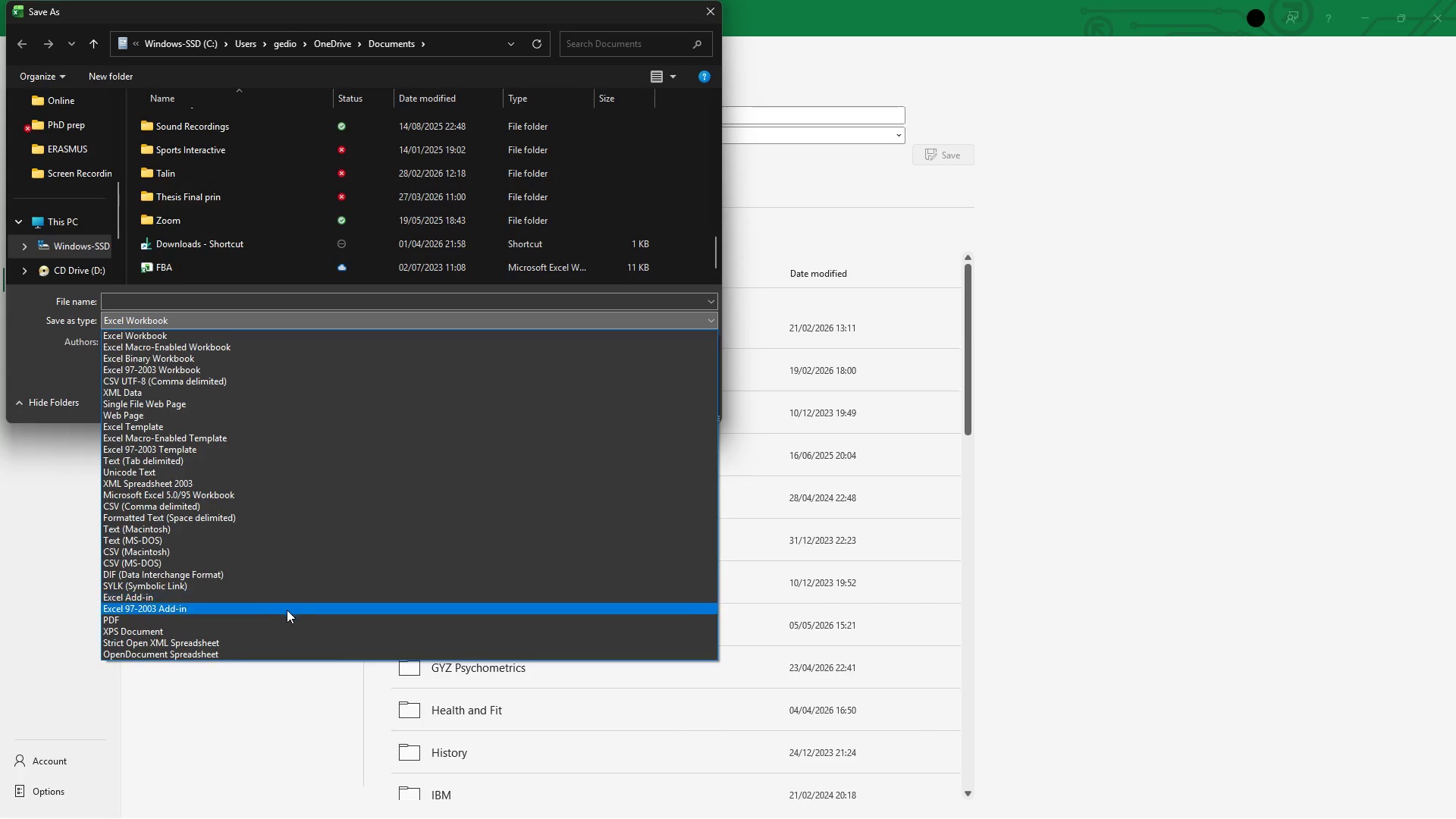 
left_click([290, 626])
 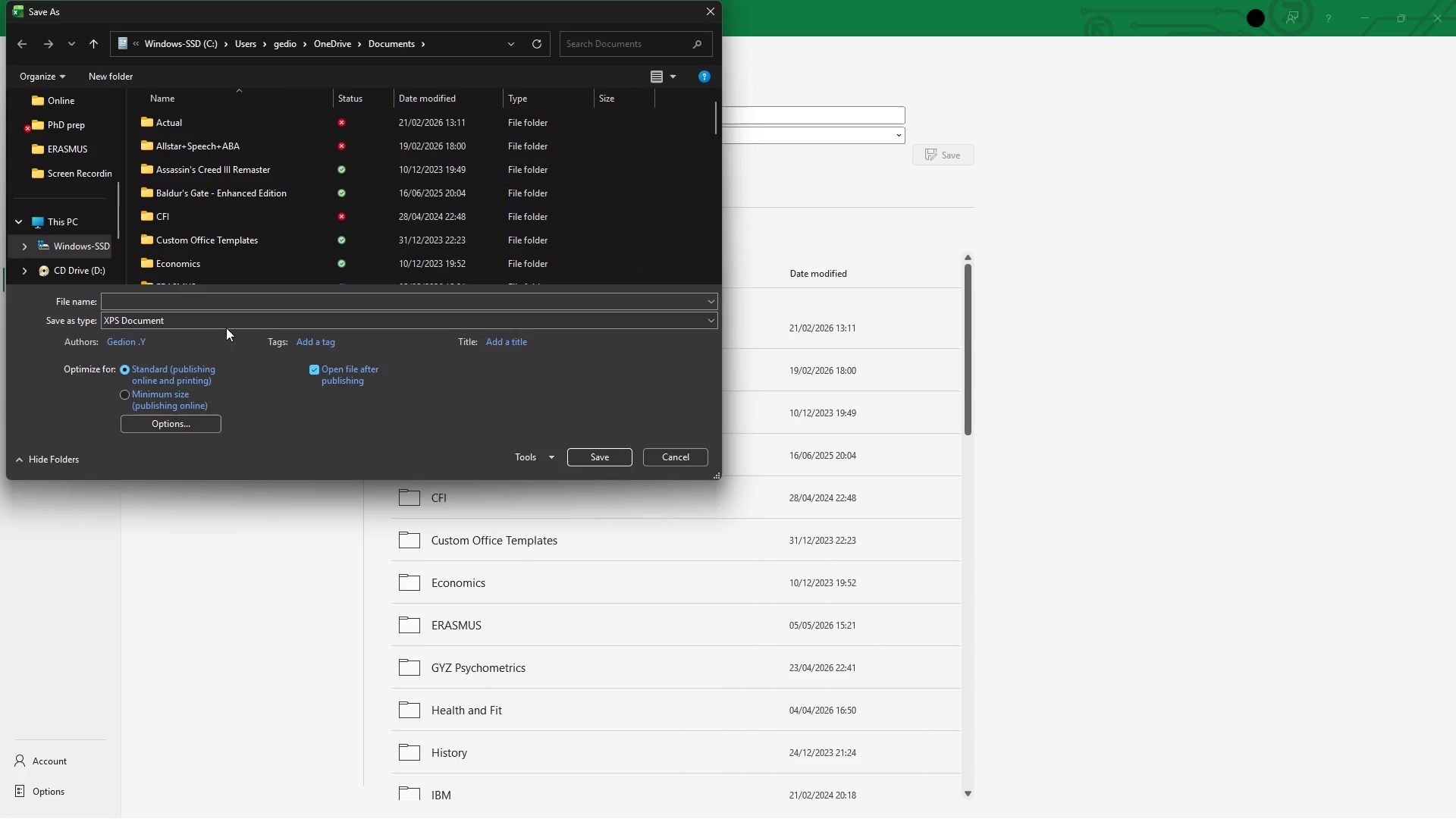 
left_click([229, 323])
 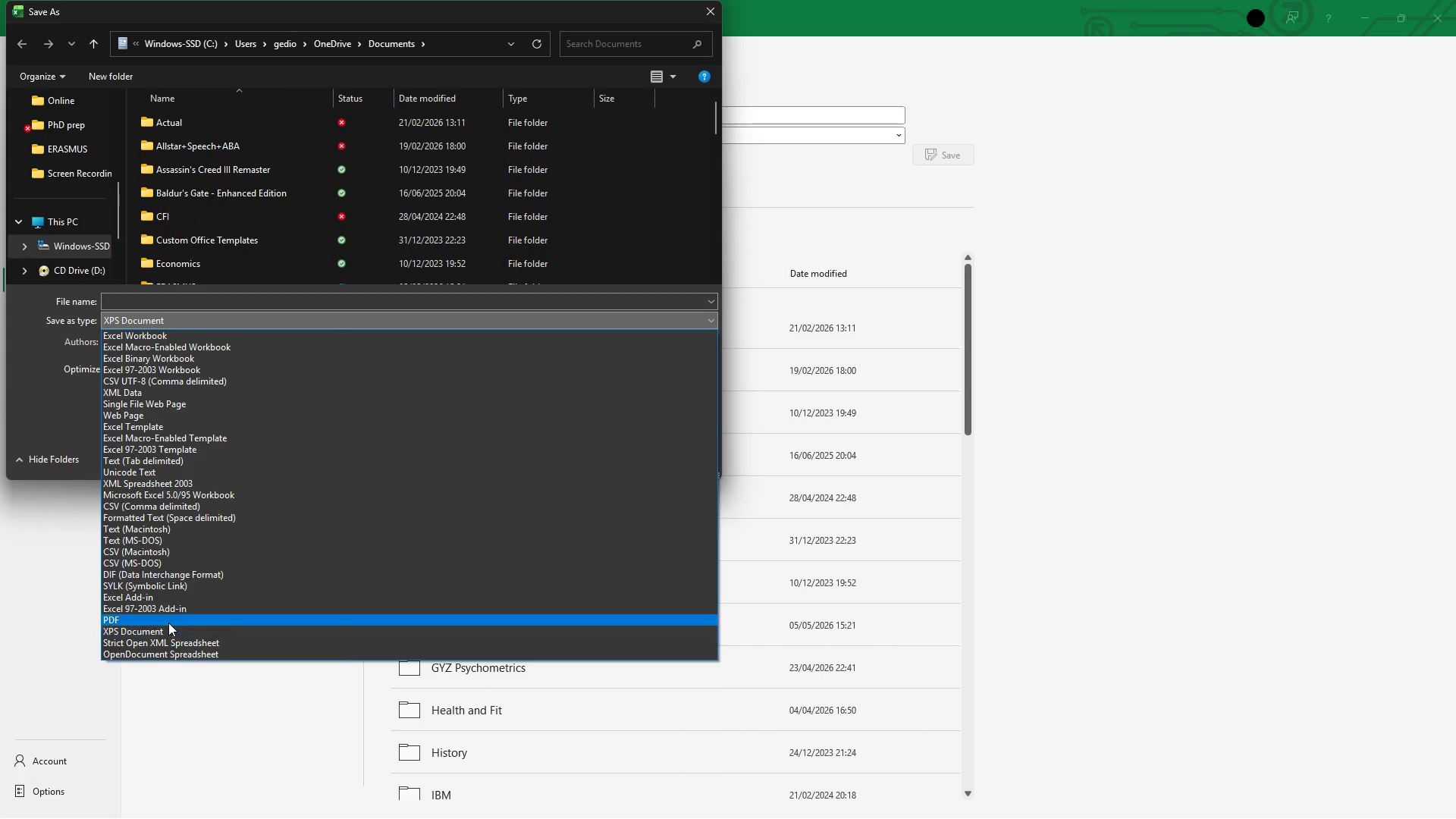 
left_click([168, 613])
 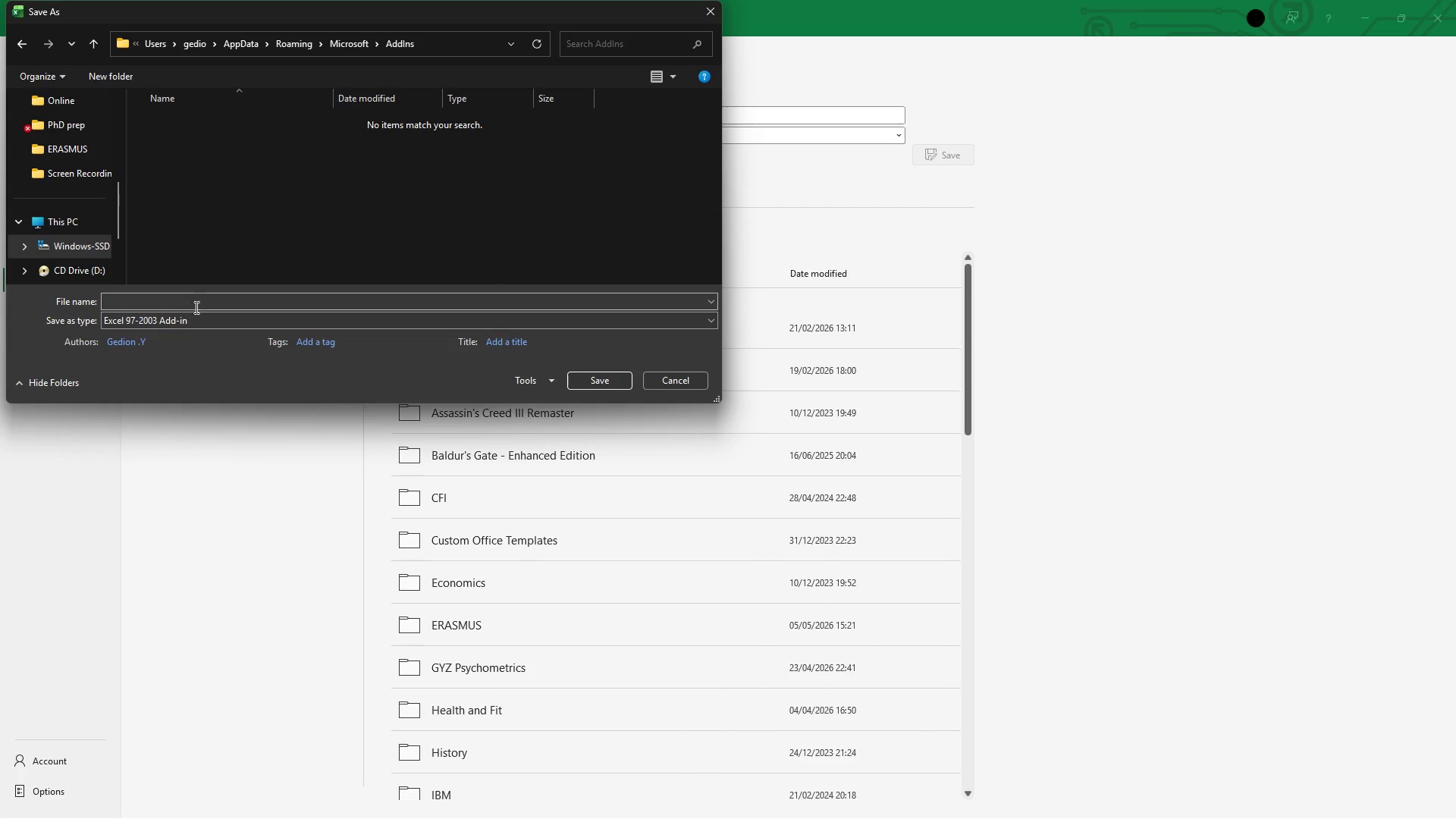 
left_click([190, 325])
 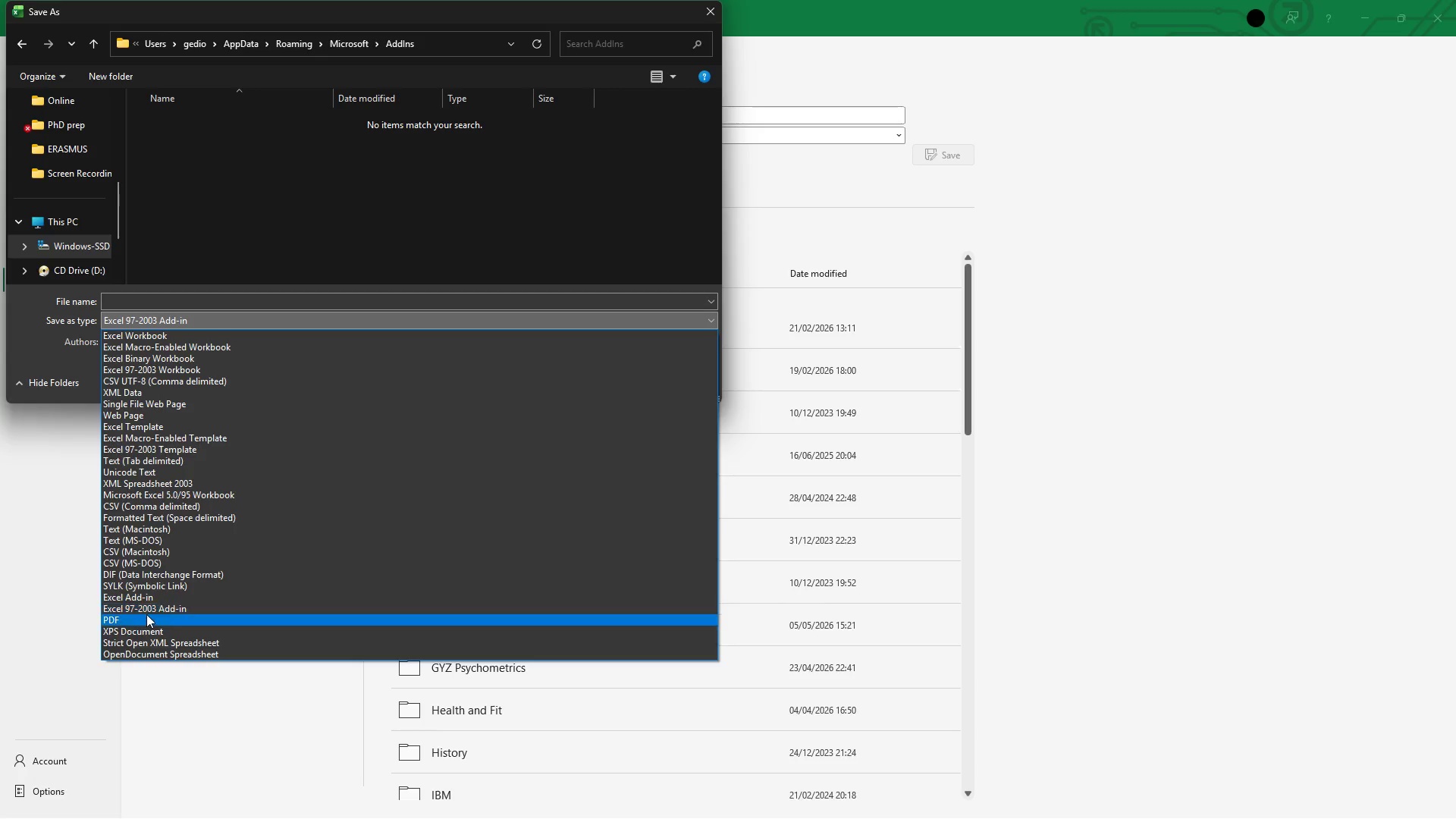 
left_click([146, 616])
 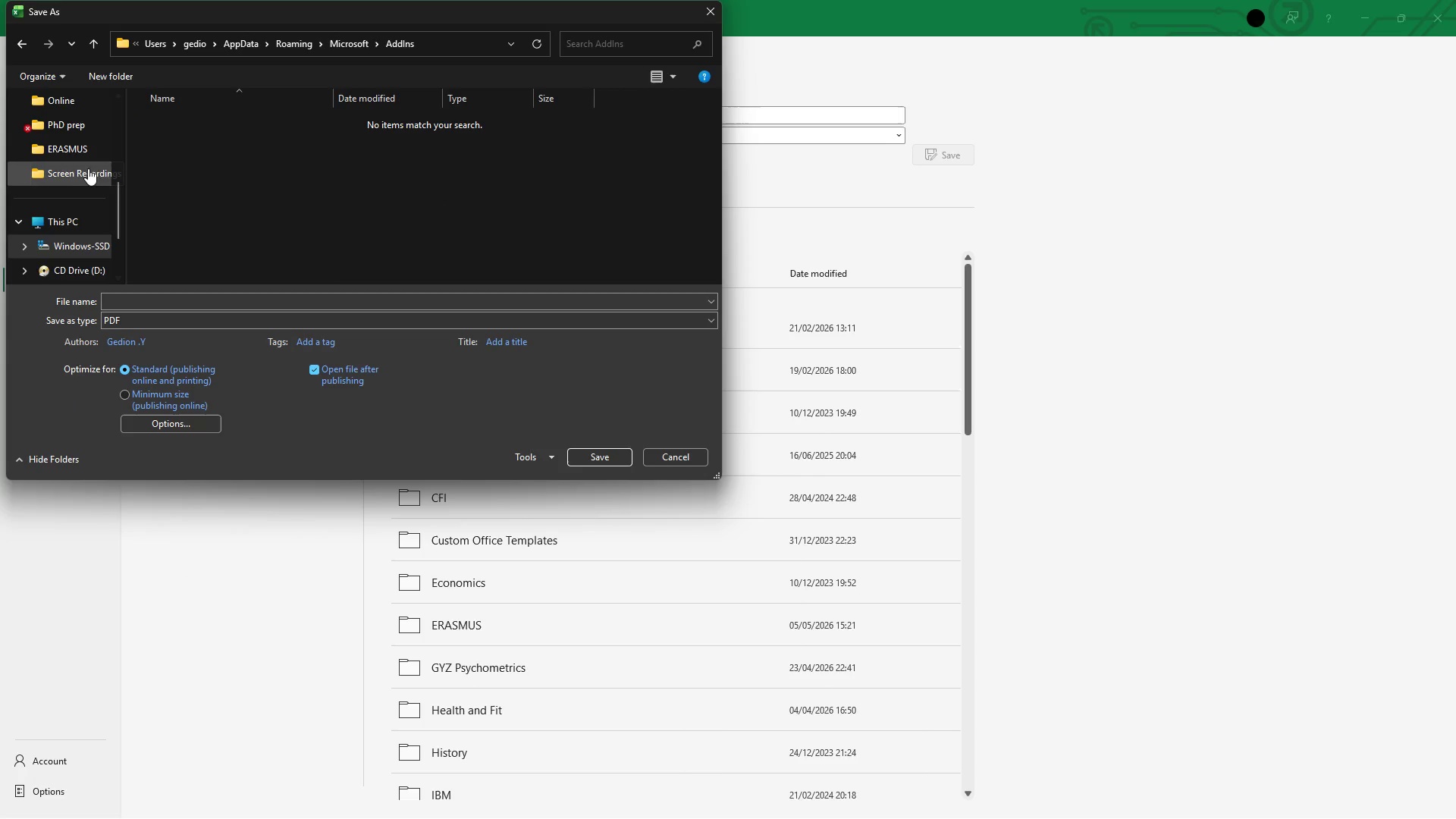 
left_click_drag(start_coordinate=[116, 188], to_coordinate=[118, 154])
 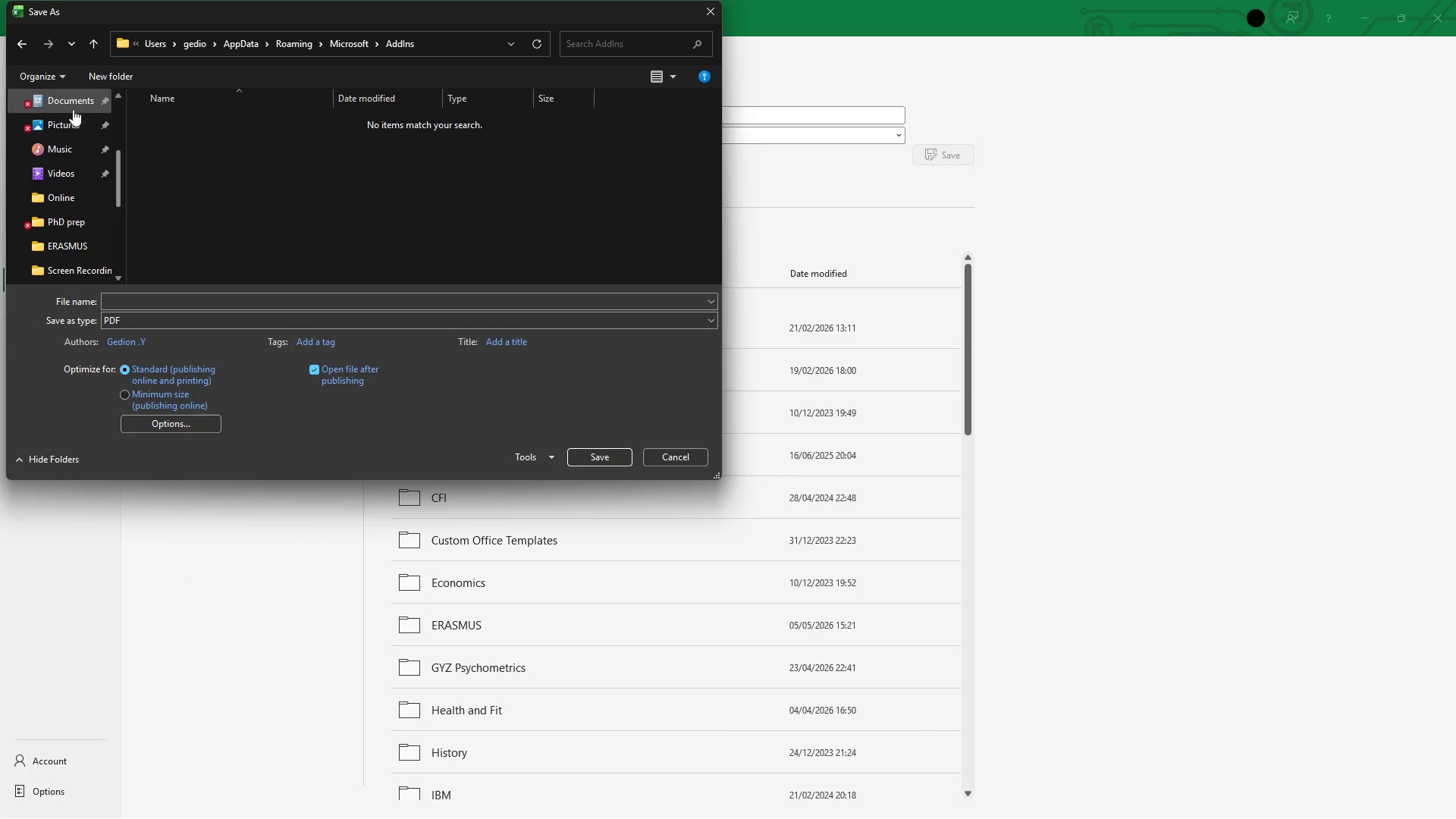 
left_click([72, 99])
 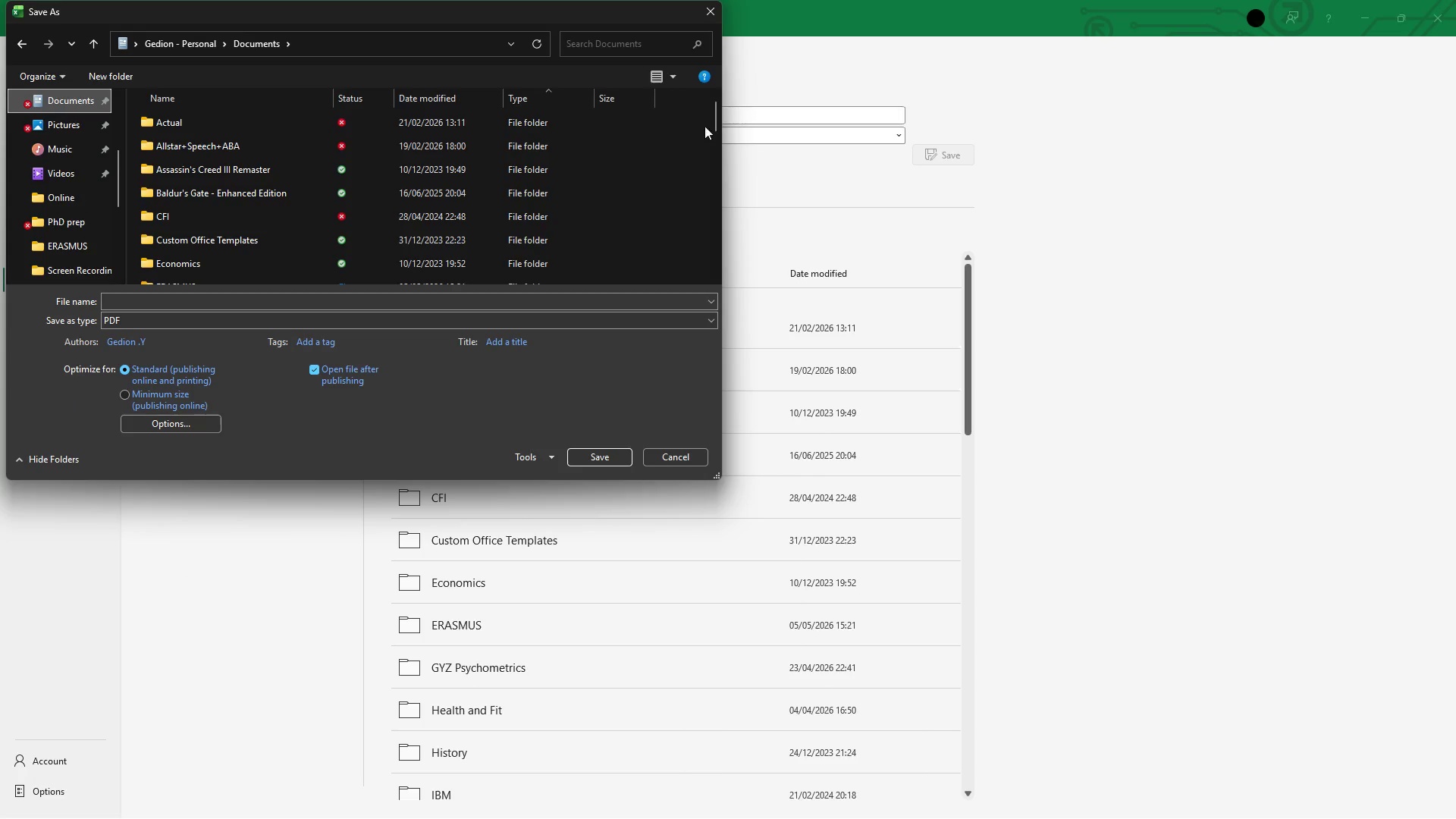 
left_click_drag(start_coordinate=[717, 120], to_coordinate=[758, 259])
 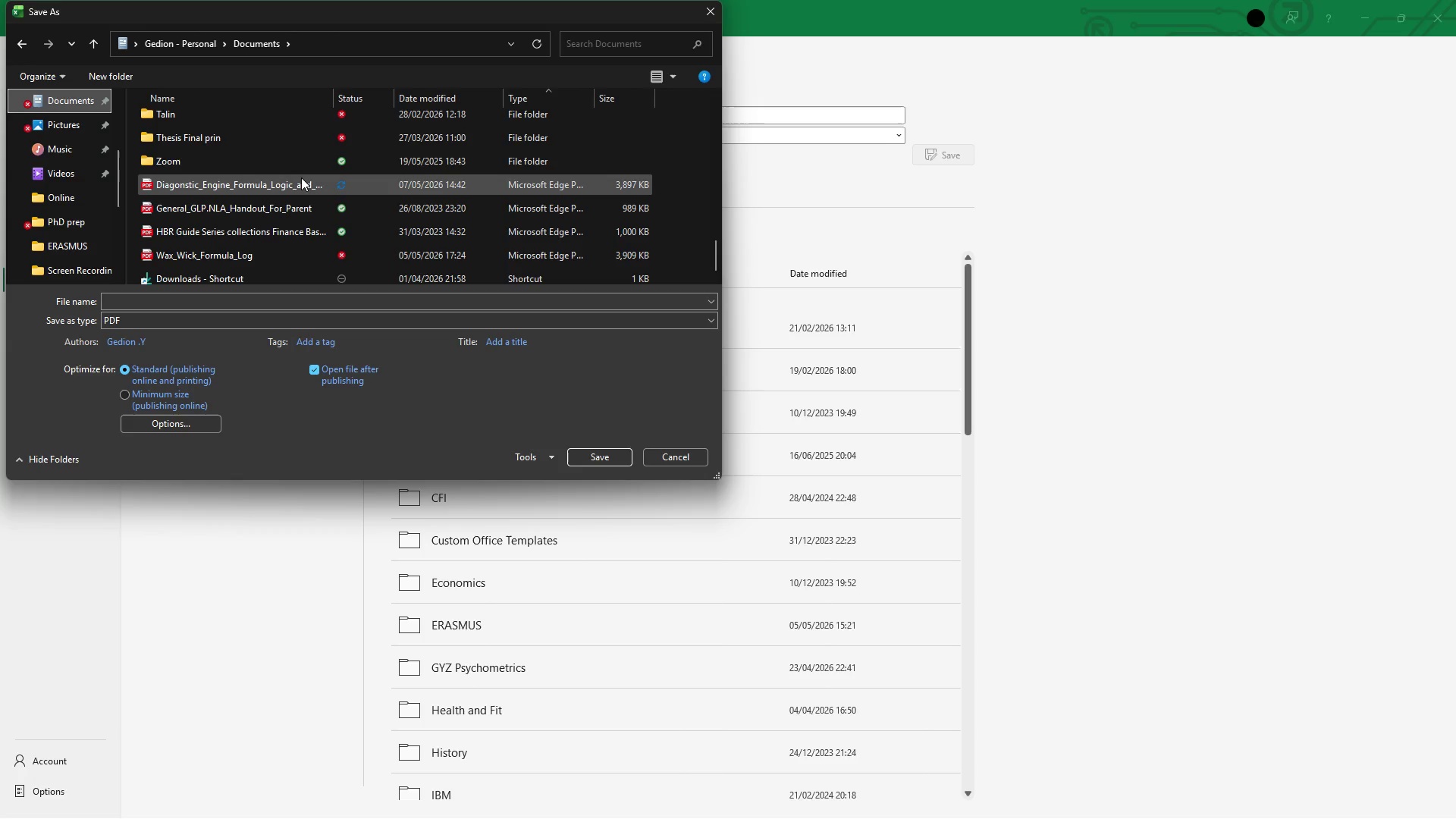 
left_click([300, 183])
 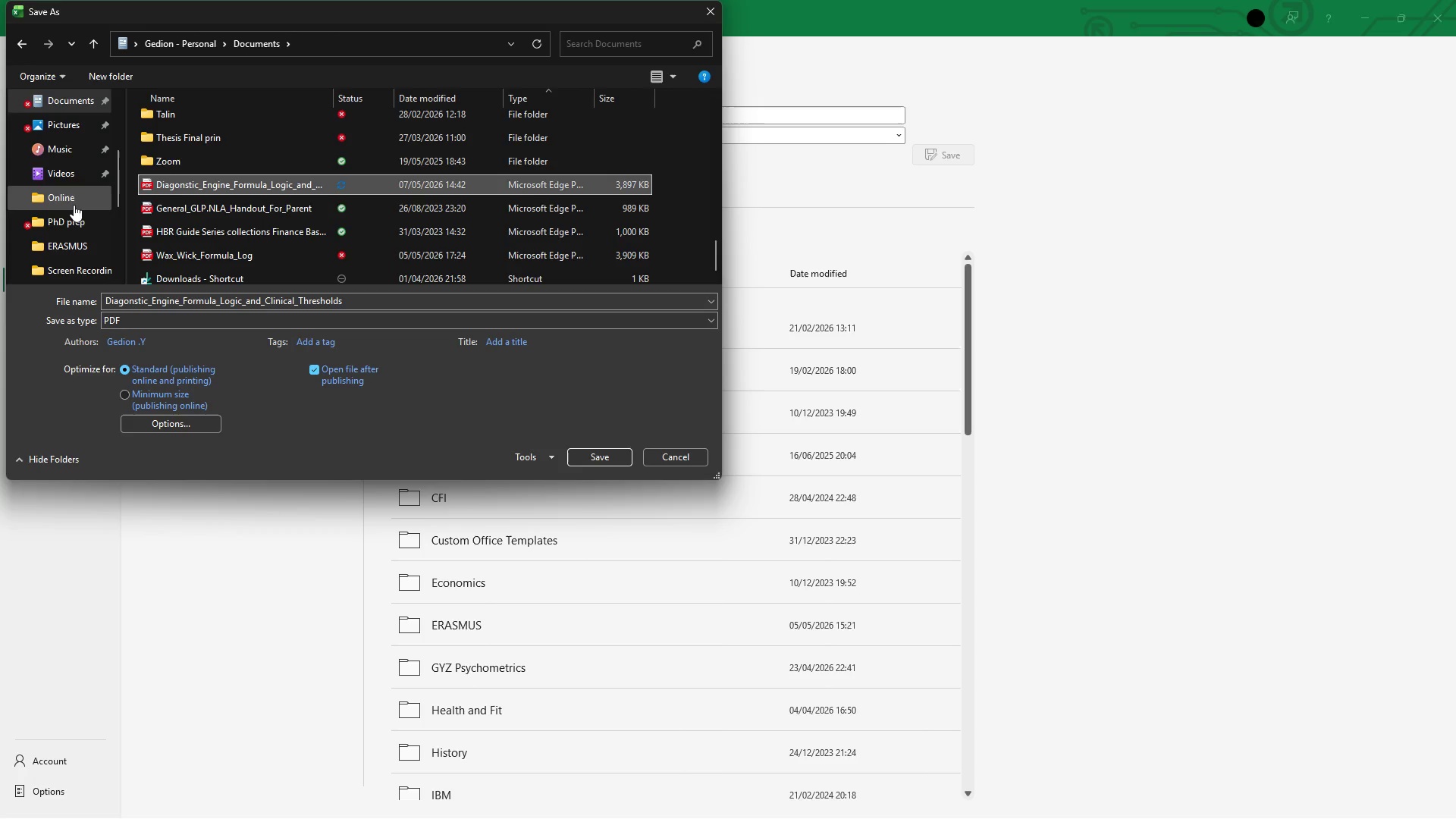 
left_click([73, 200])
 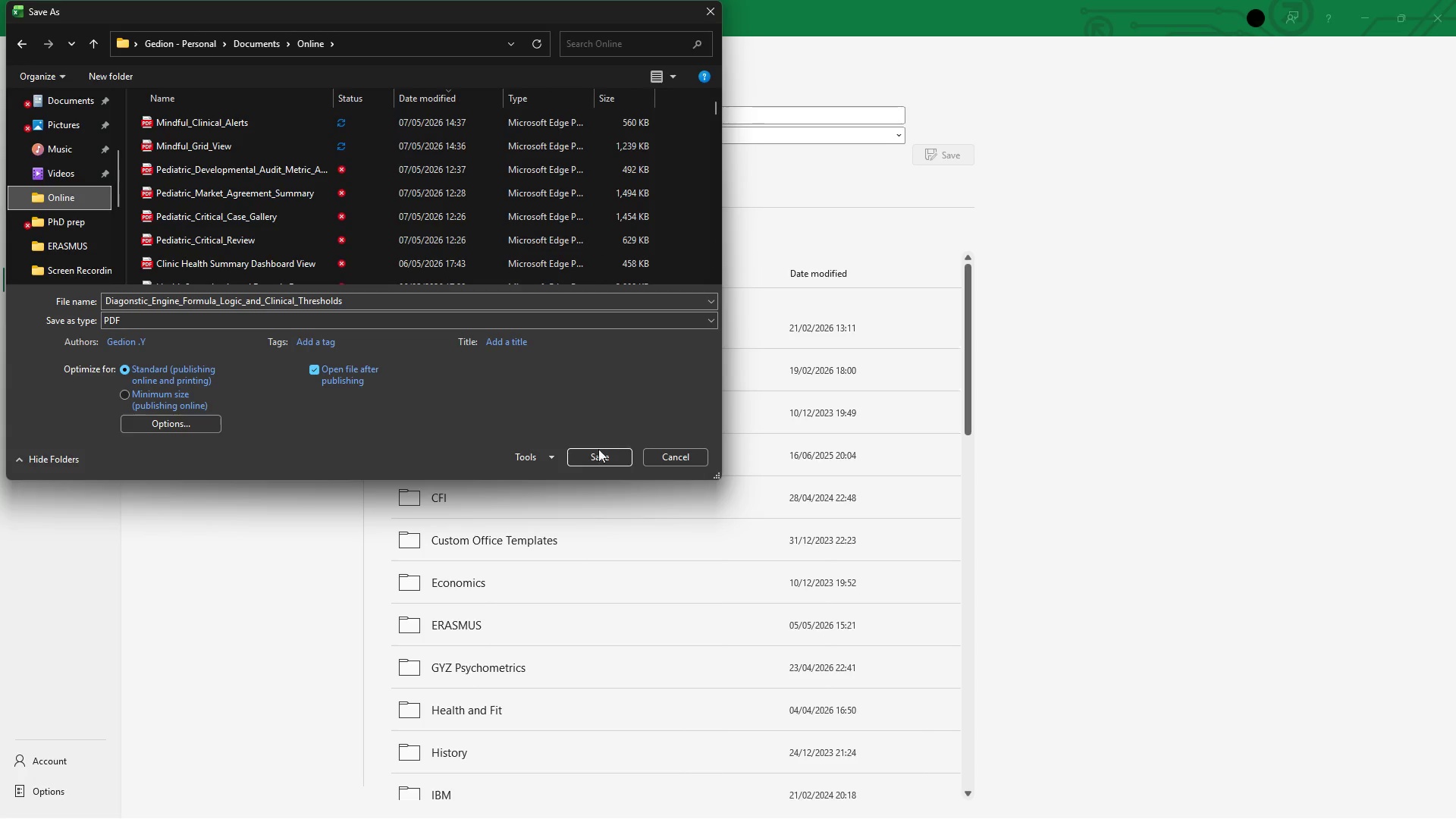 
left_click([600, 453])
 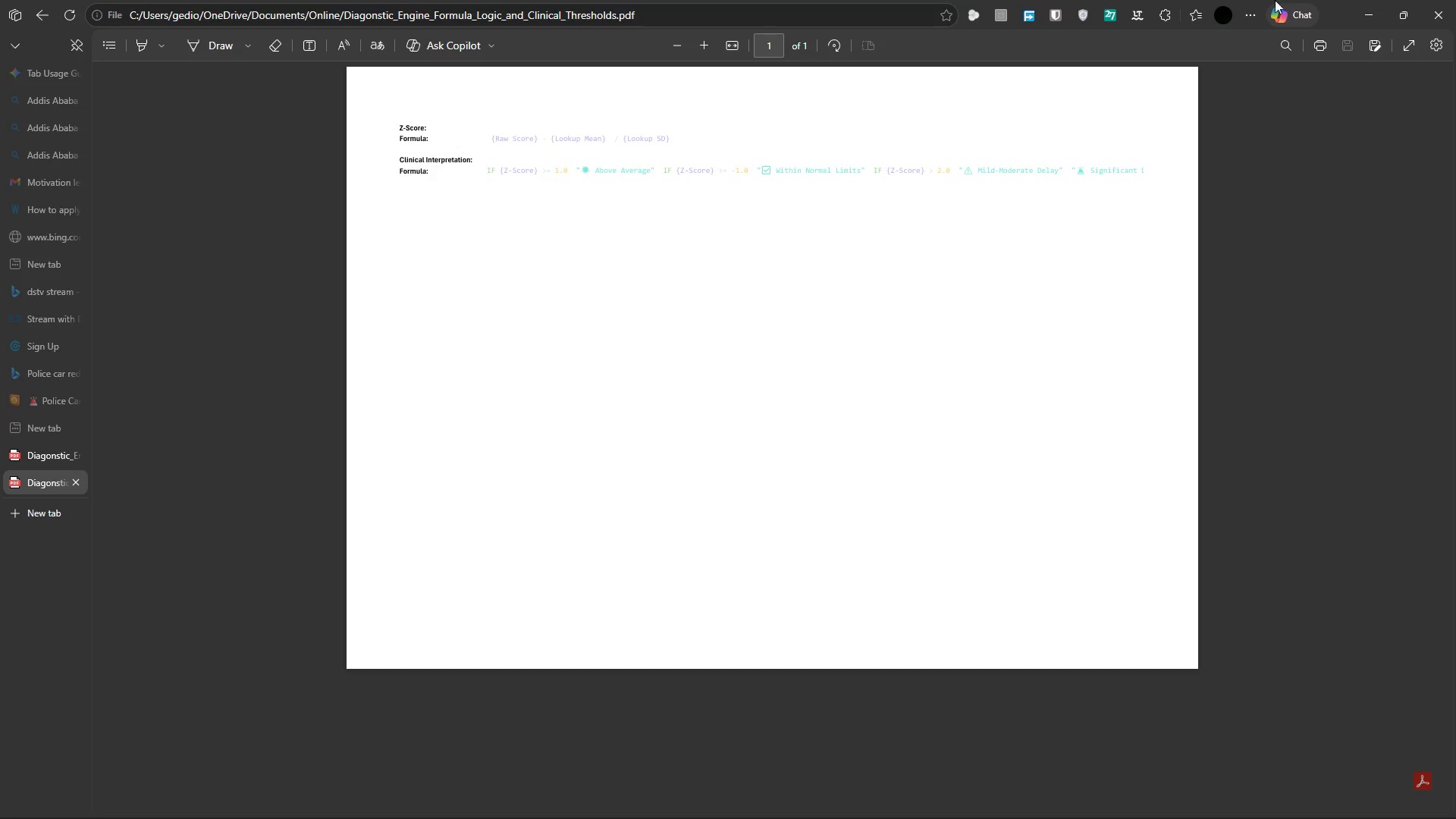 
wait(16.66)
 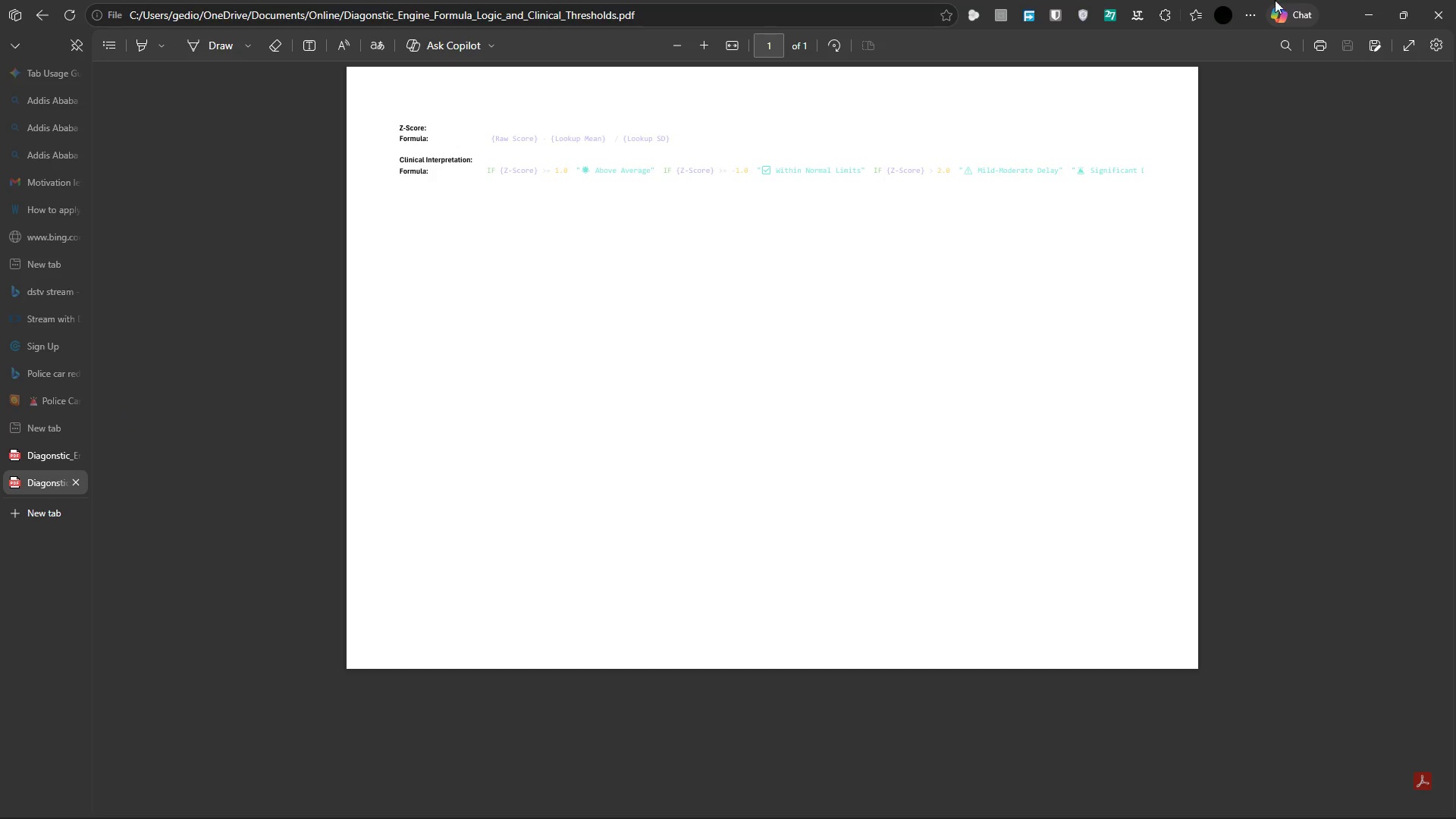 
left_click([1357, 13])
 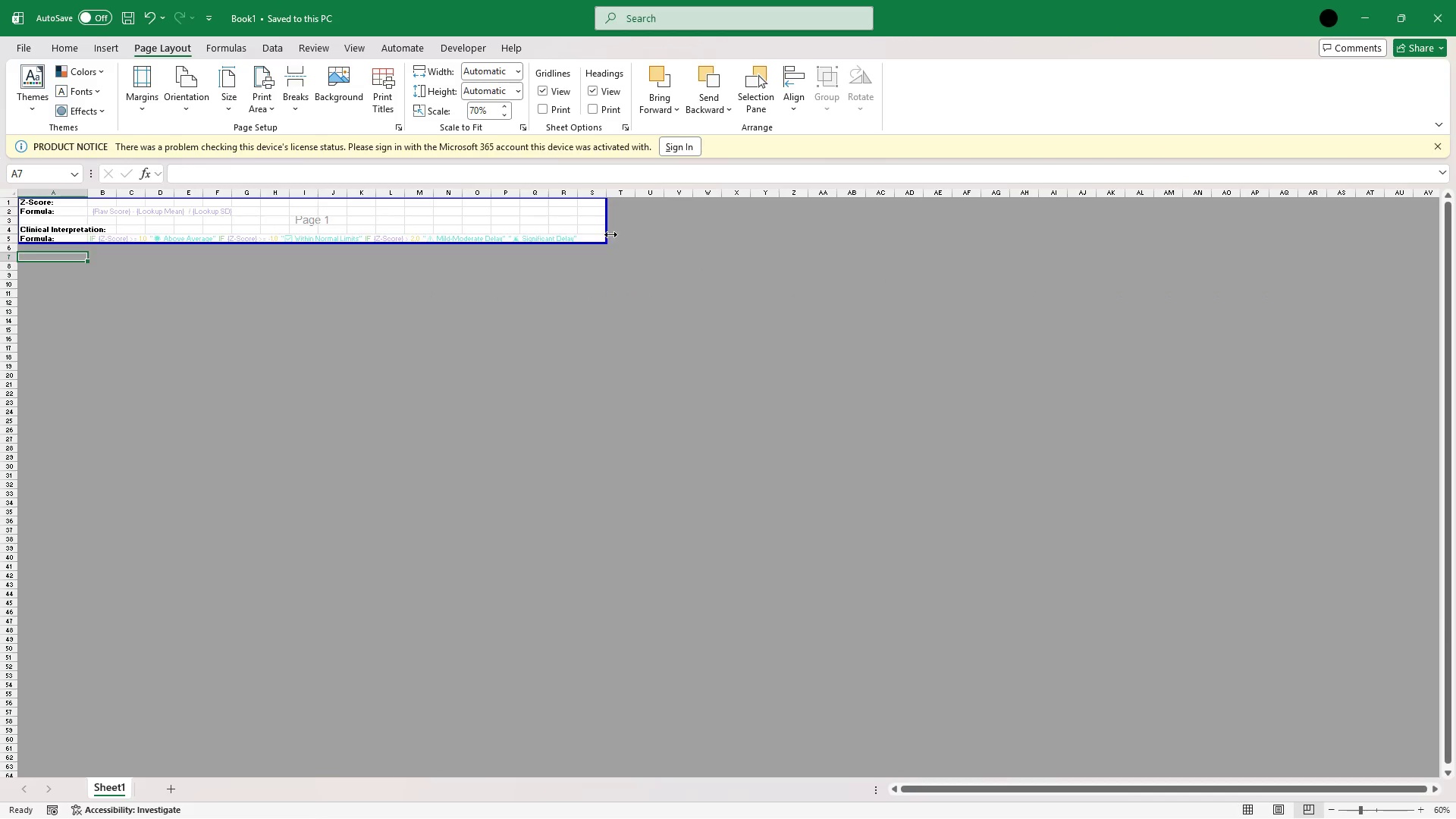 
left_click([588, 237])
 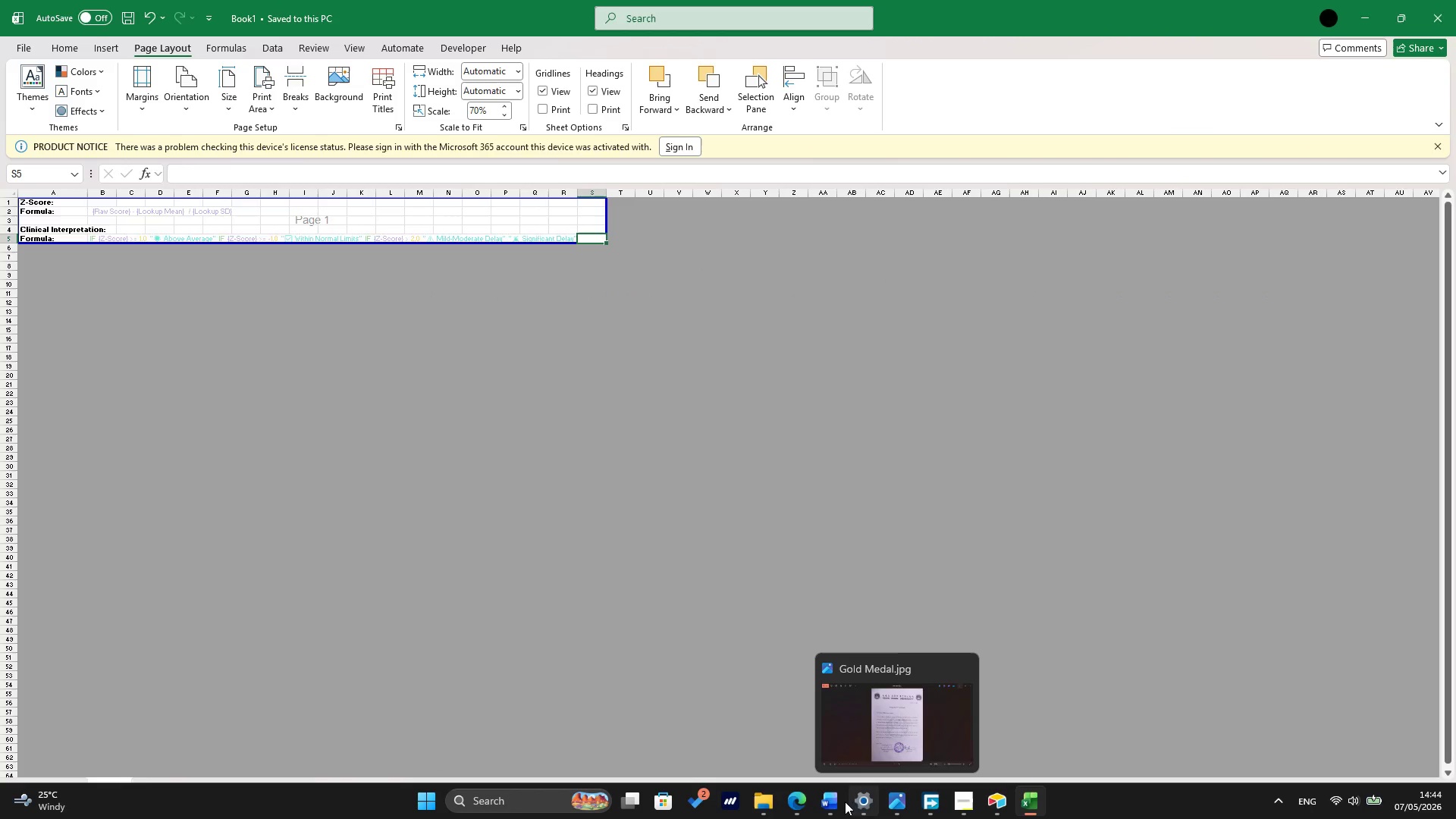 
wait(5.25)
 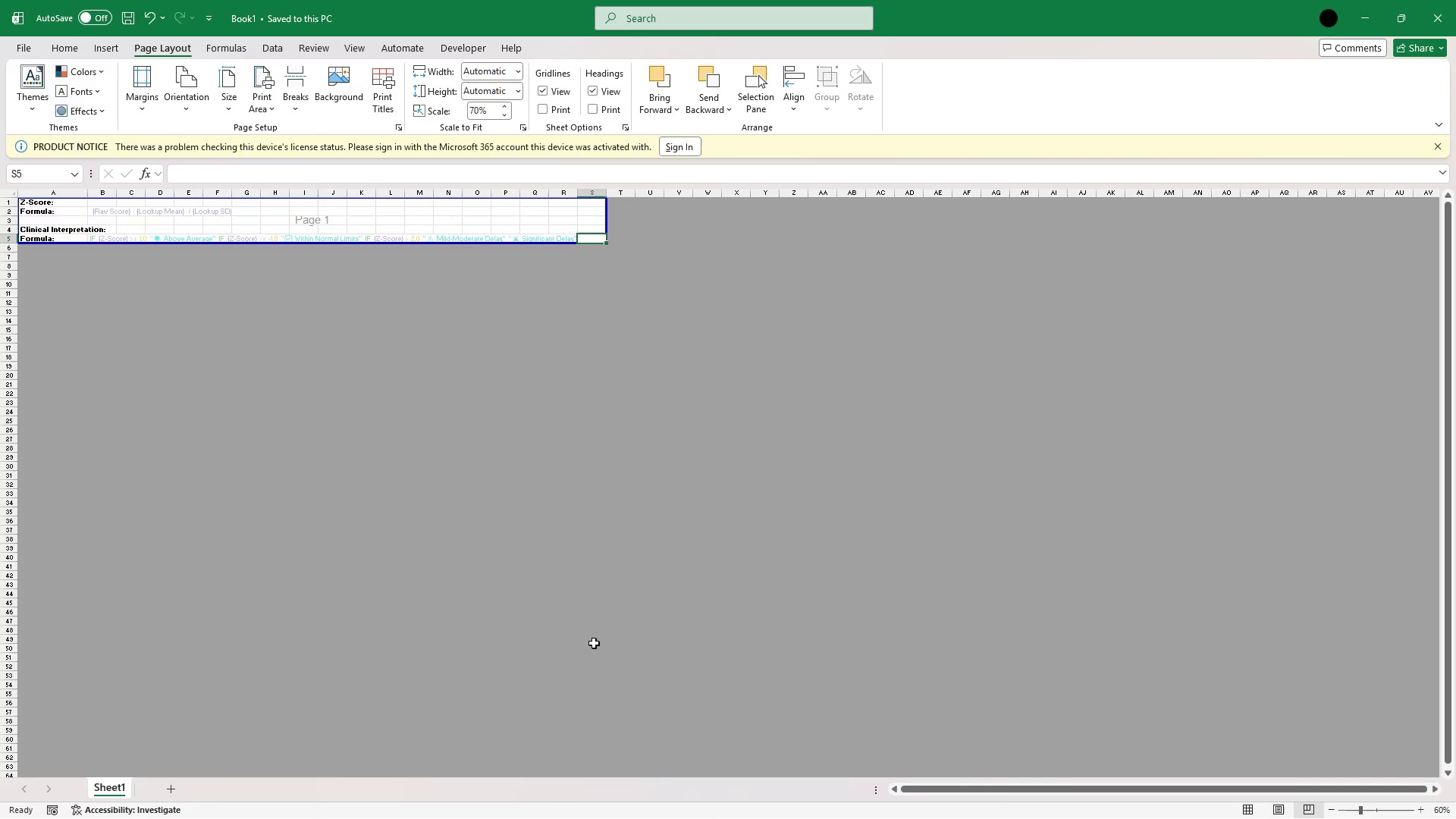 
left_click([814, 764])
 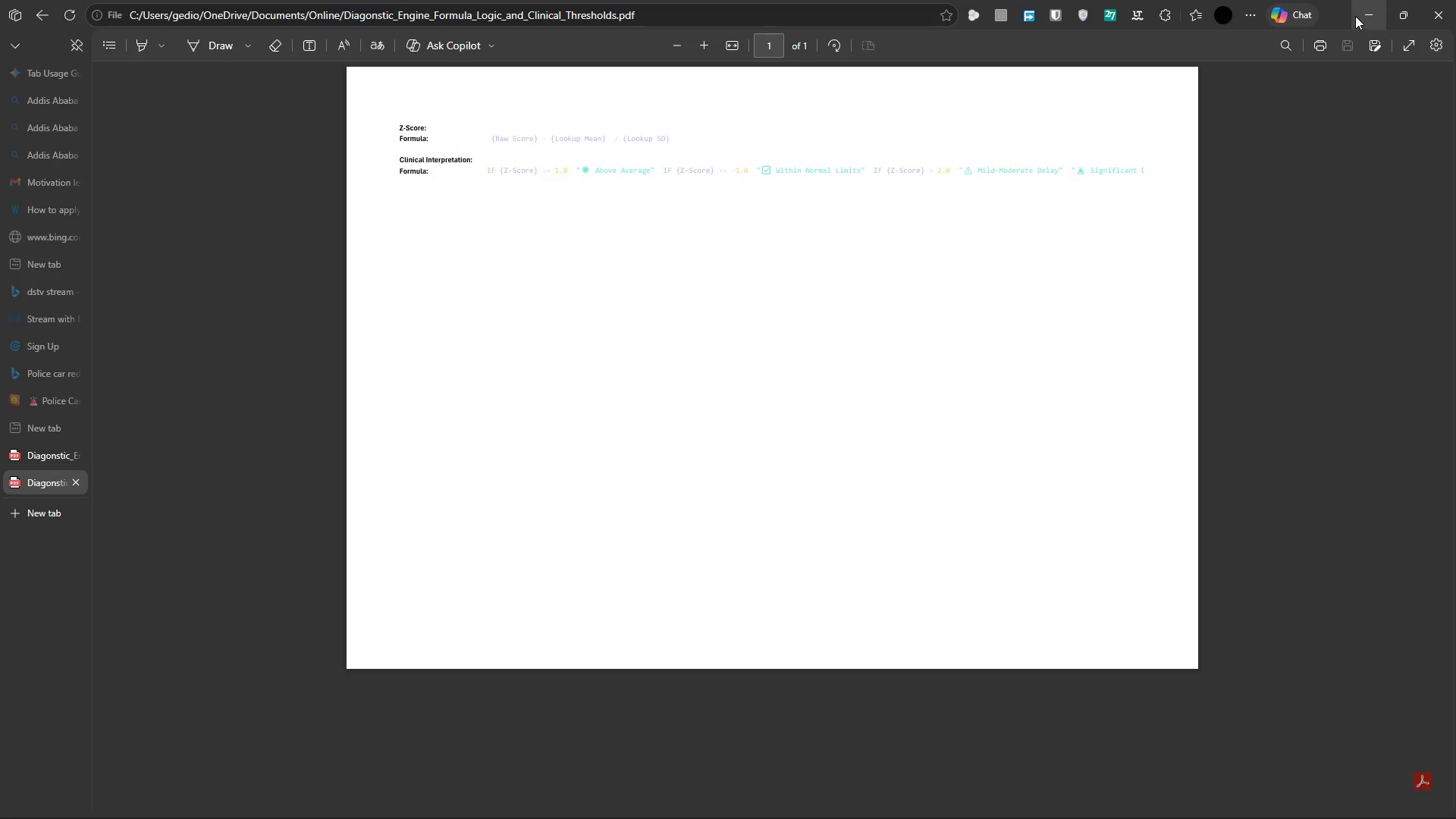 
left_click([1370, 10])
 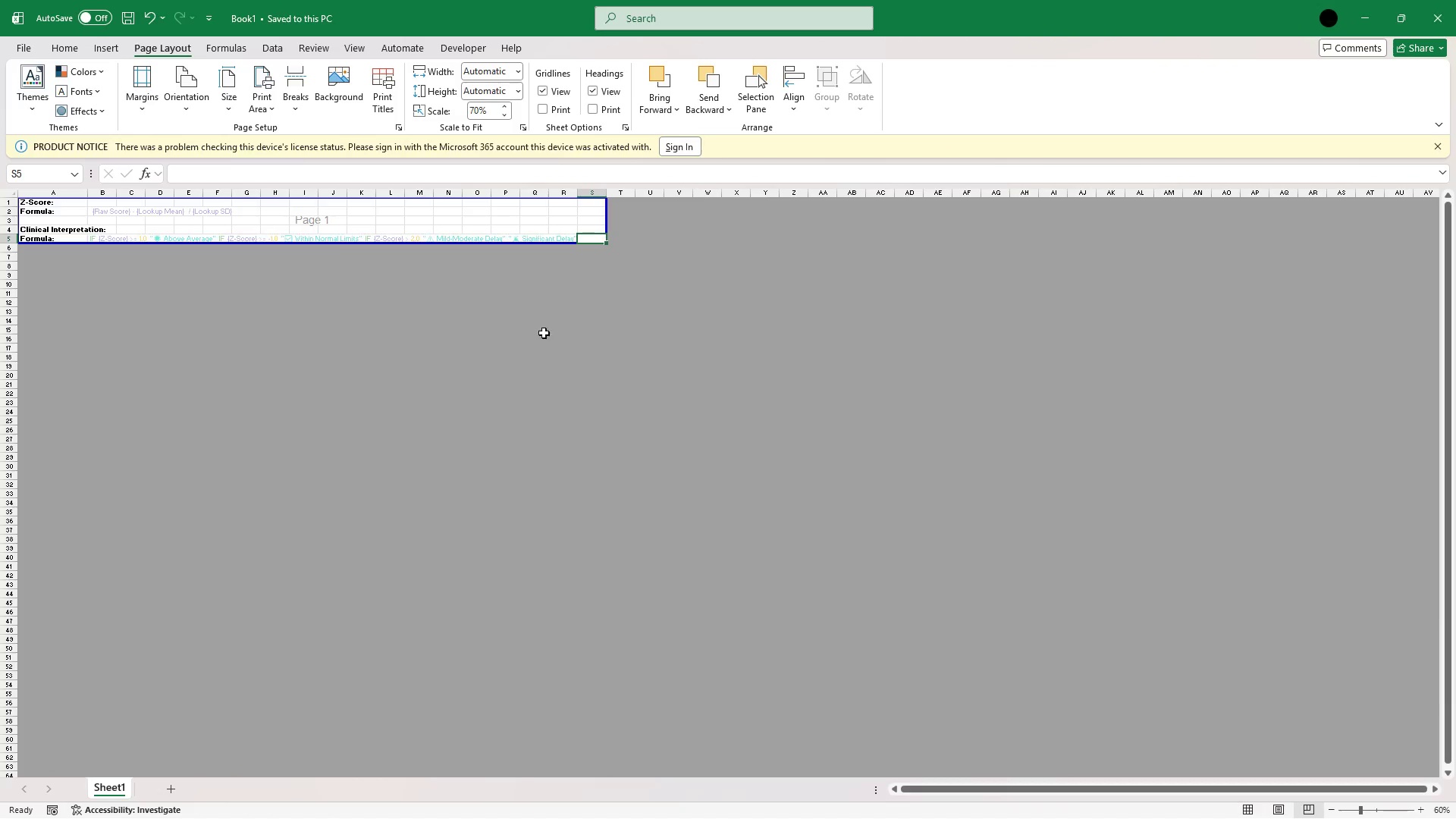 
left_click([522, 355])
 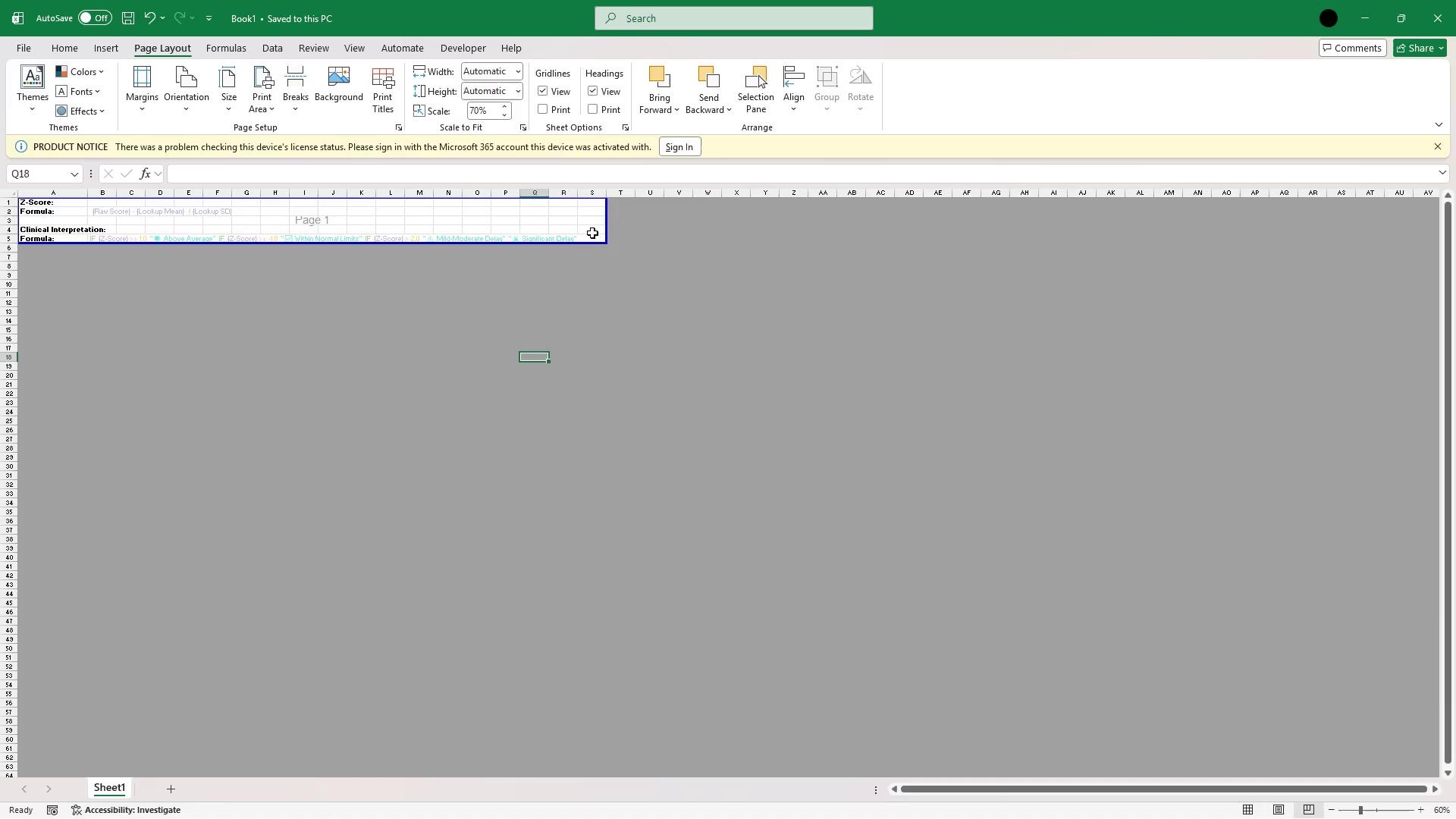 
left_click([592, 246])
 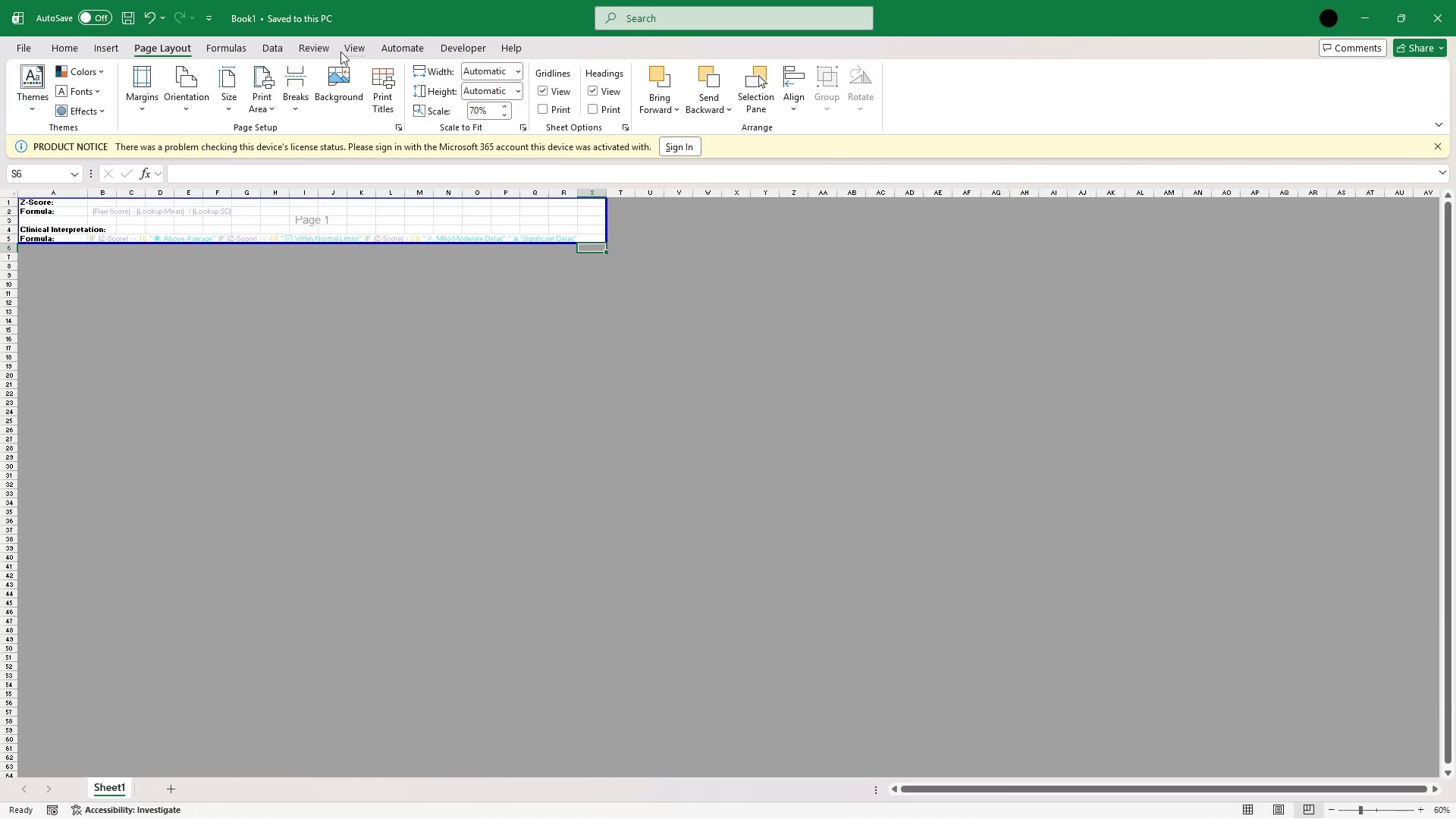 
left_click([346, 47])
 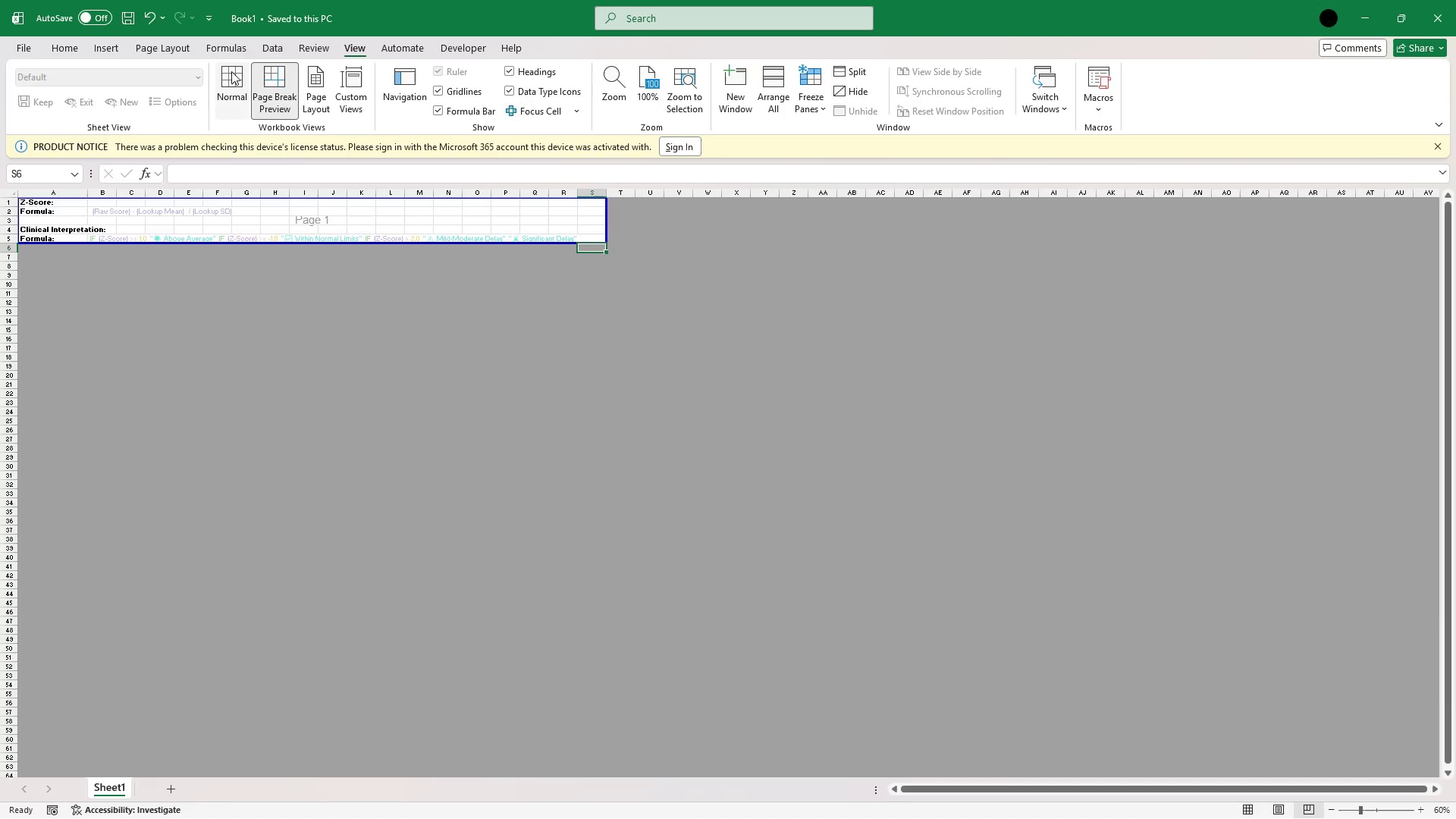 
left_click([231, 80])
 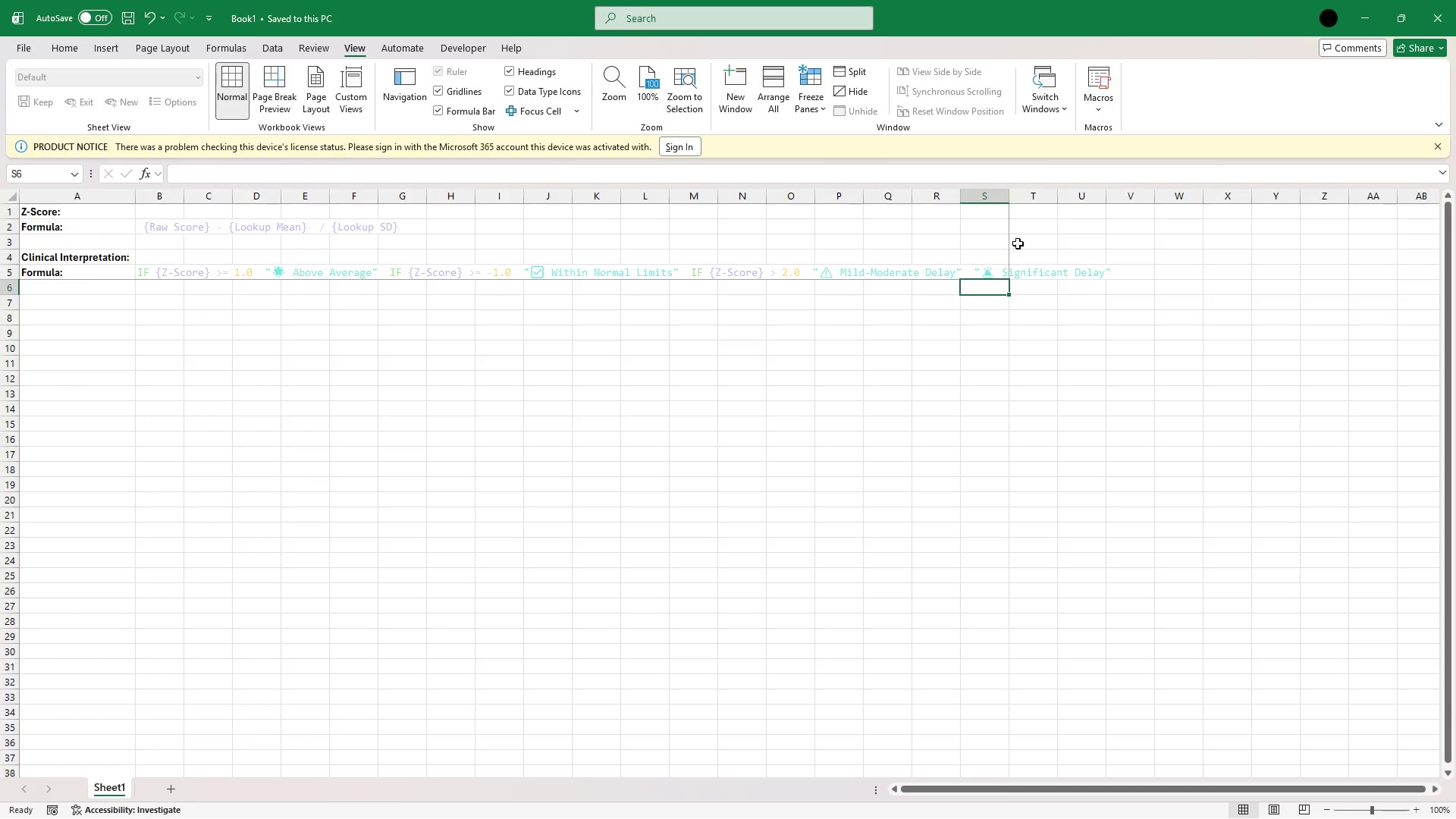 
left_click([1011, 222])
 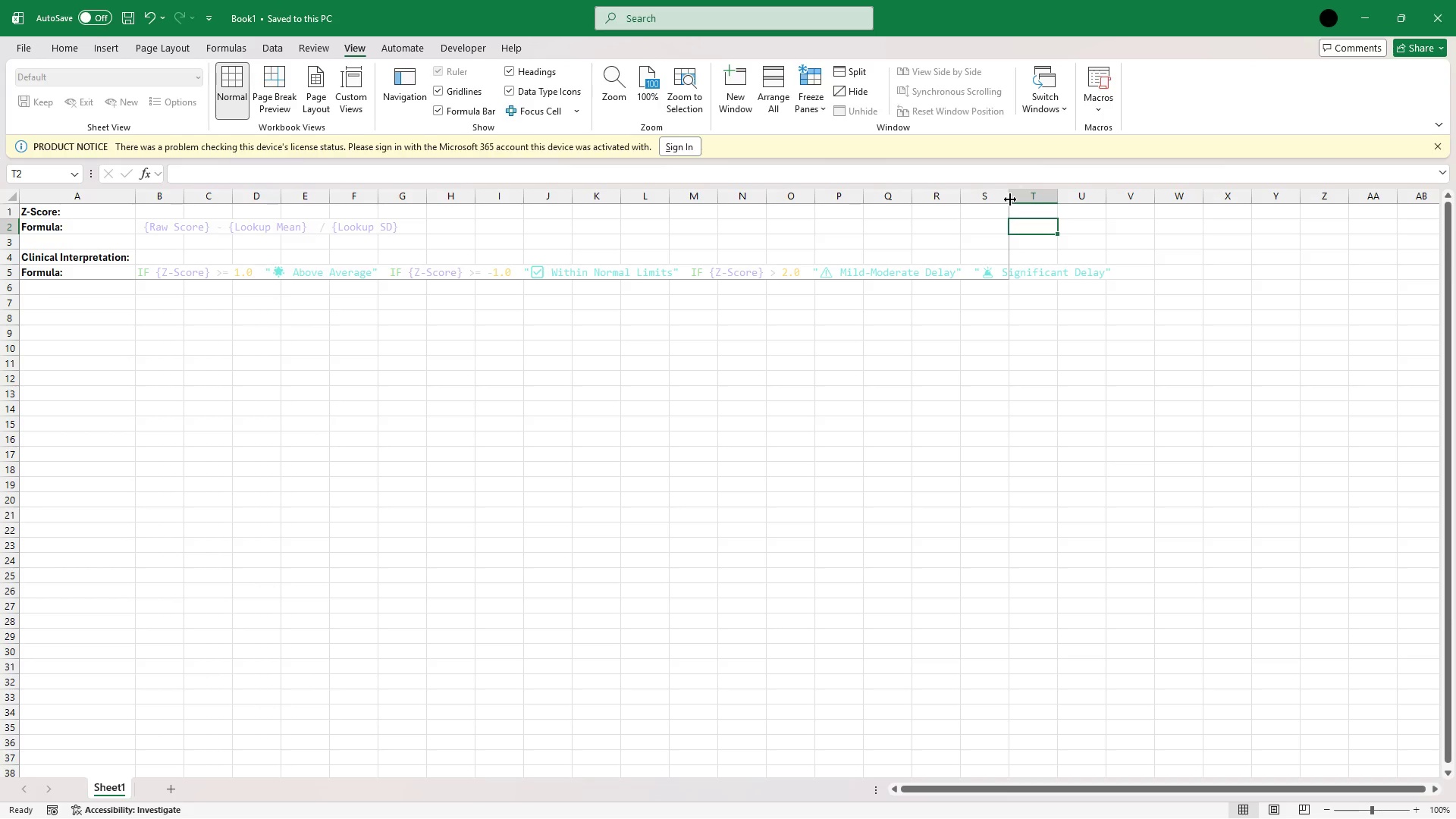 
left_click_drag(start_coordinate=[1010, 196], to_coordinate=[1112, 207])
 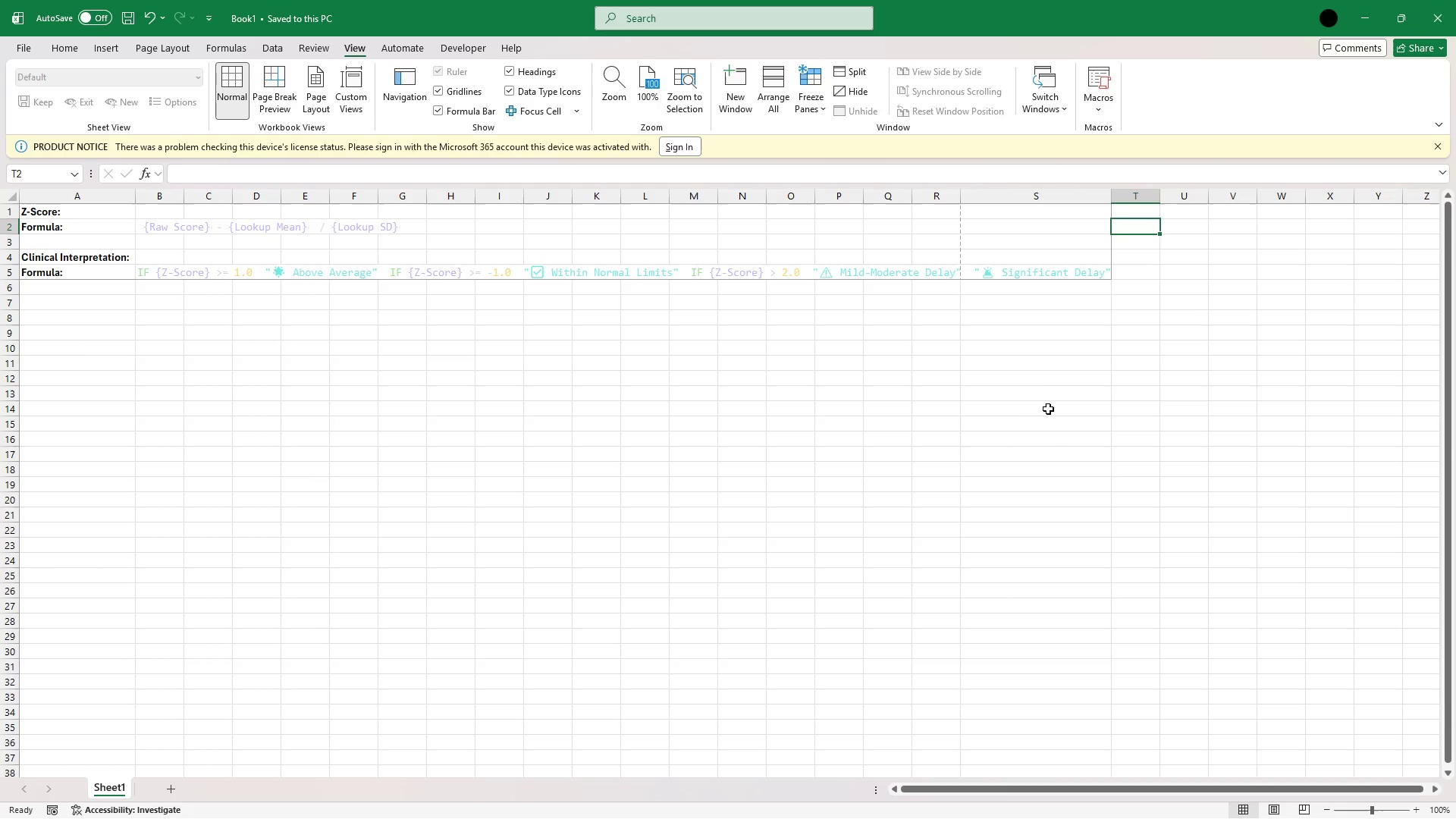 
left_click([1036, 407])
 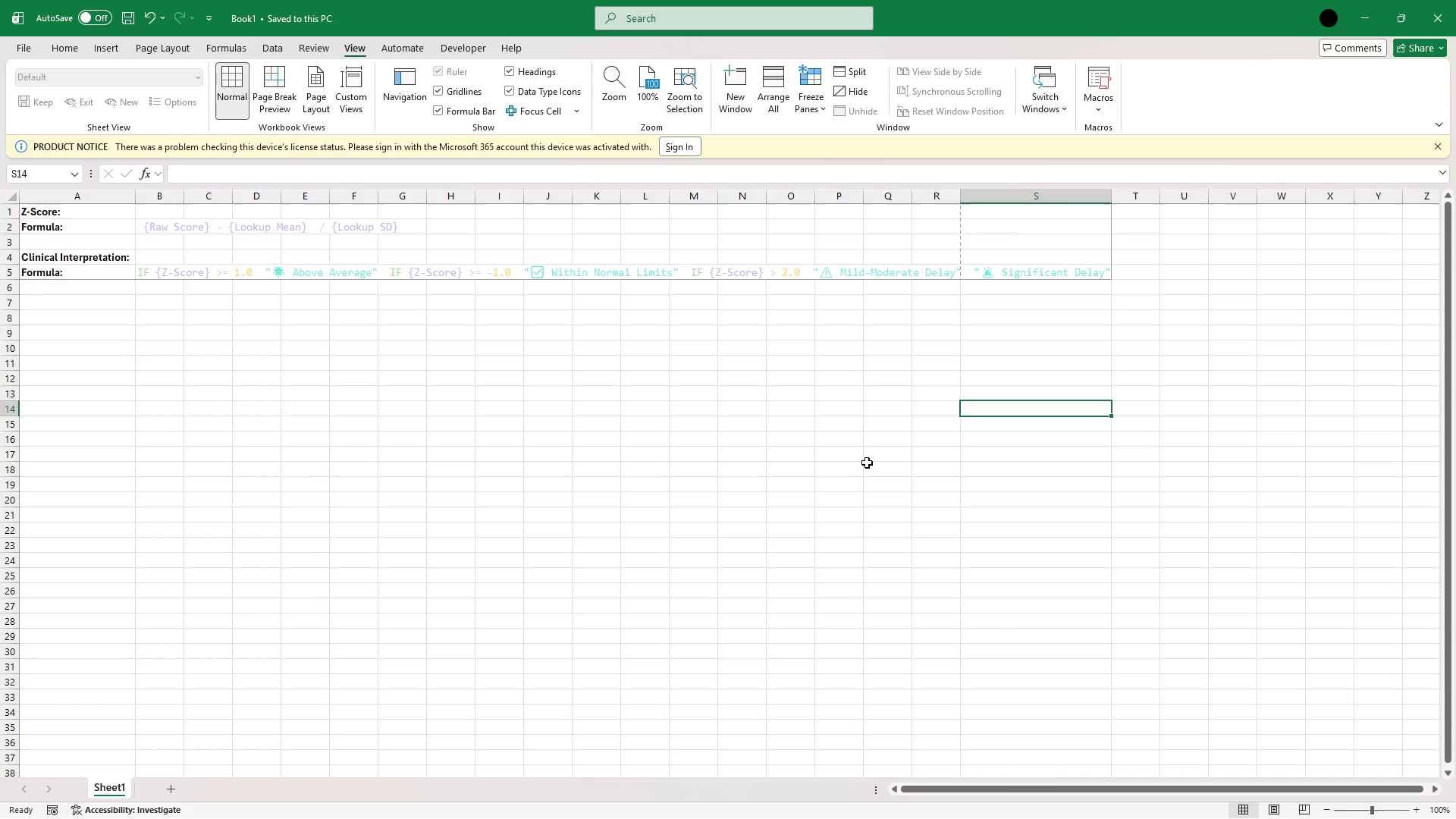 
left_click([868, 460])
 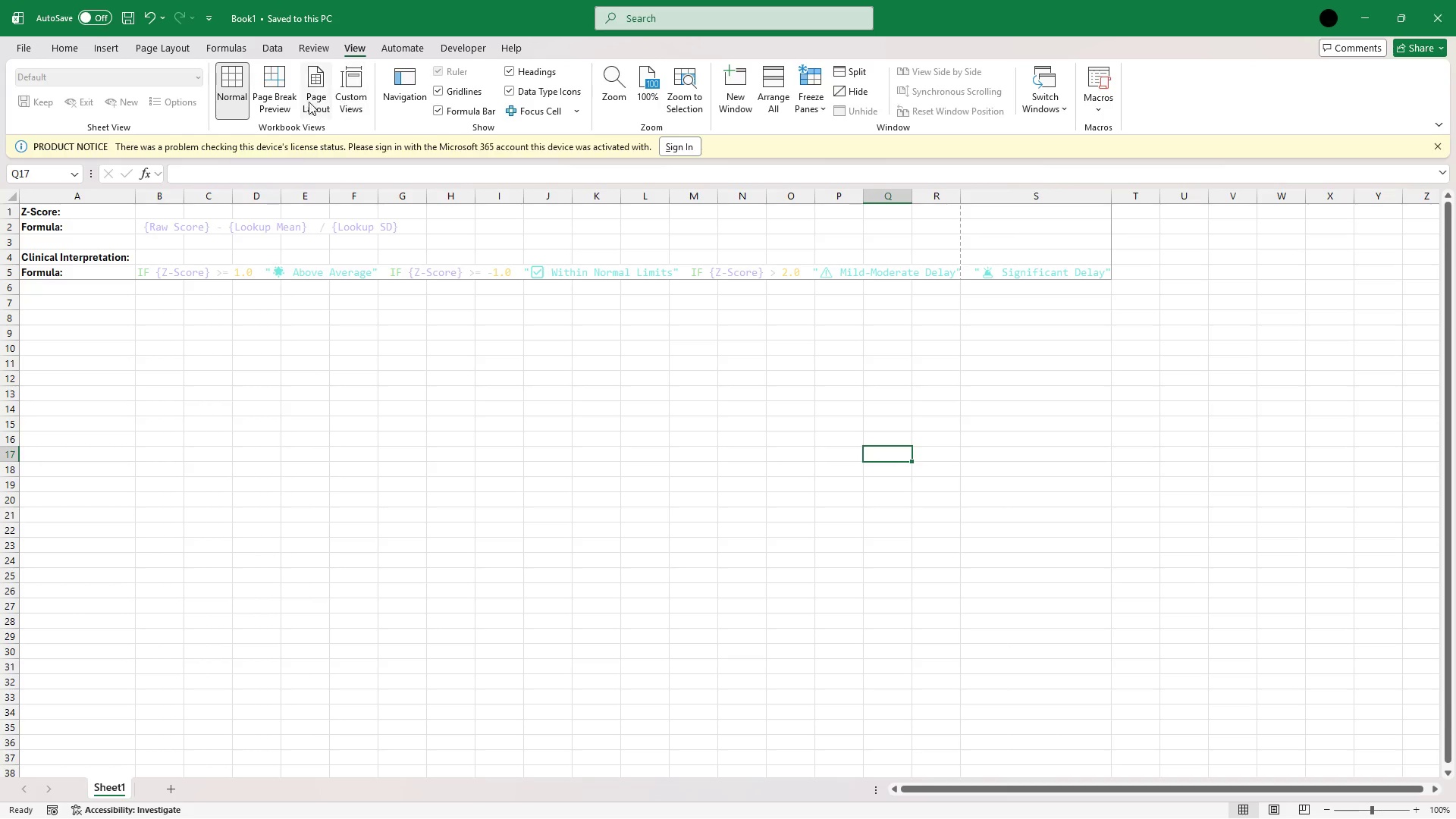 
left_click([276, 80])
 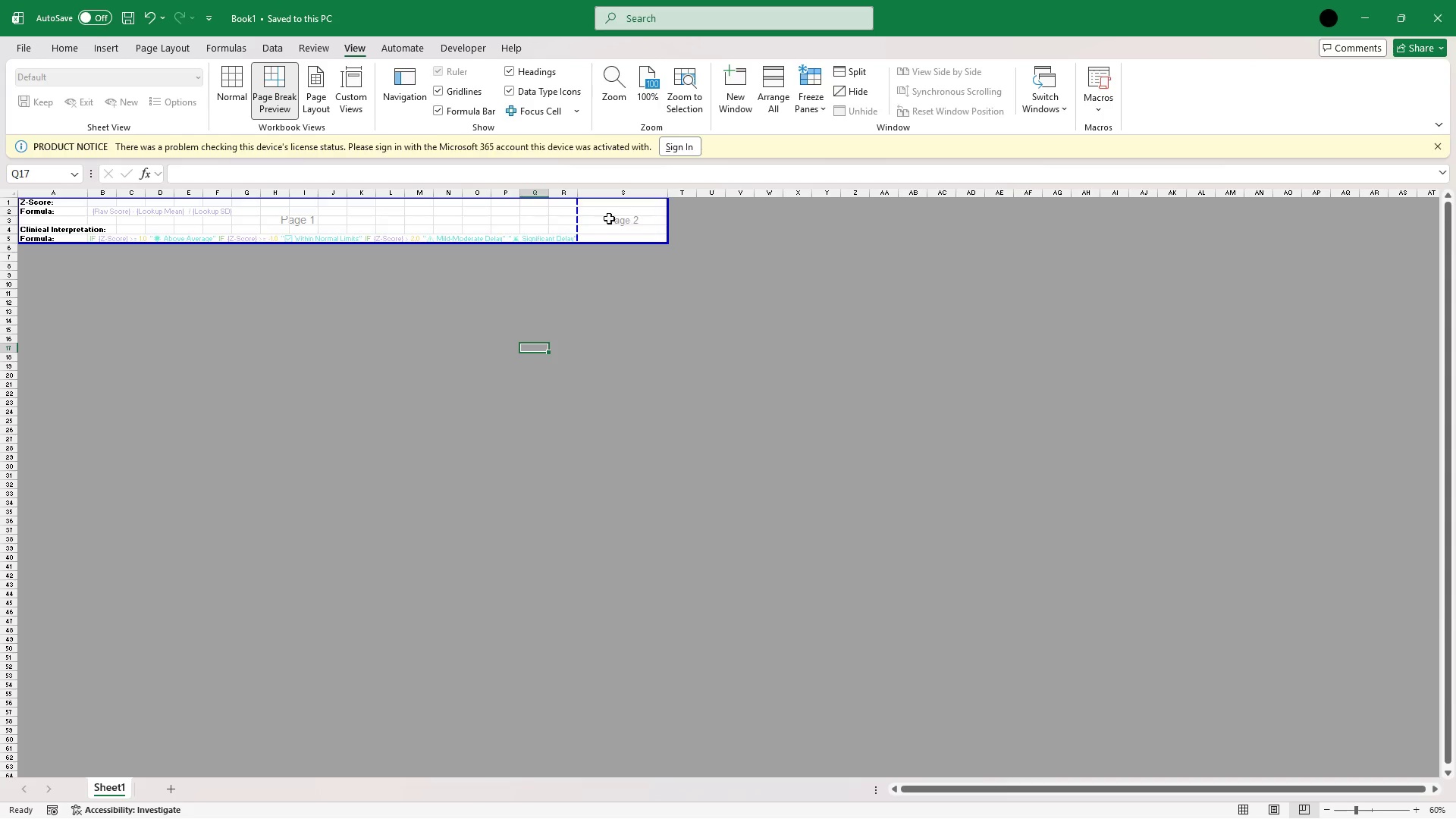 
left_click_drag(start_coordinate=[578, 218], to_coordinate=[657, 229])
 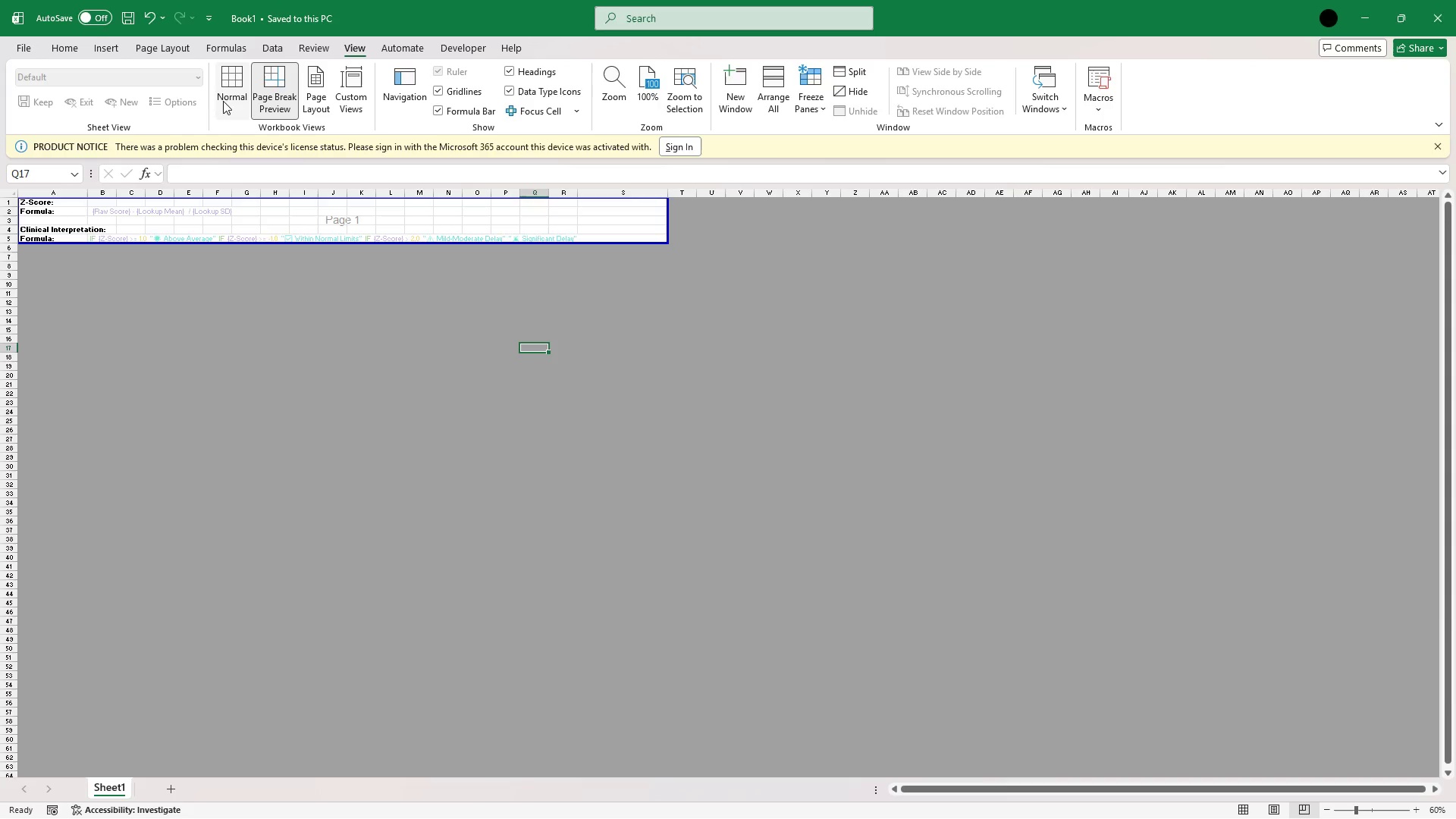 
left_click([231, 96])
 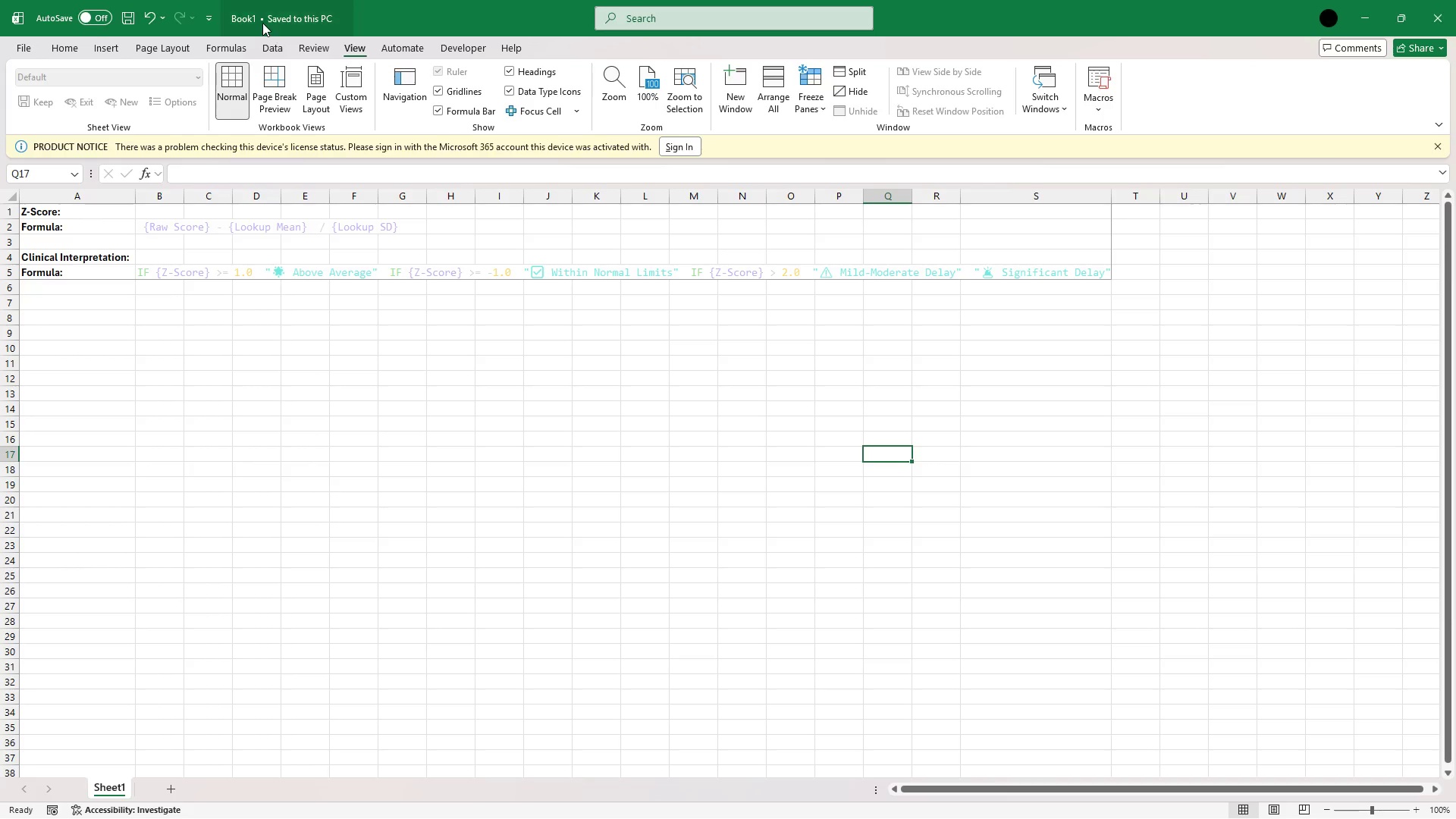 
left_click([108, 53])
 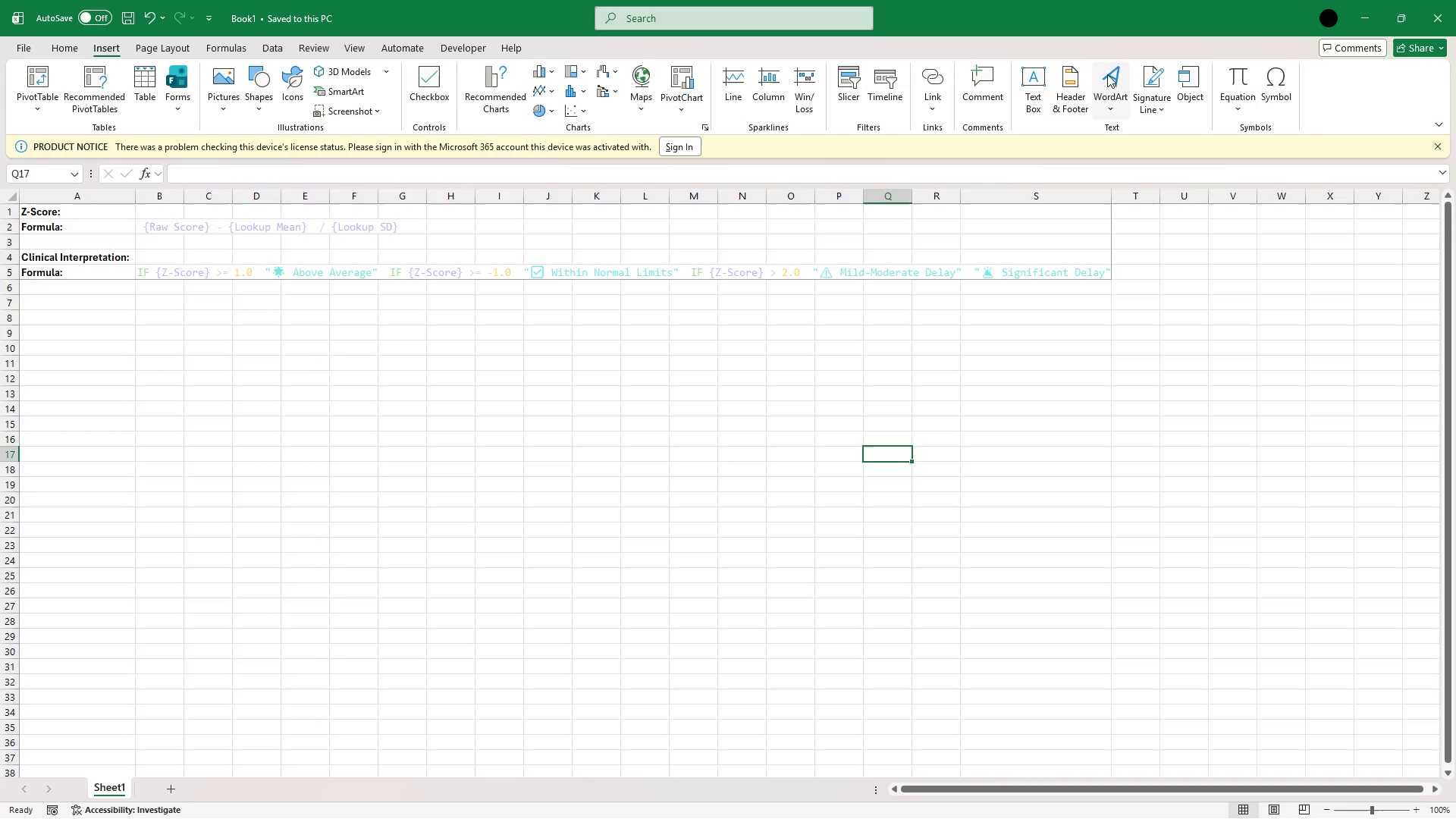 
left_click([1025, 74])
 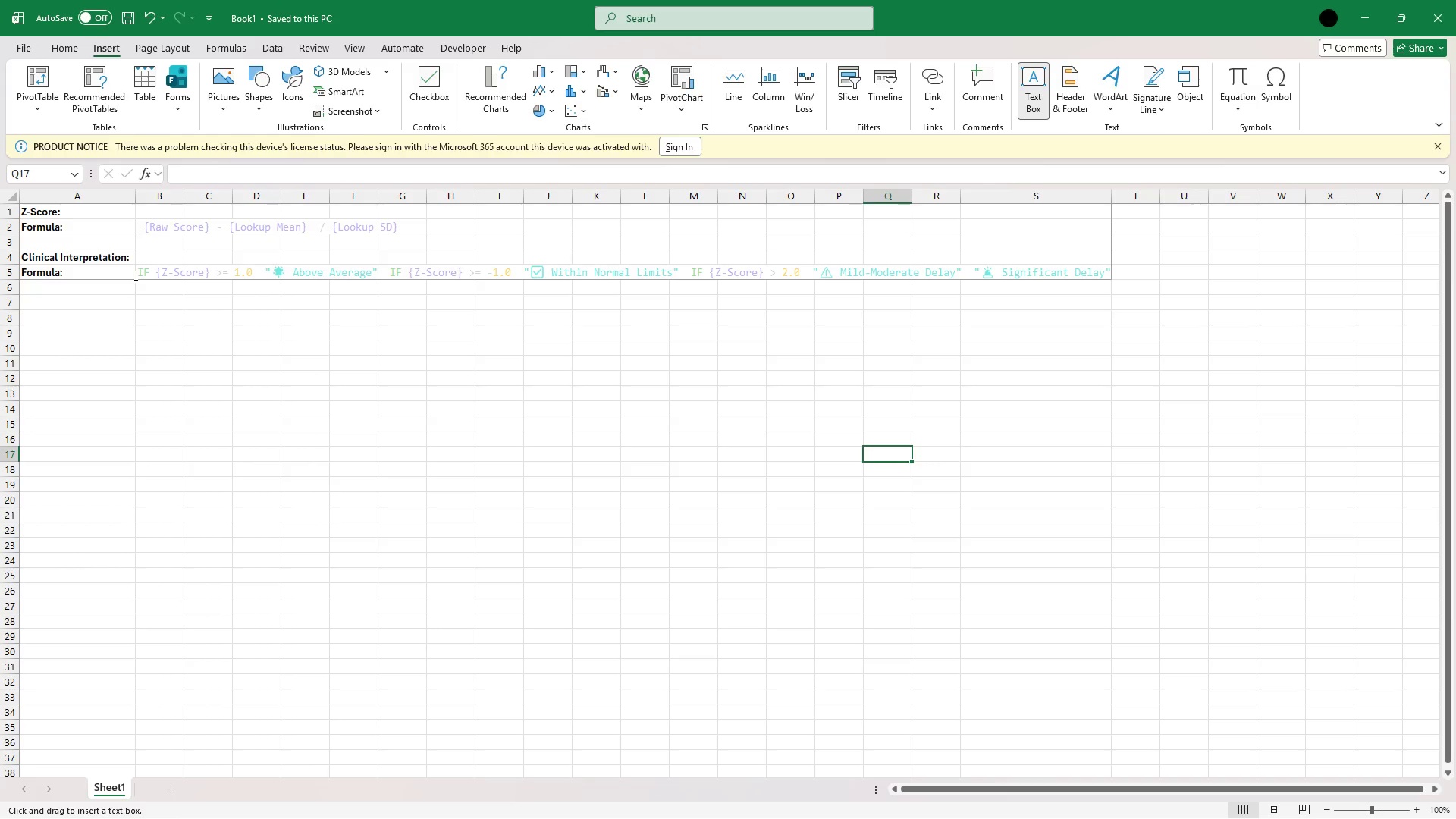 
wait(5.36)
 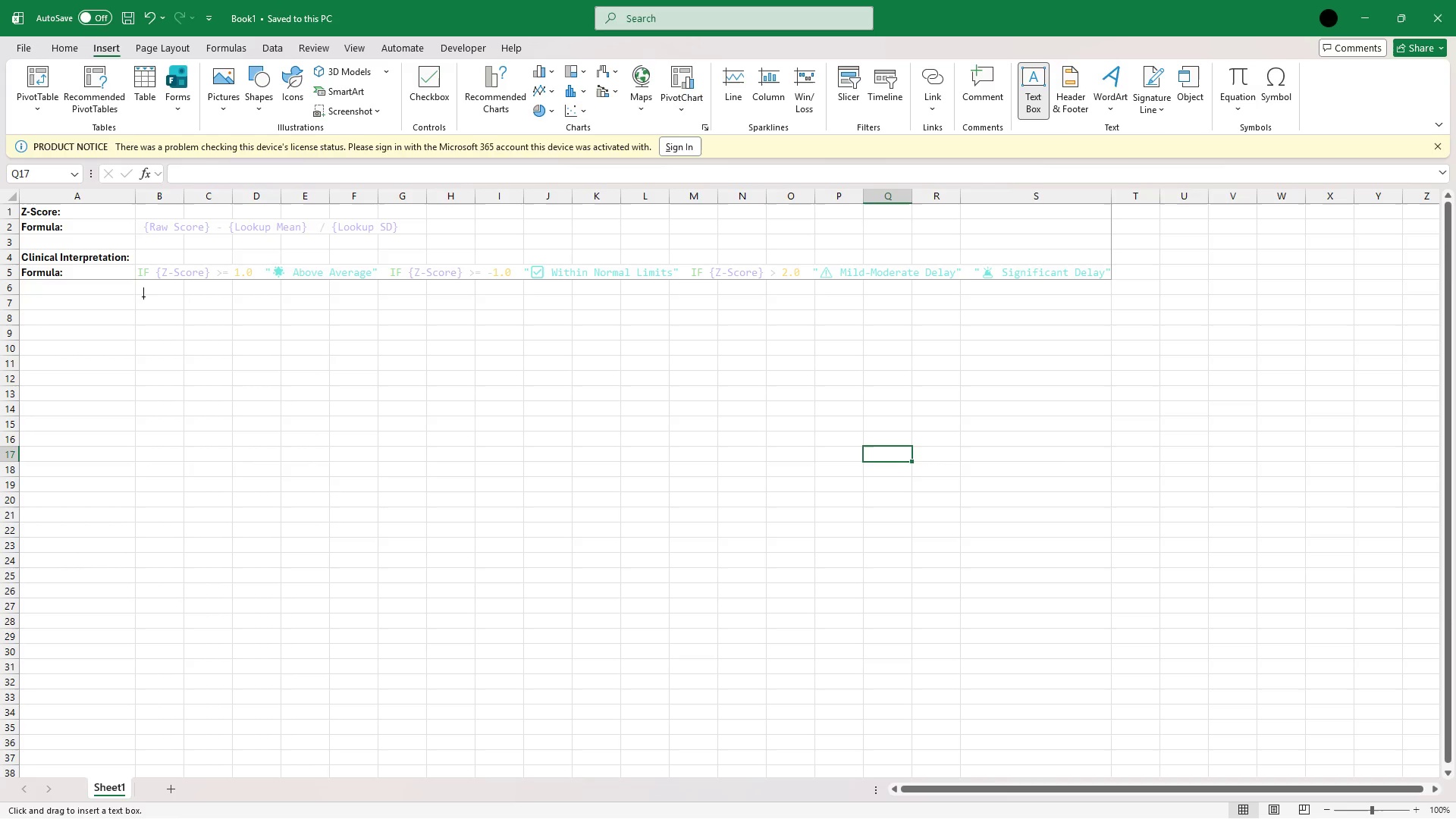 
left_click_drag(start_coordinate=[136, 279], to_coordinate=[718, 429])
 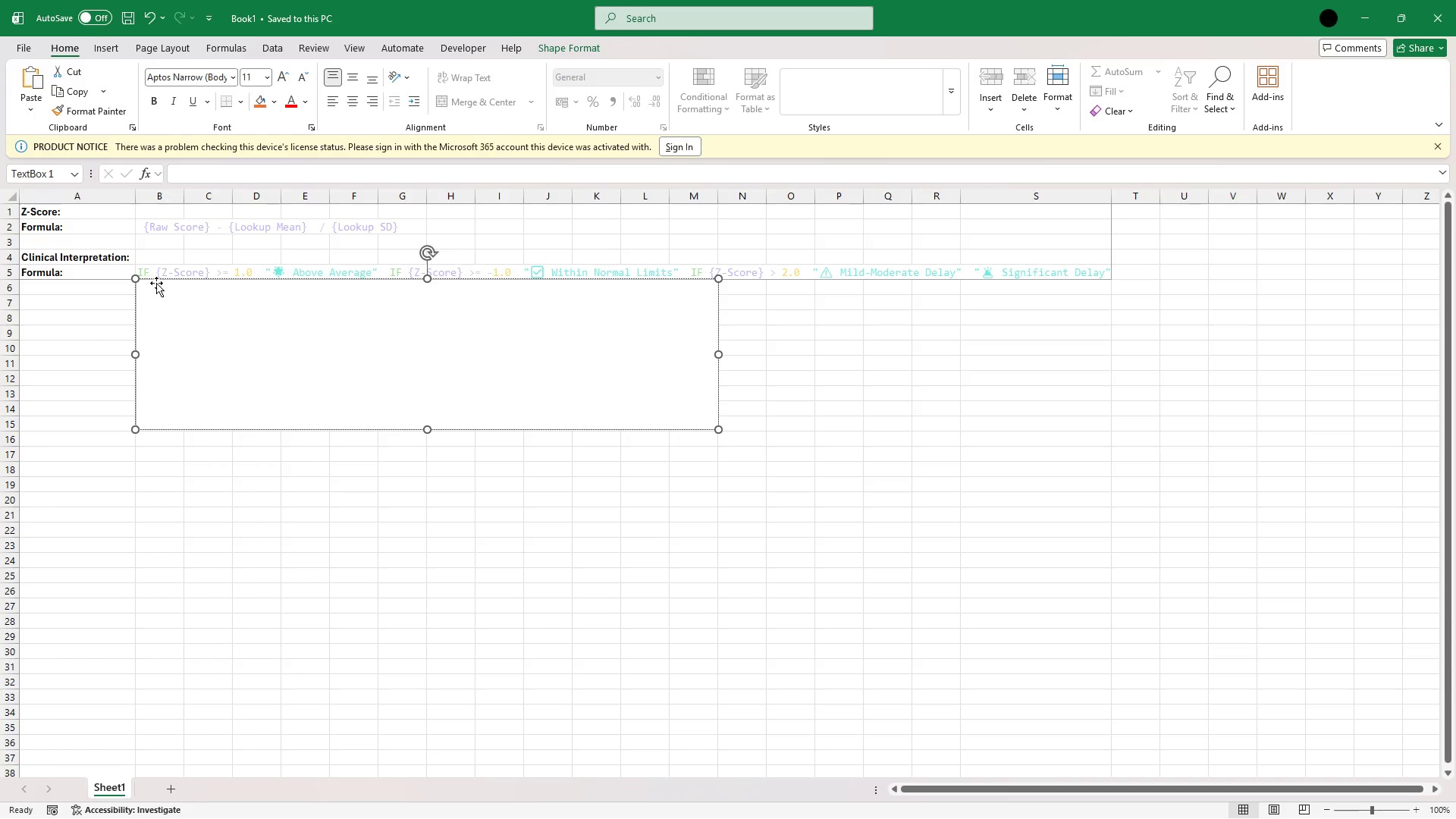 
key(Control+V)
 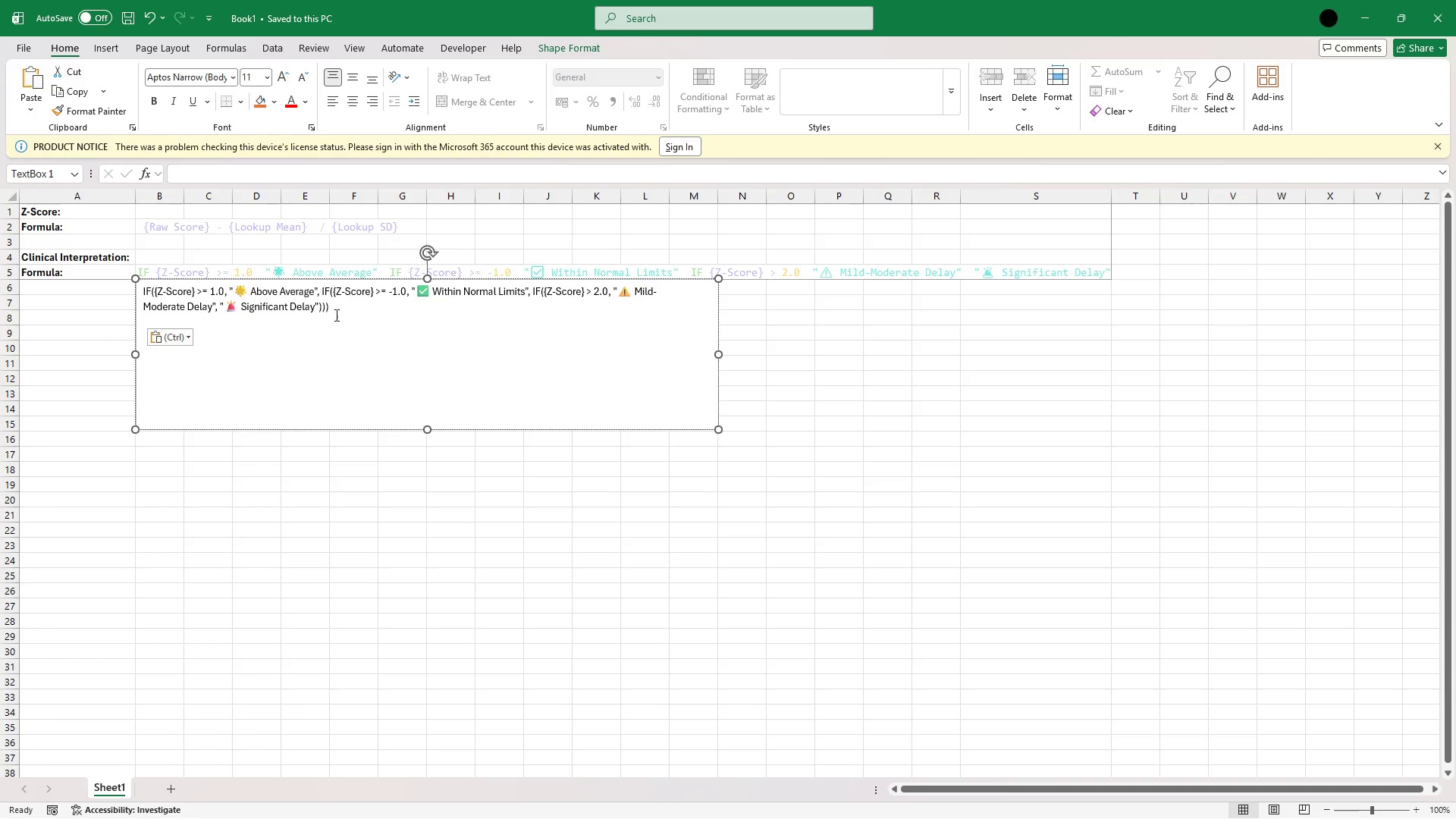 
left_click_drag(start_coordinate=[353, 309], to_coordinate=[132, 287])
 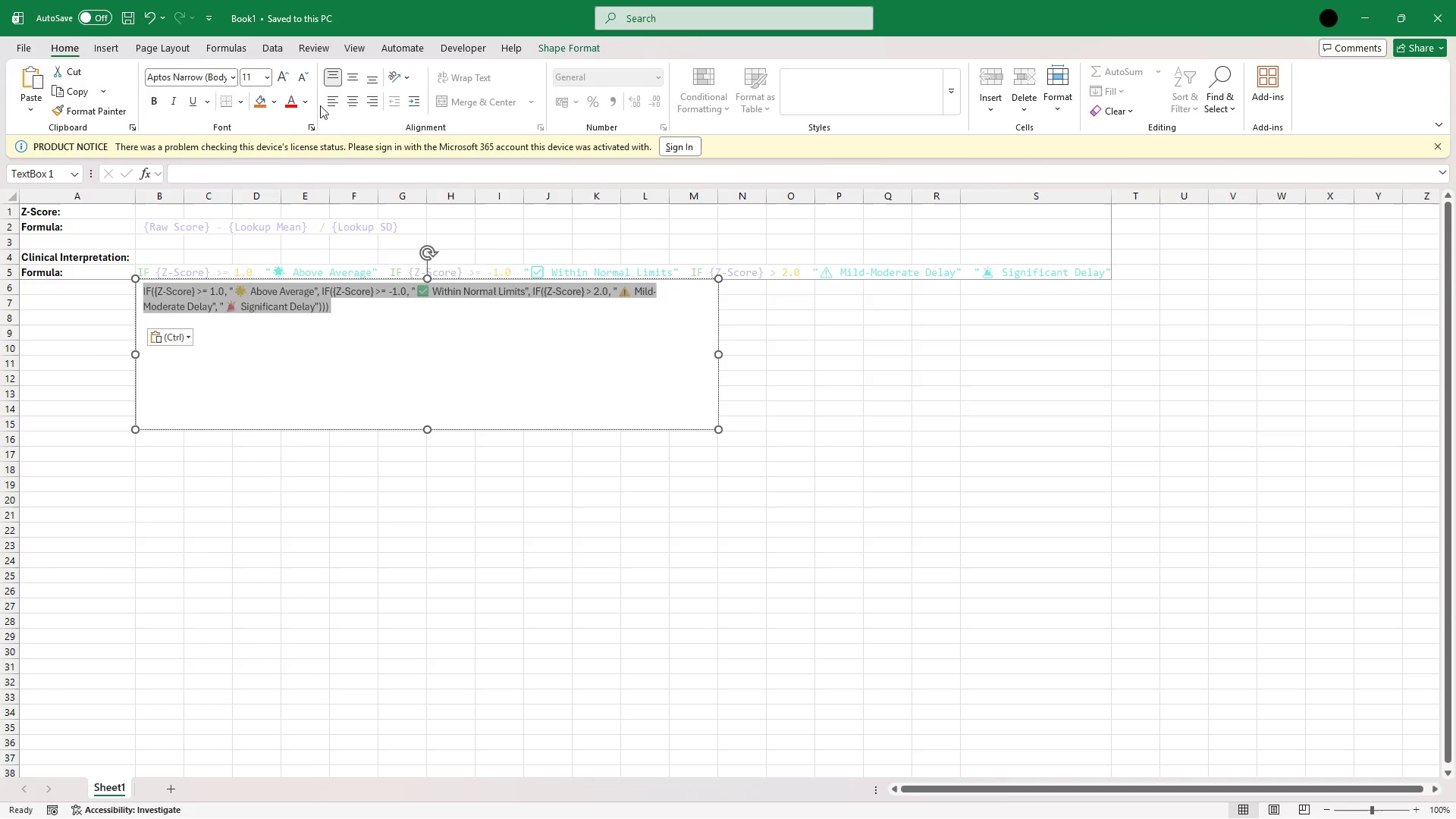 
wait(5.01)
 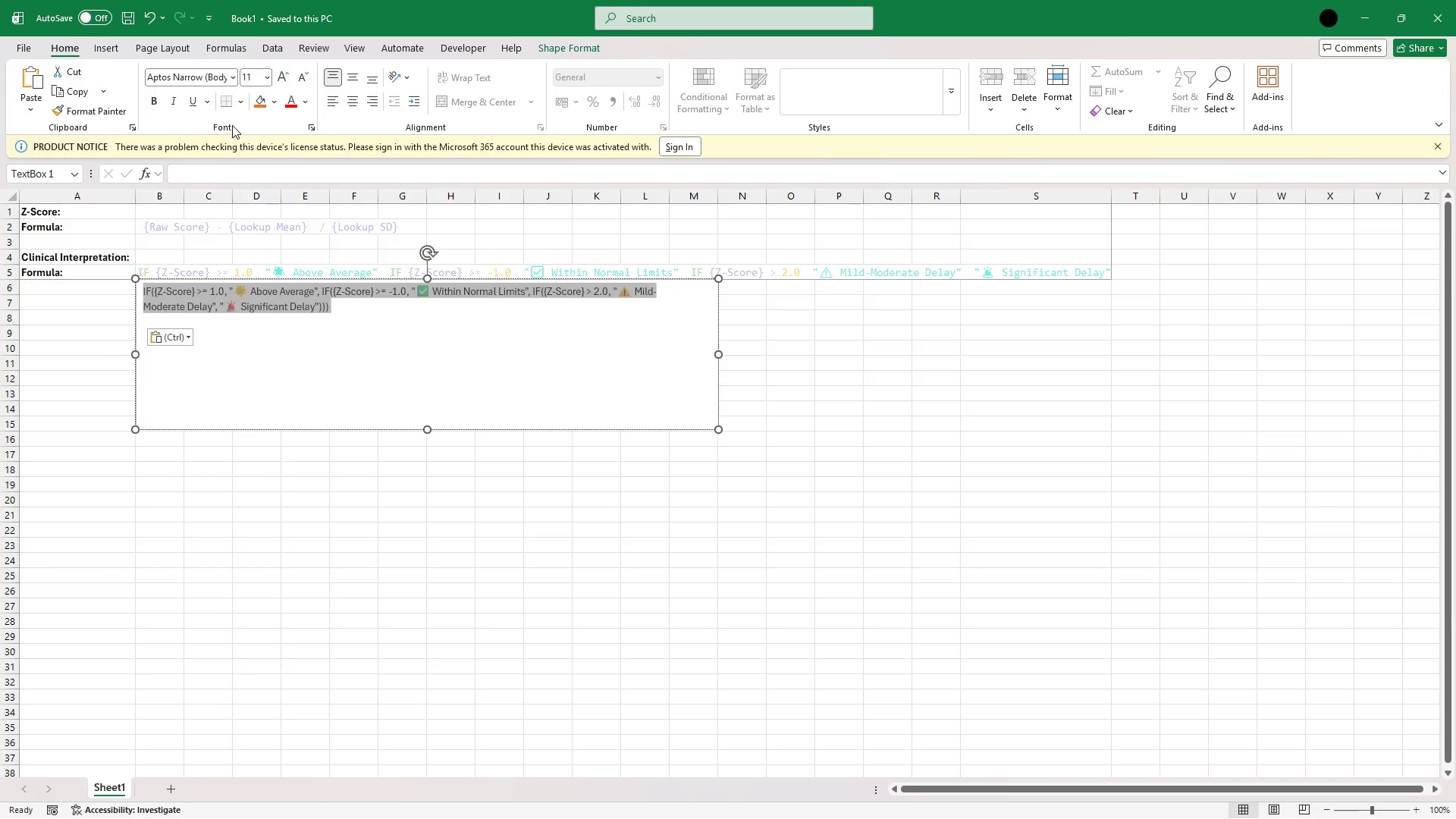 
mouse_move([313, 111])
 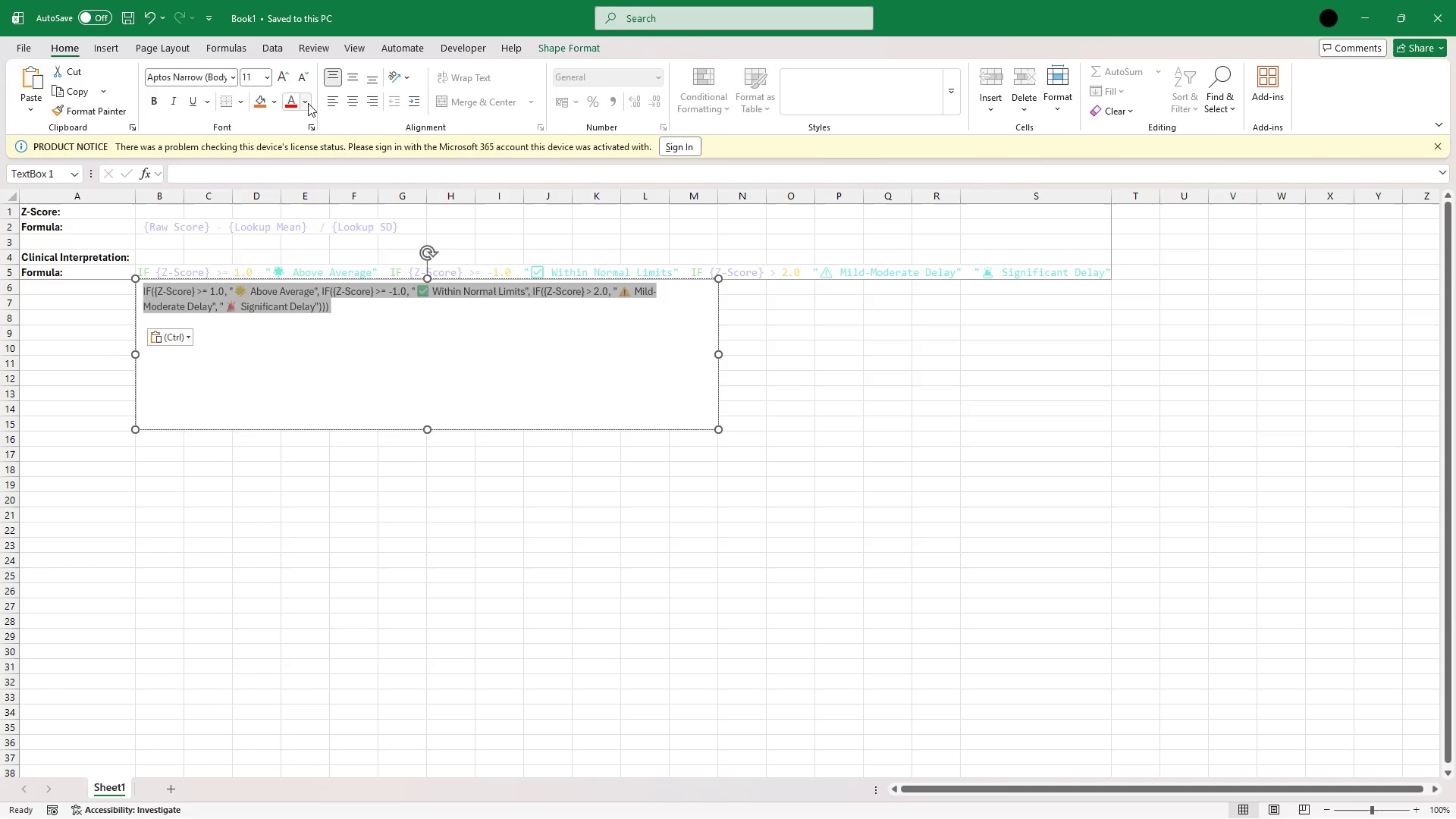 
left_click([308, 103])
 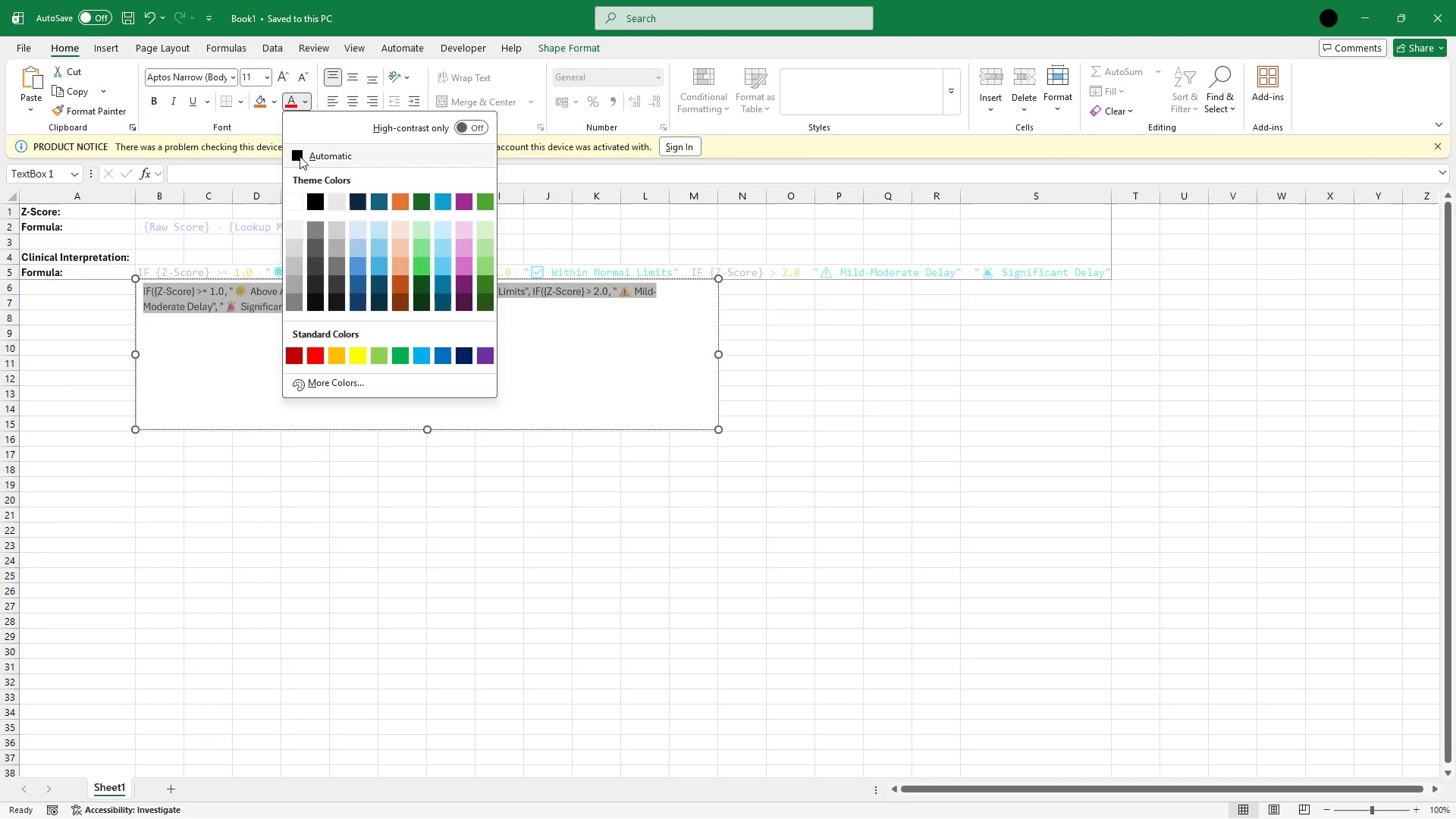 
left_click([51, 362])
 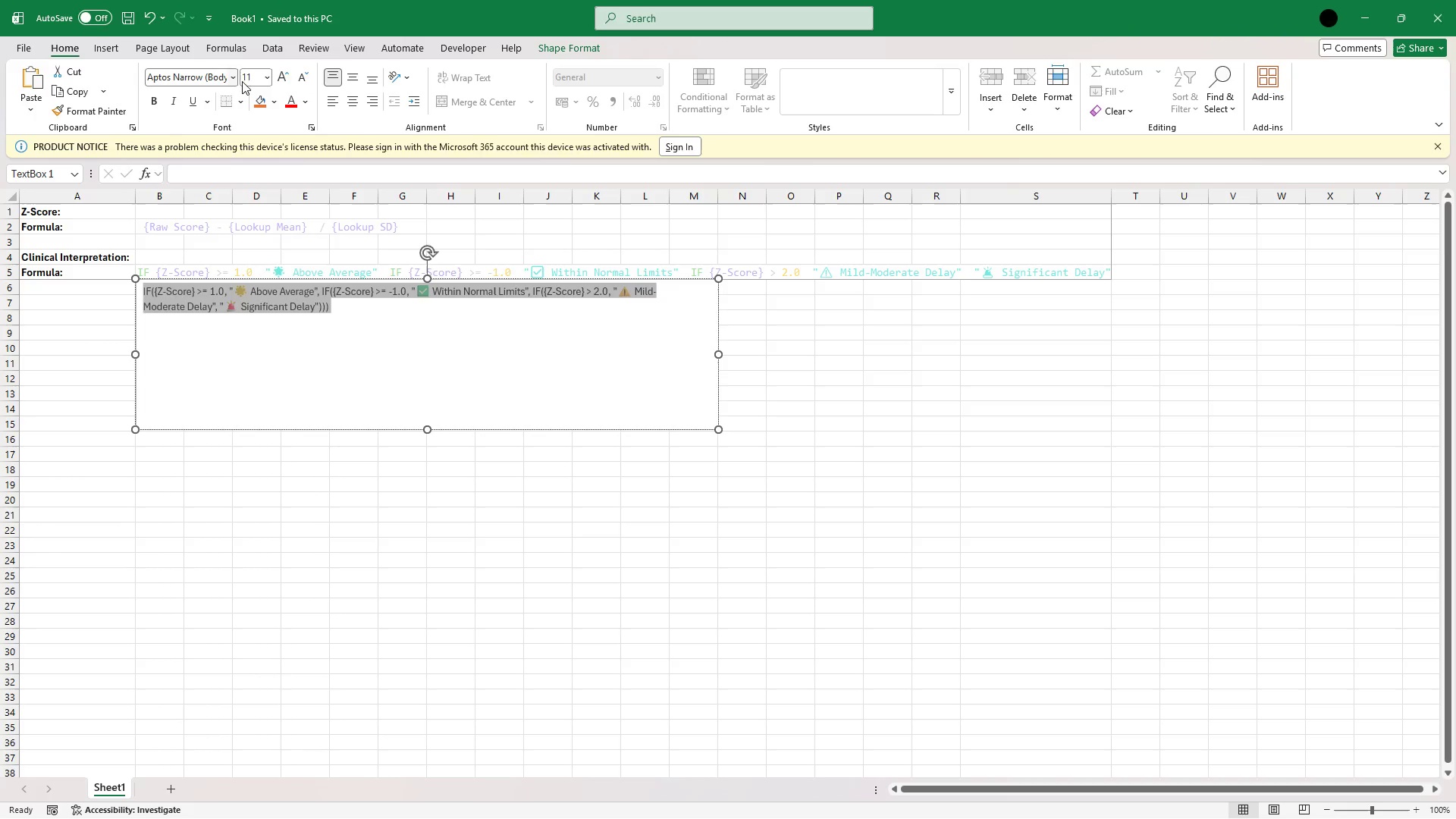 
left_click([266, 75])
 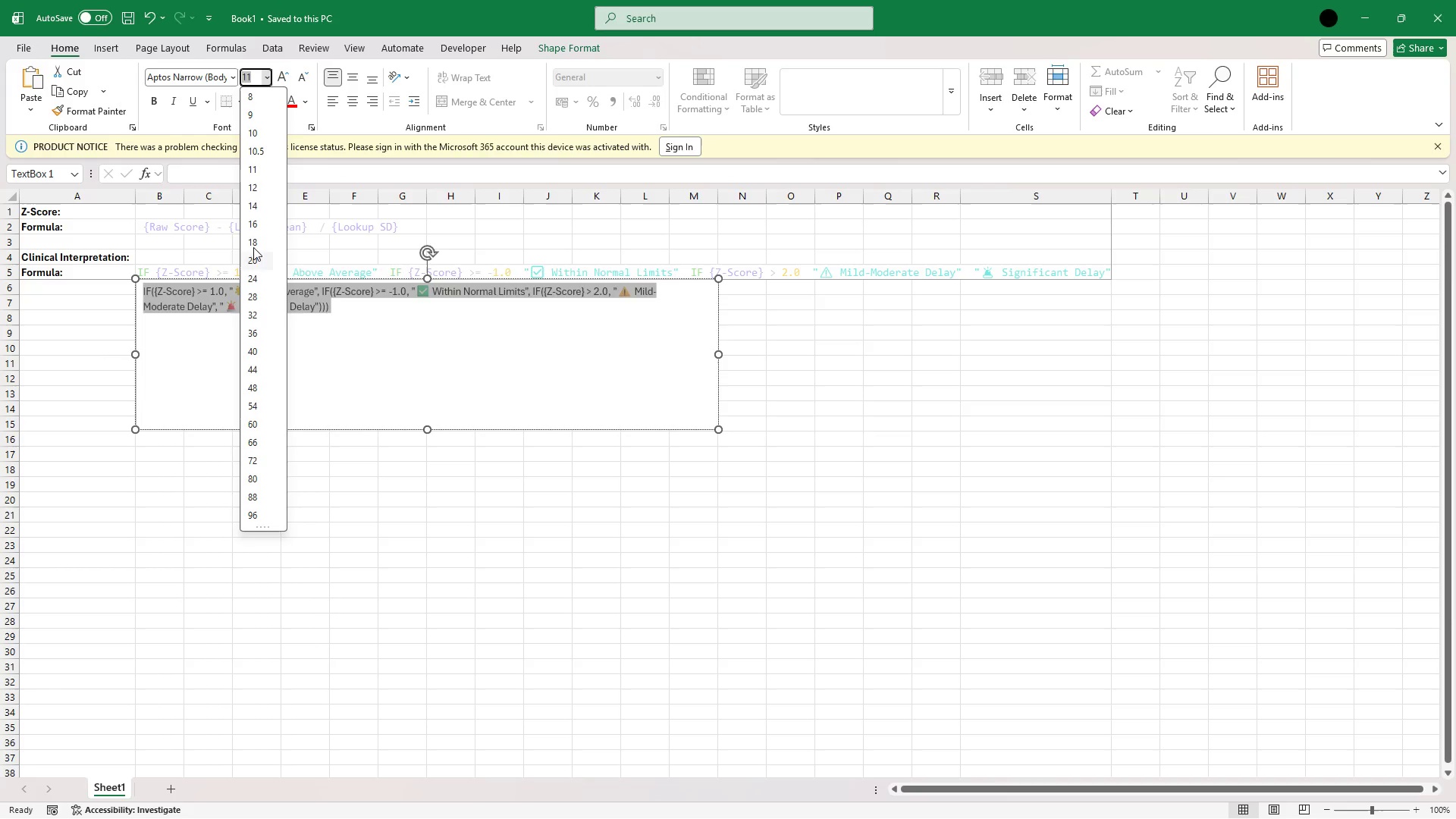 
mouse_move([254, 278])
 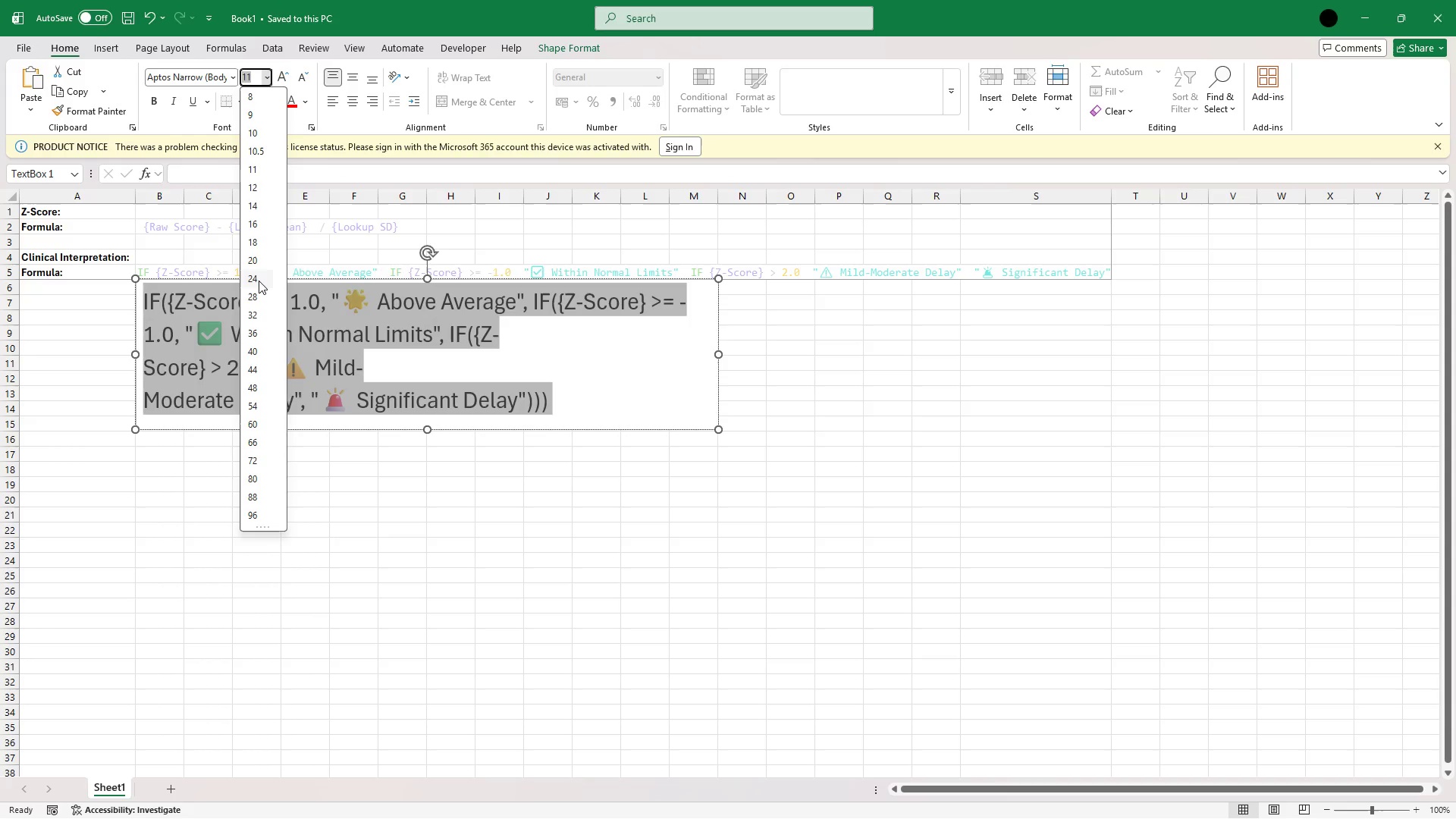 
left_click([259, 281])
 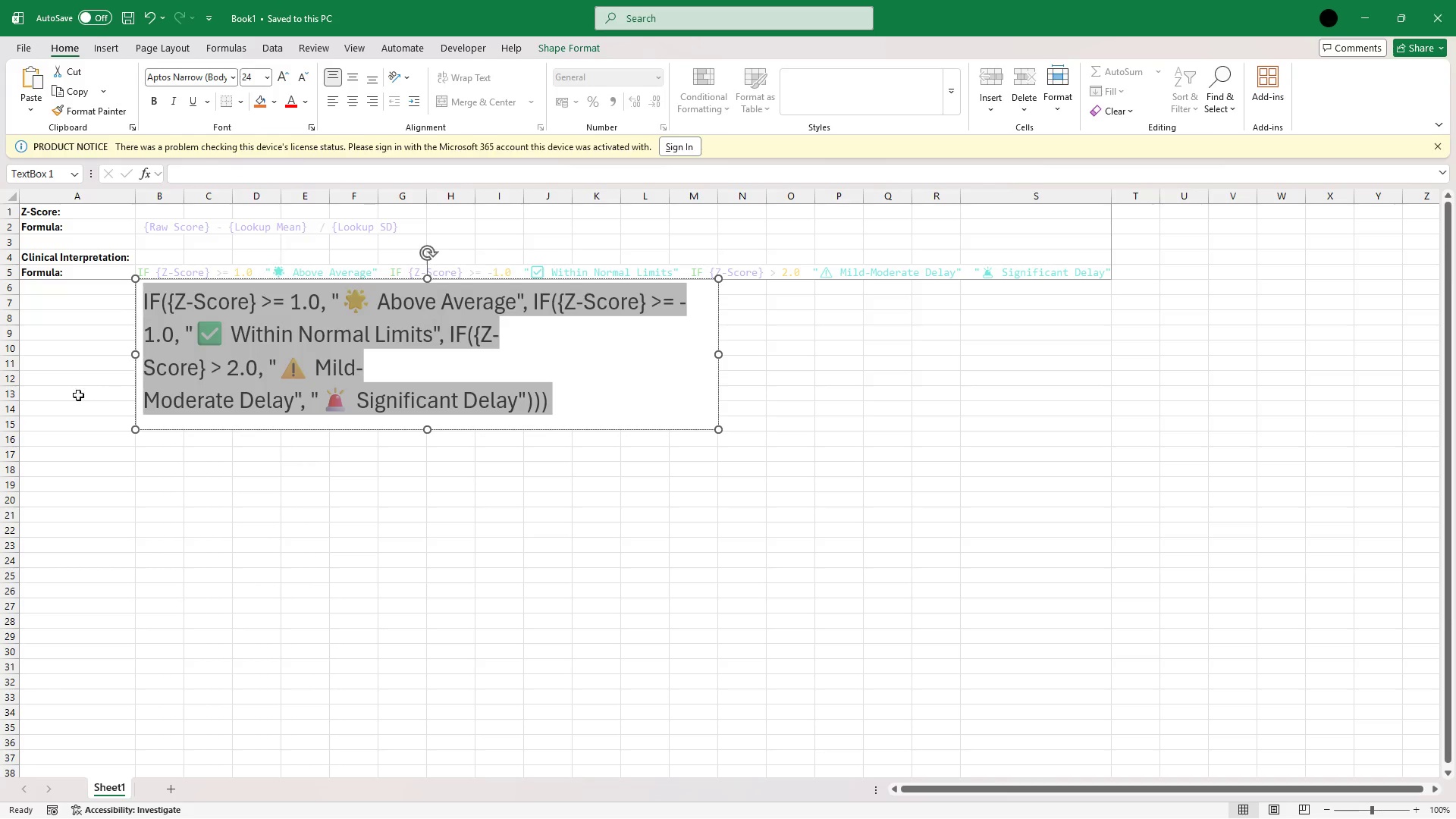 
left_click([80, 382])
 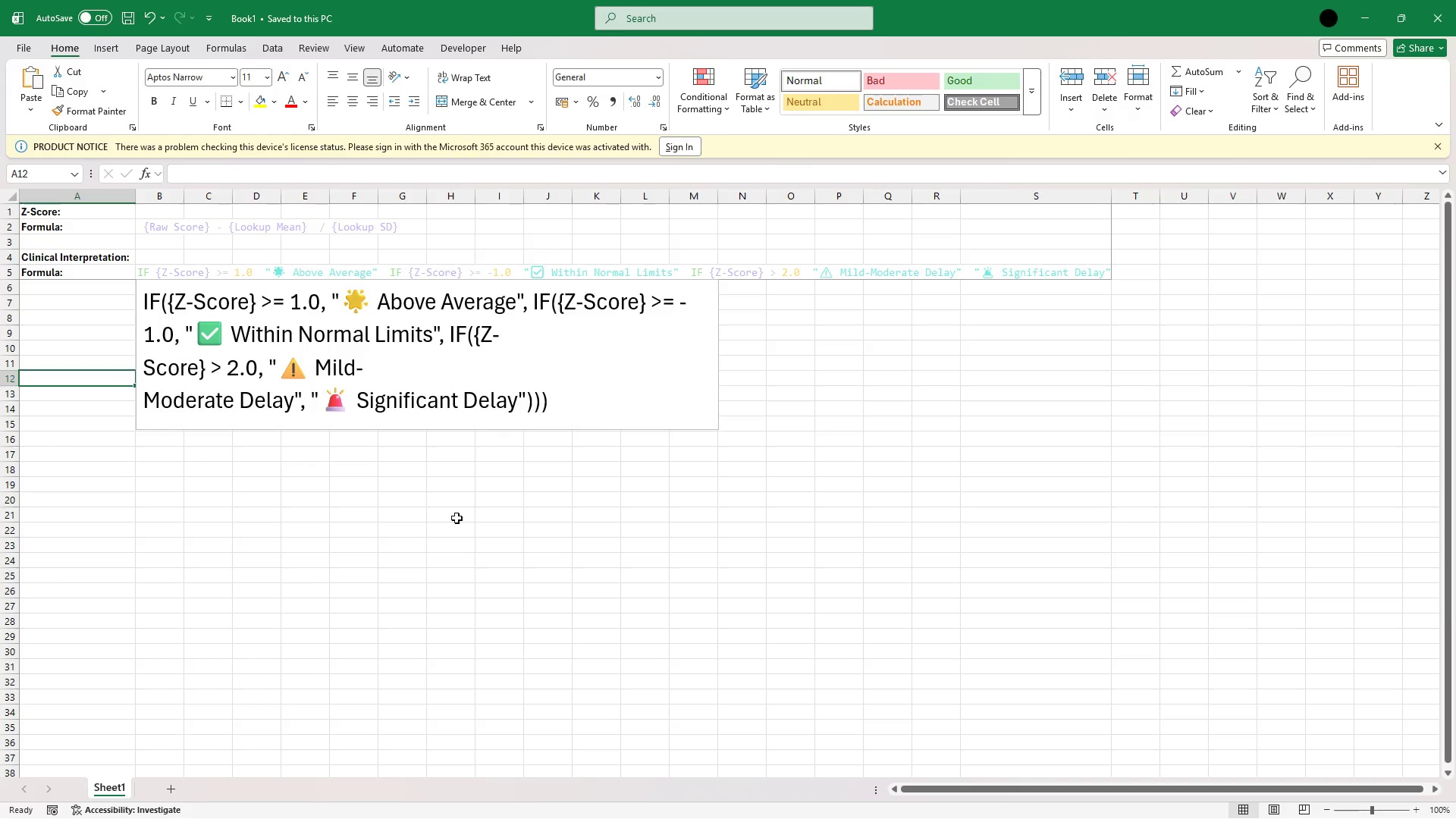 
left_click([400, 541])
 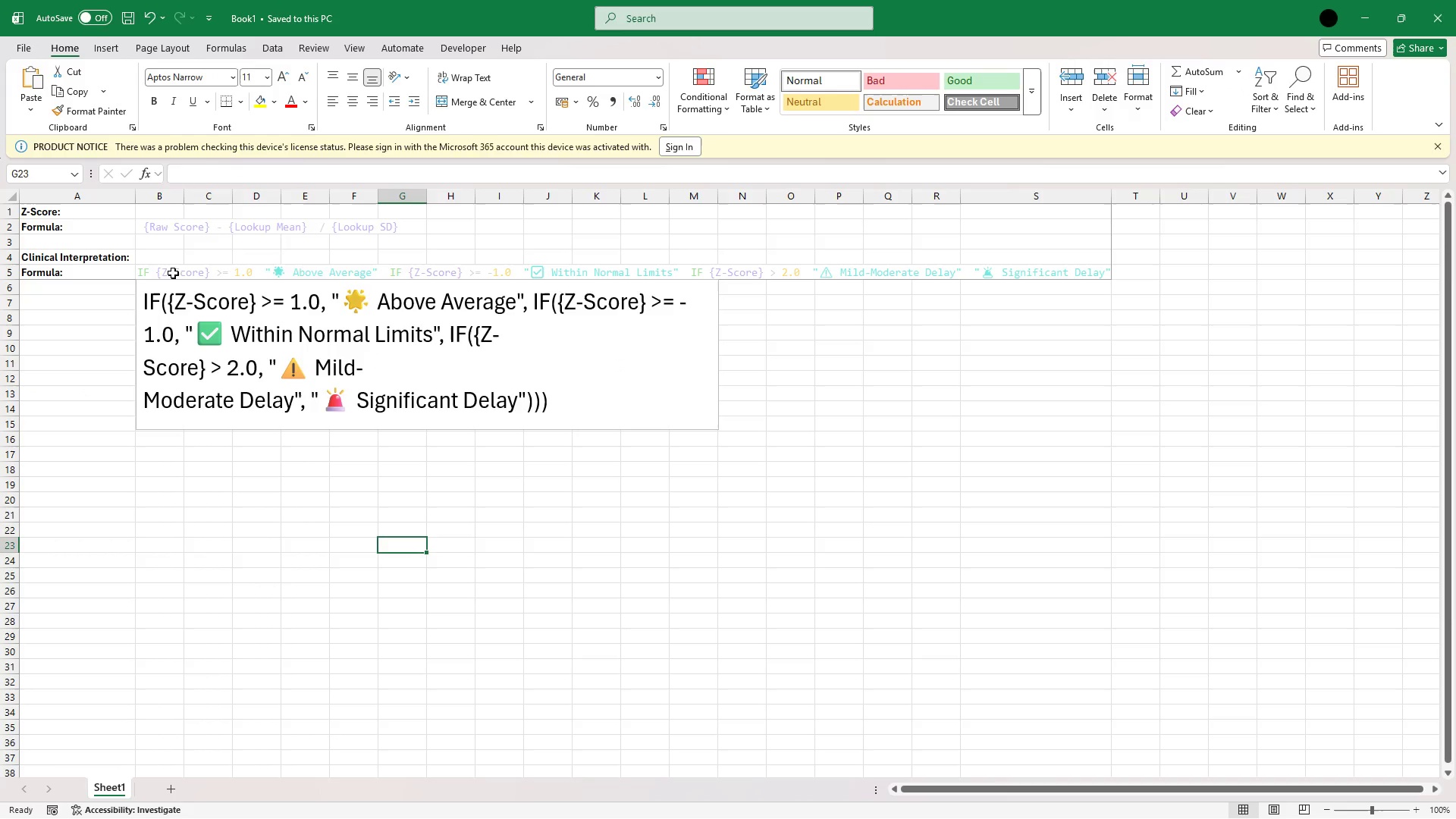 
left_click([159, 269])
 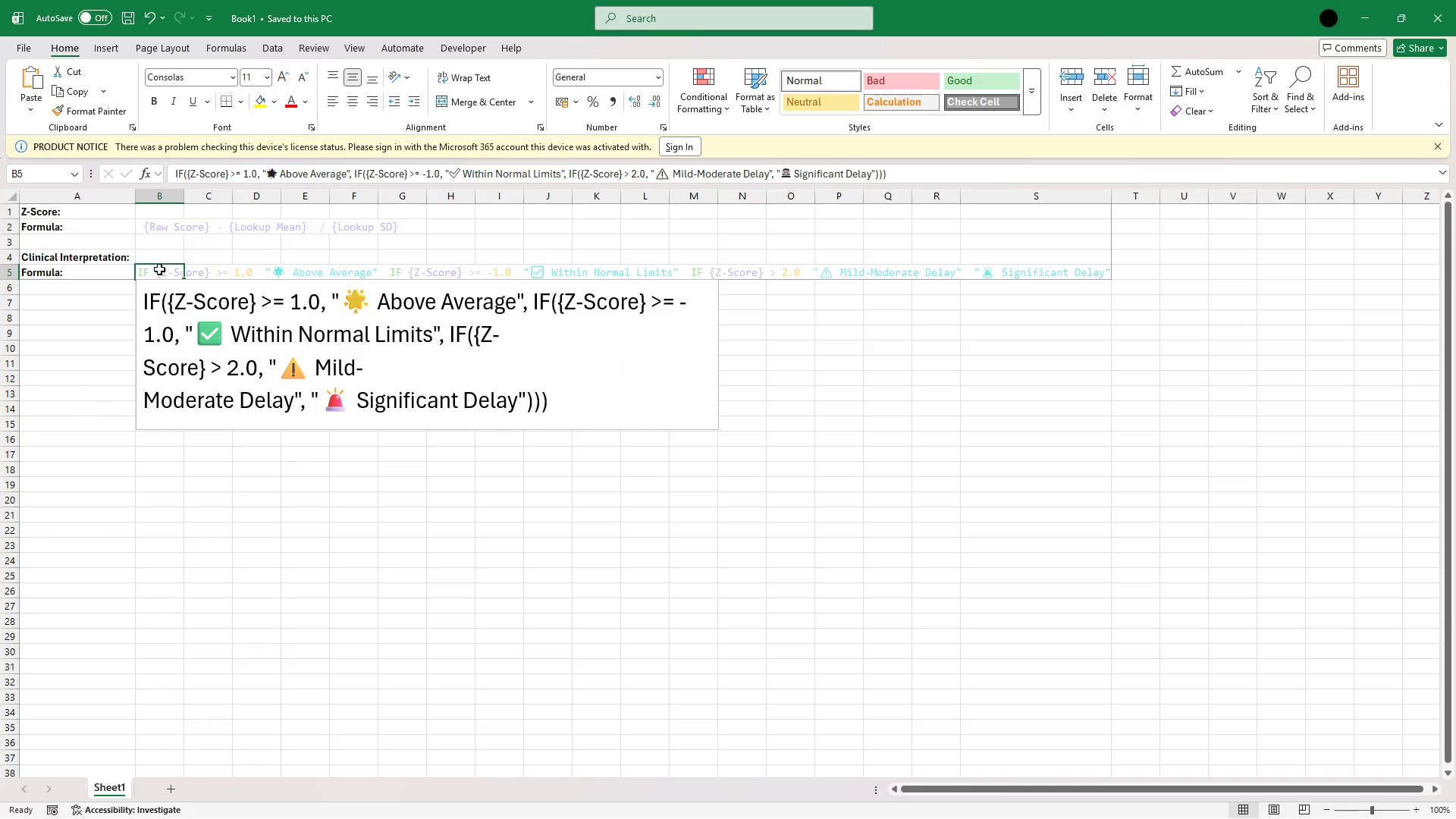 
key(Backspace)
 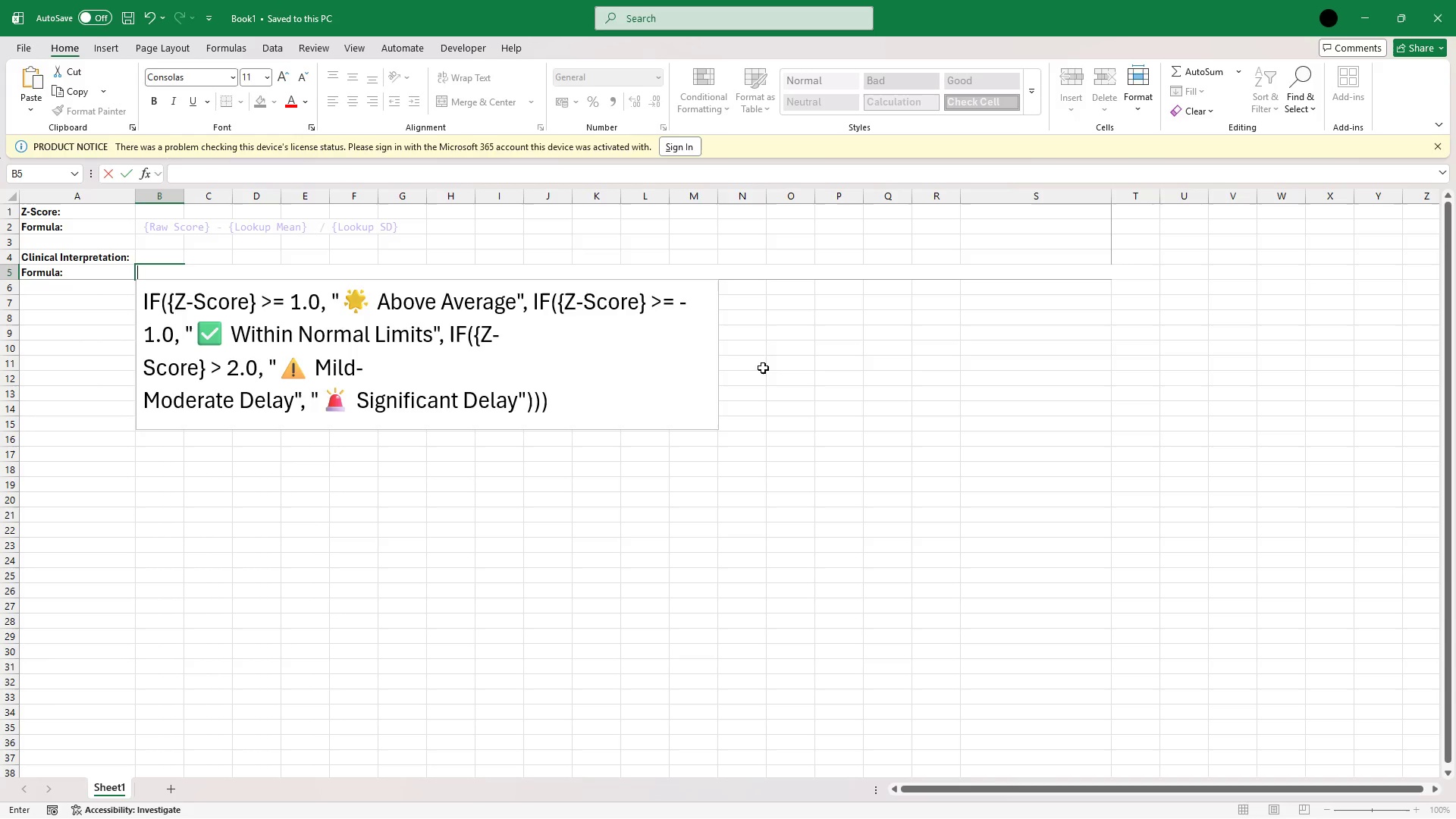 
left_click([764, 372])
 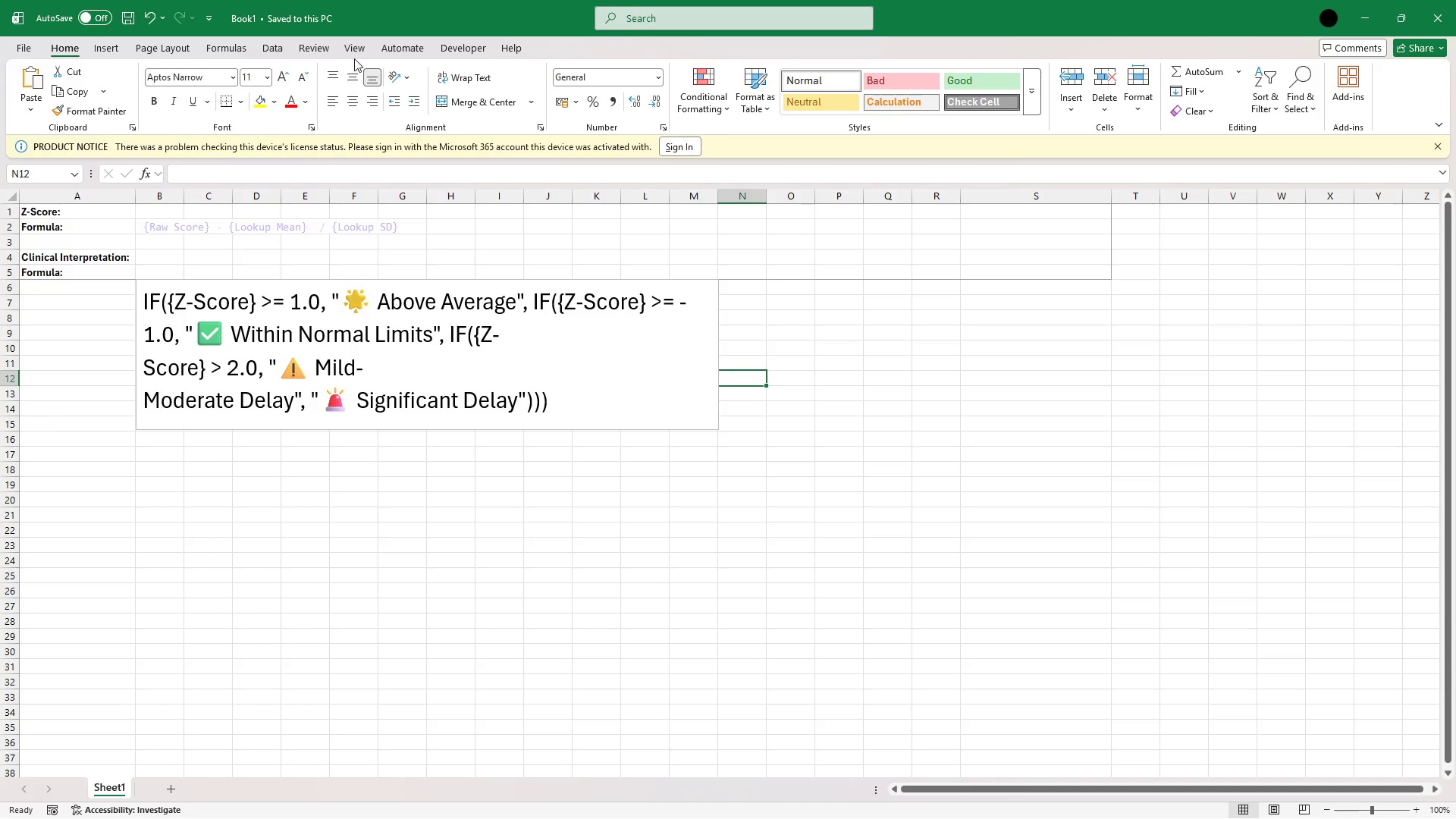 
left_click([353, 55])
 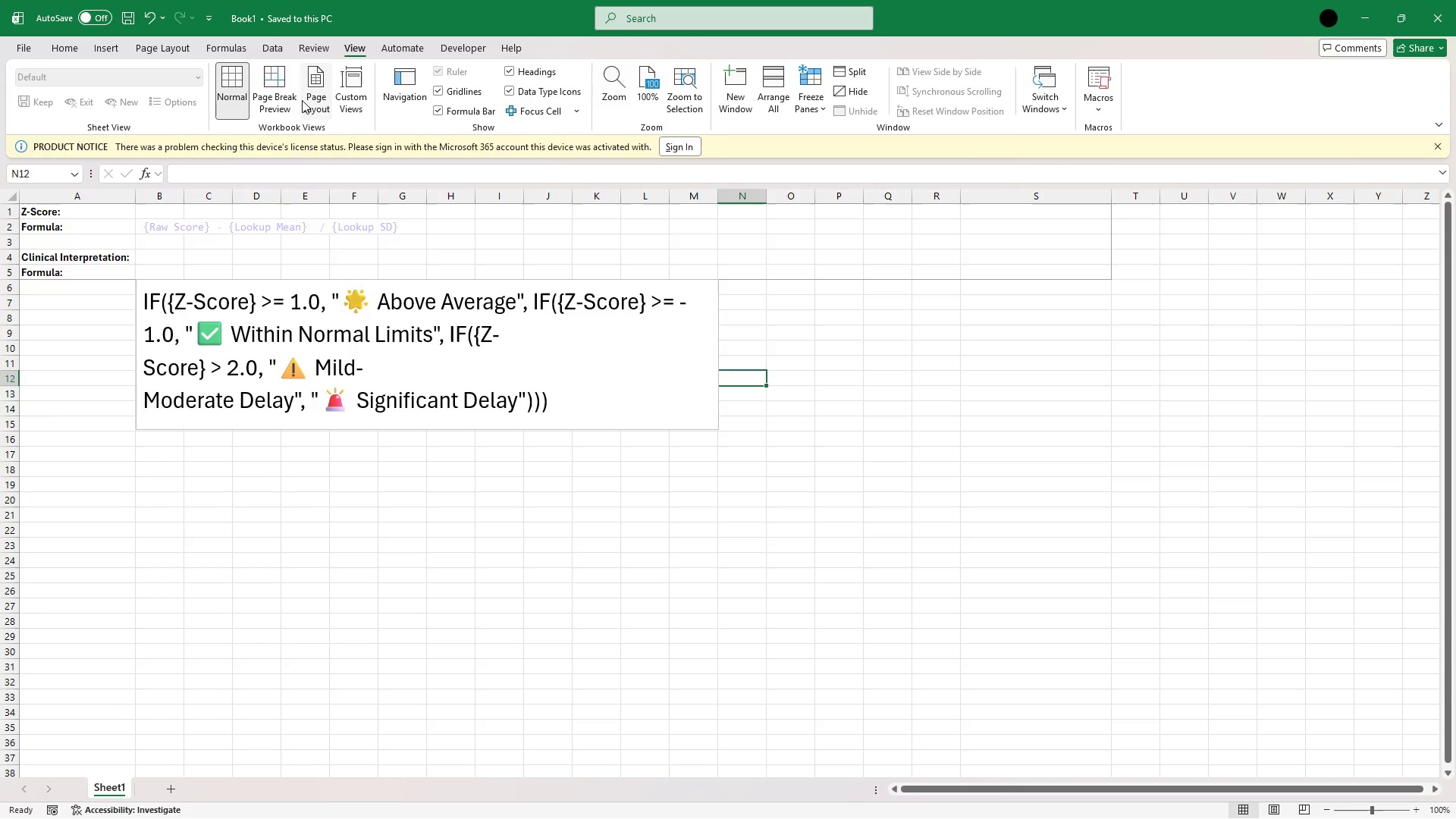 
left_click([290, 98])
 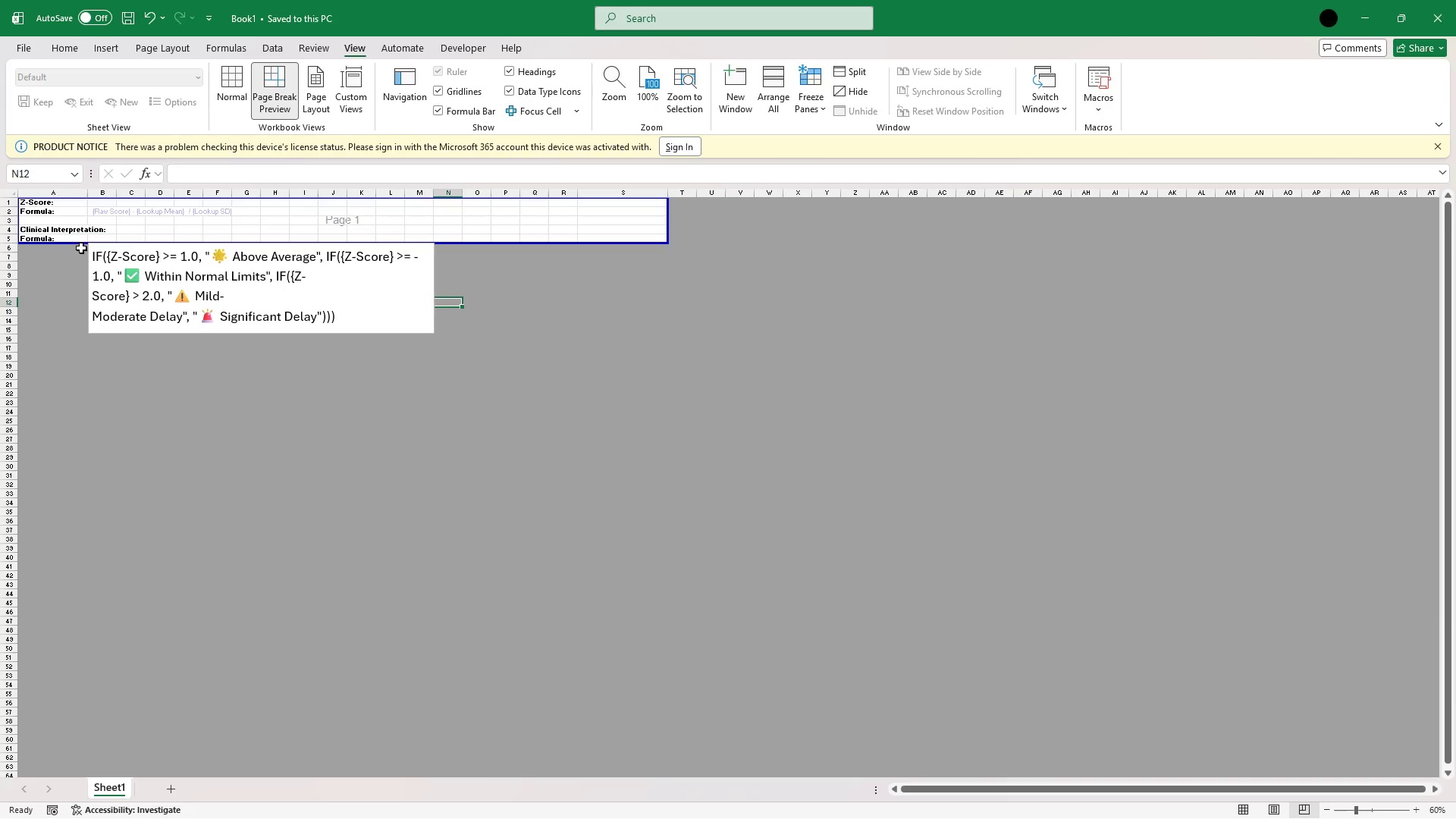 
left_click_drag(start_coordinate=[79, 244], to_coordinate=[74, 337])
 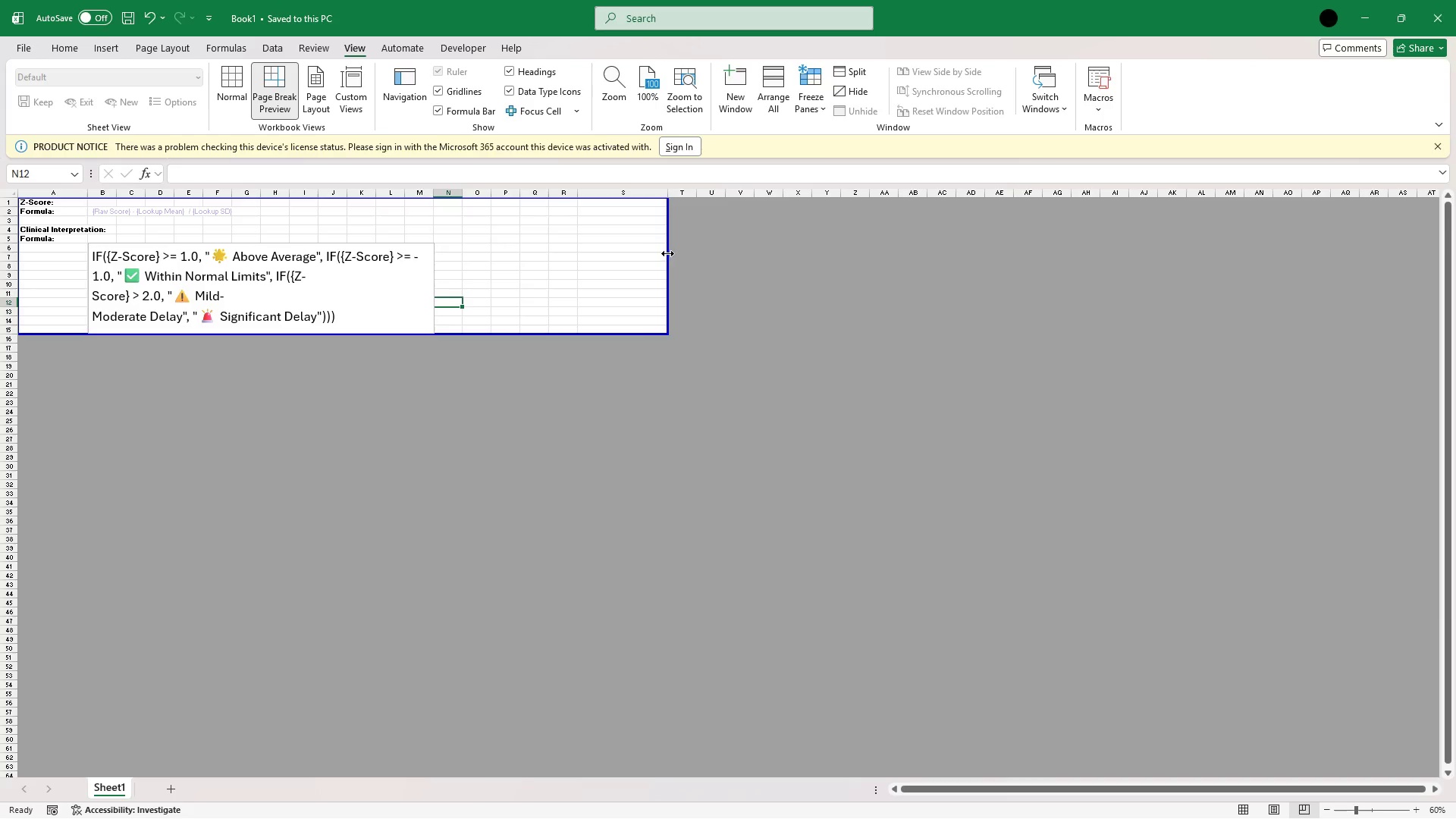 
left_click_drag(start_coordinate=[667, 252], to_coordinate=[470, 268])
 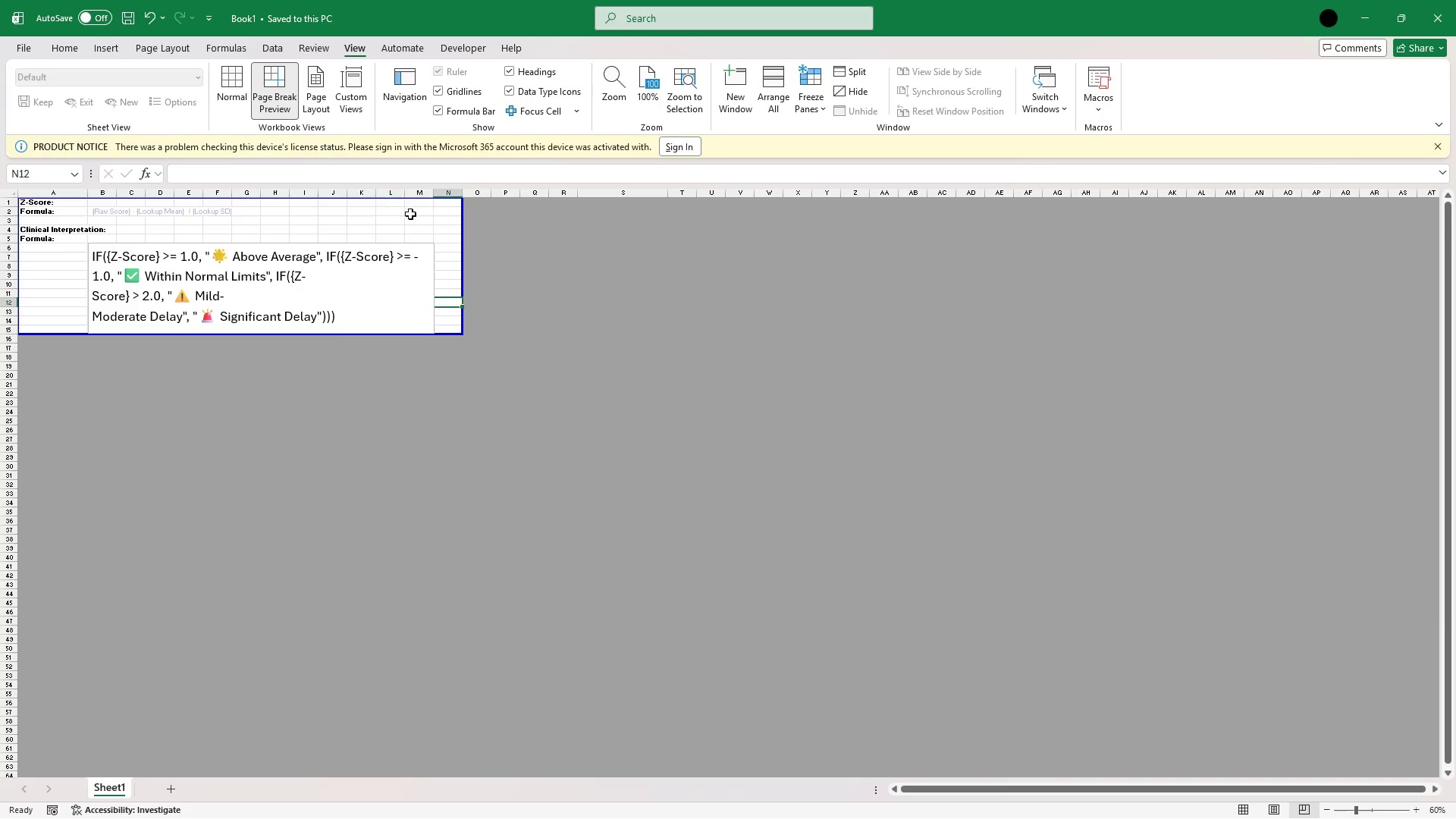 
left_click([539, 297])
 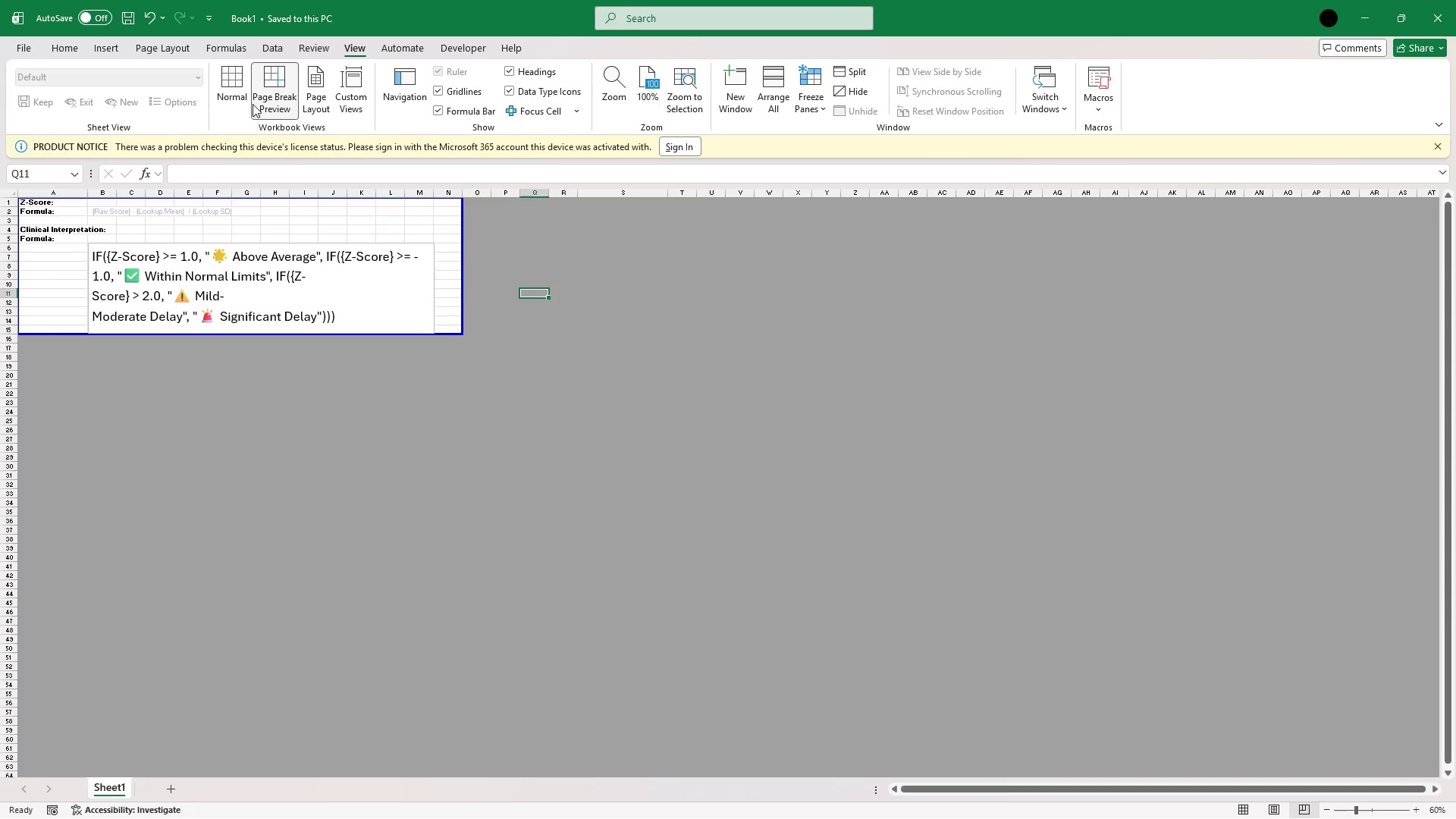 
left_click([162, 44])
 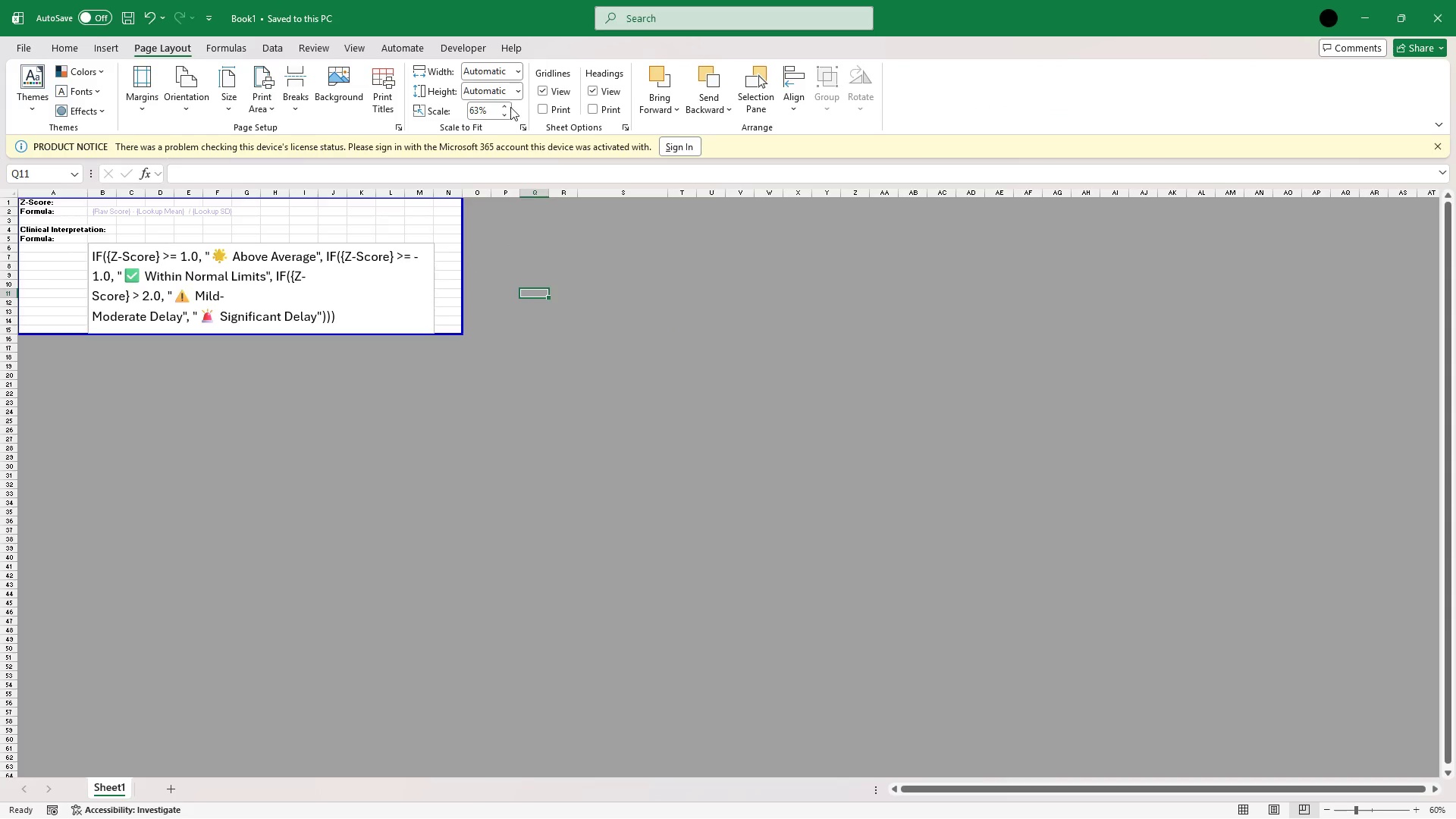 
left_click([506, 108])
 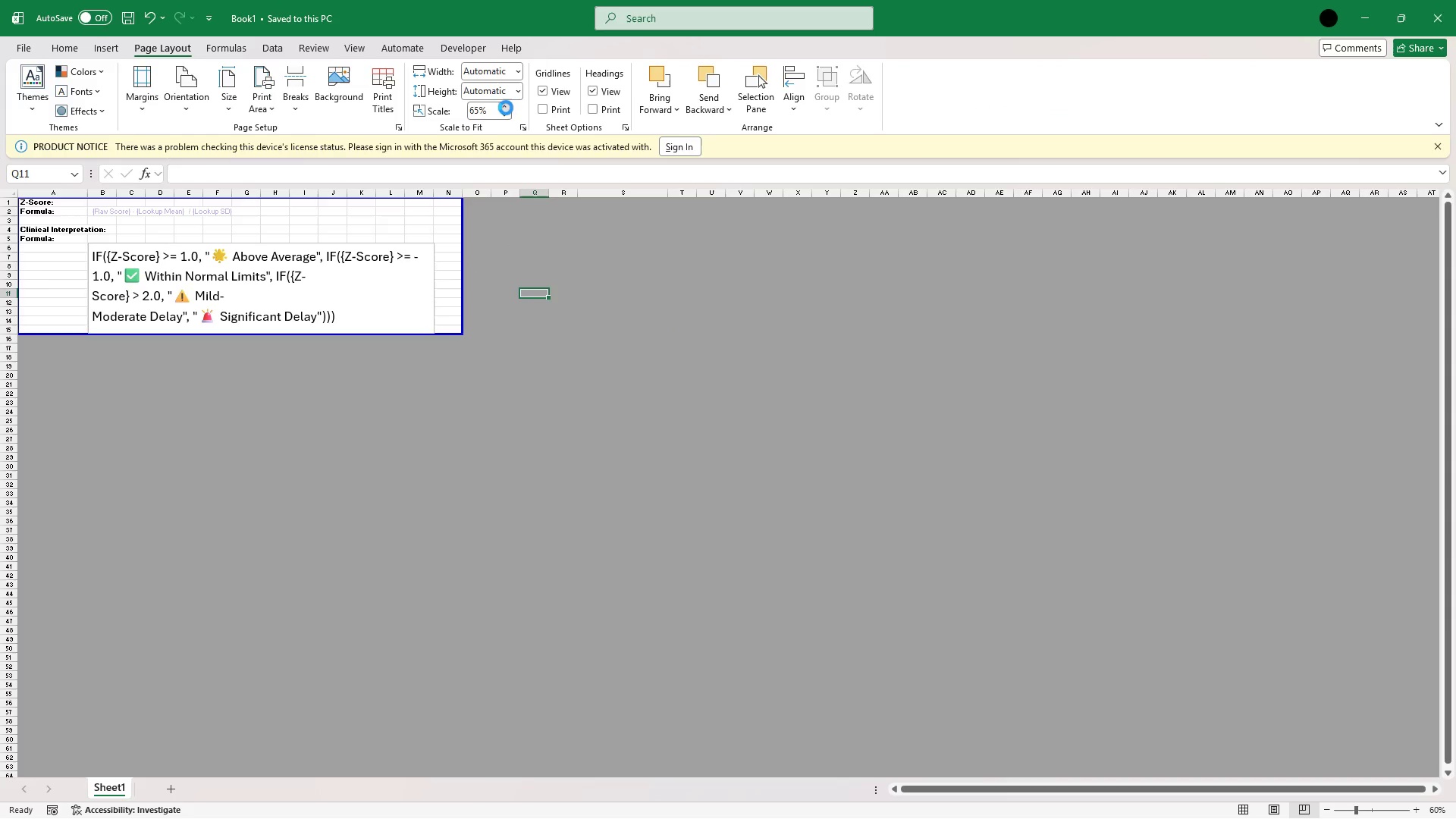 
double_click([506, 108])
 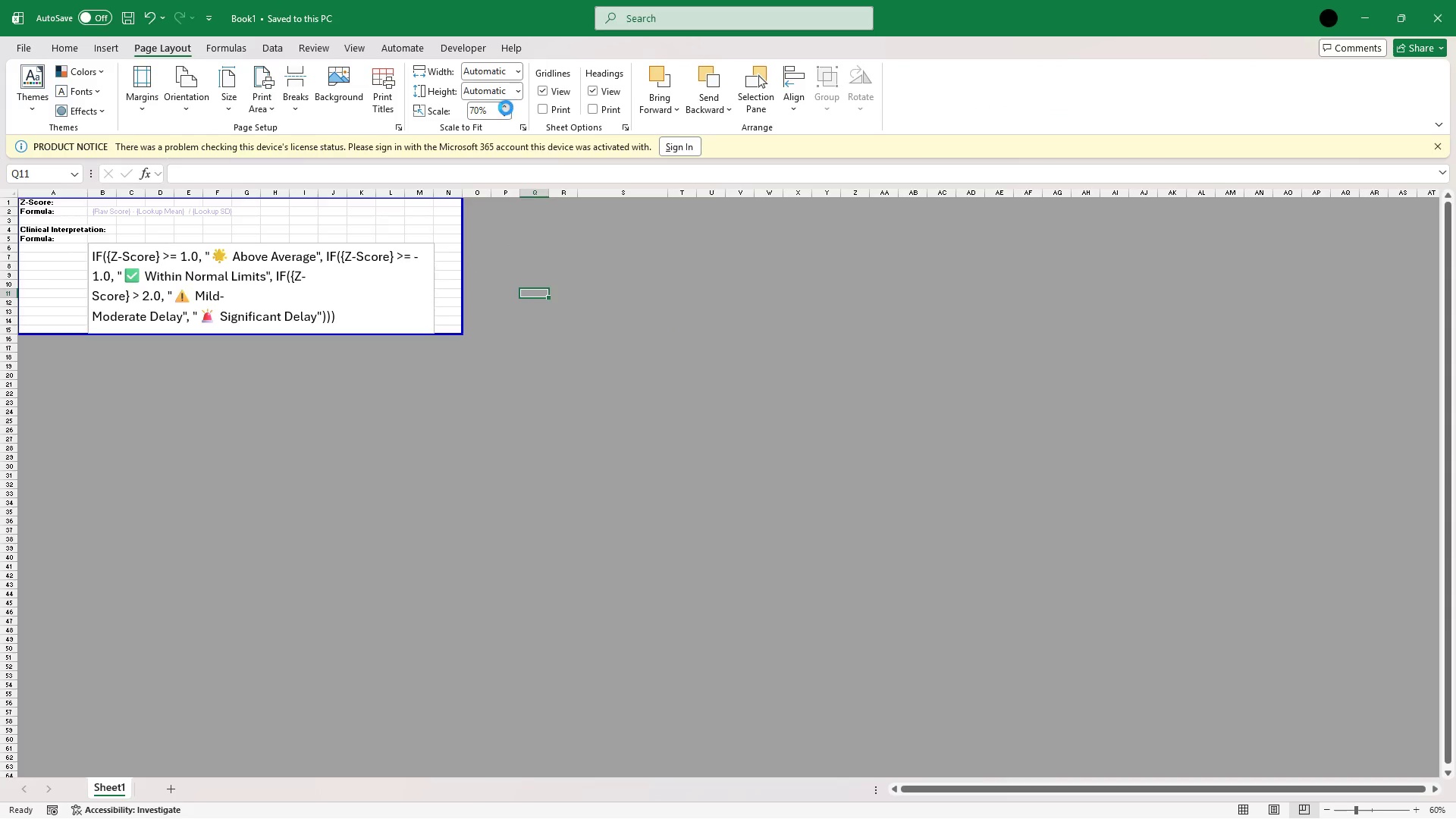 
triple_click([506, 108])
 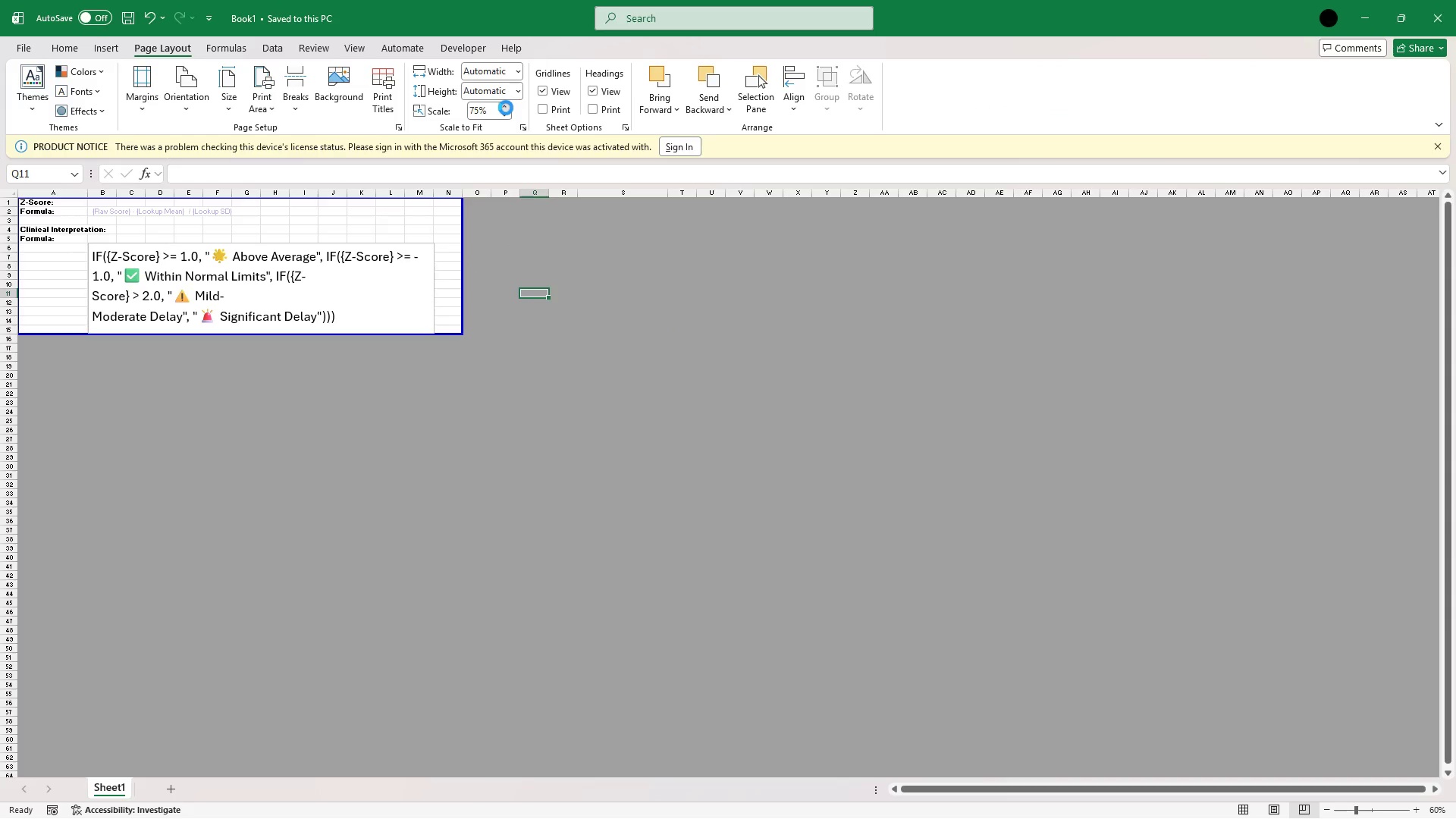 
triple_click([506, 108])
 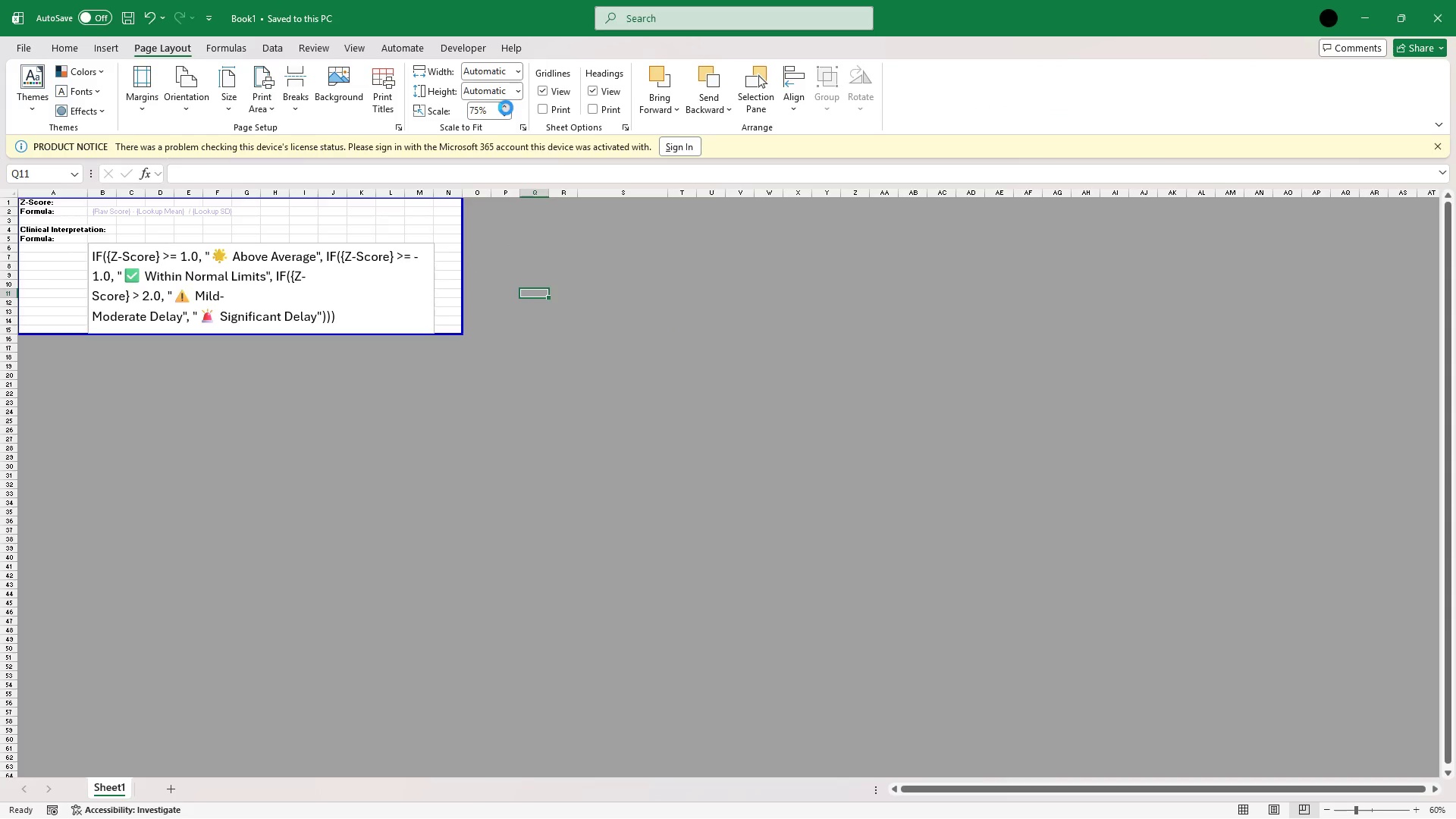 
triple_click([506, 108])
 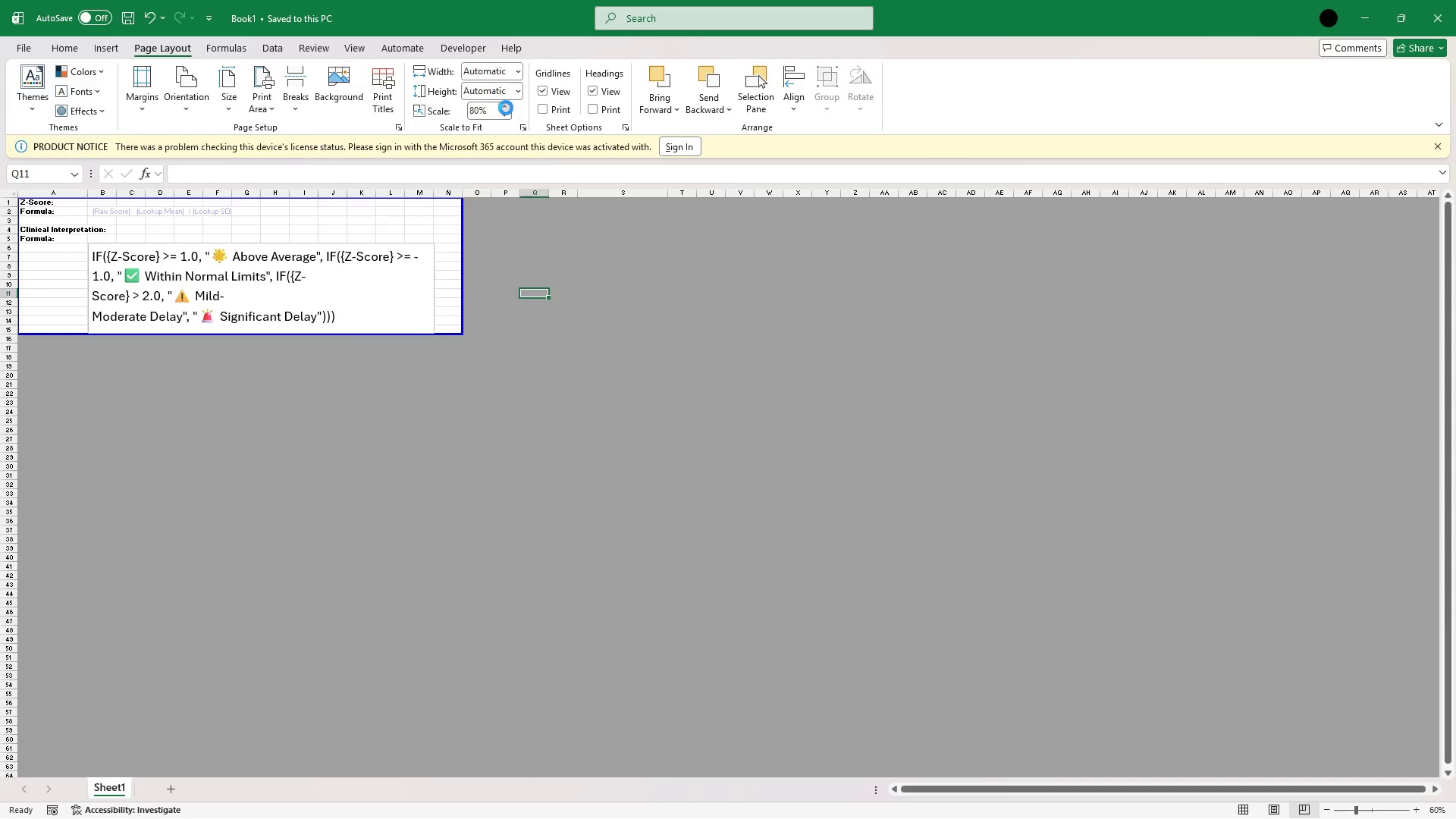 
triple_click([506, 108])
 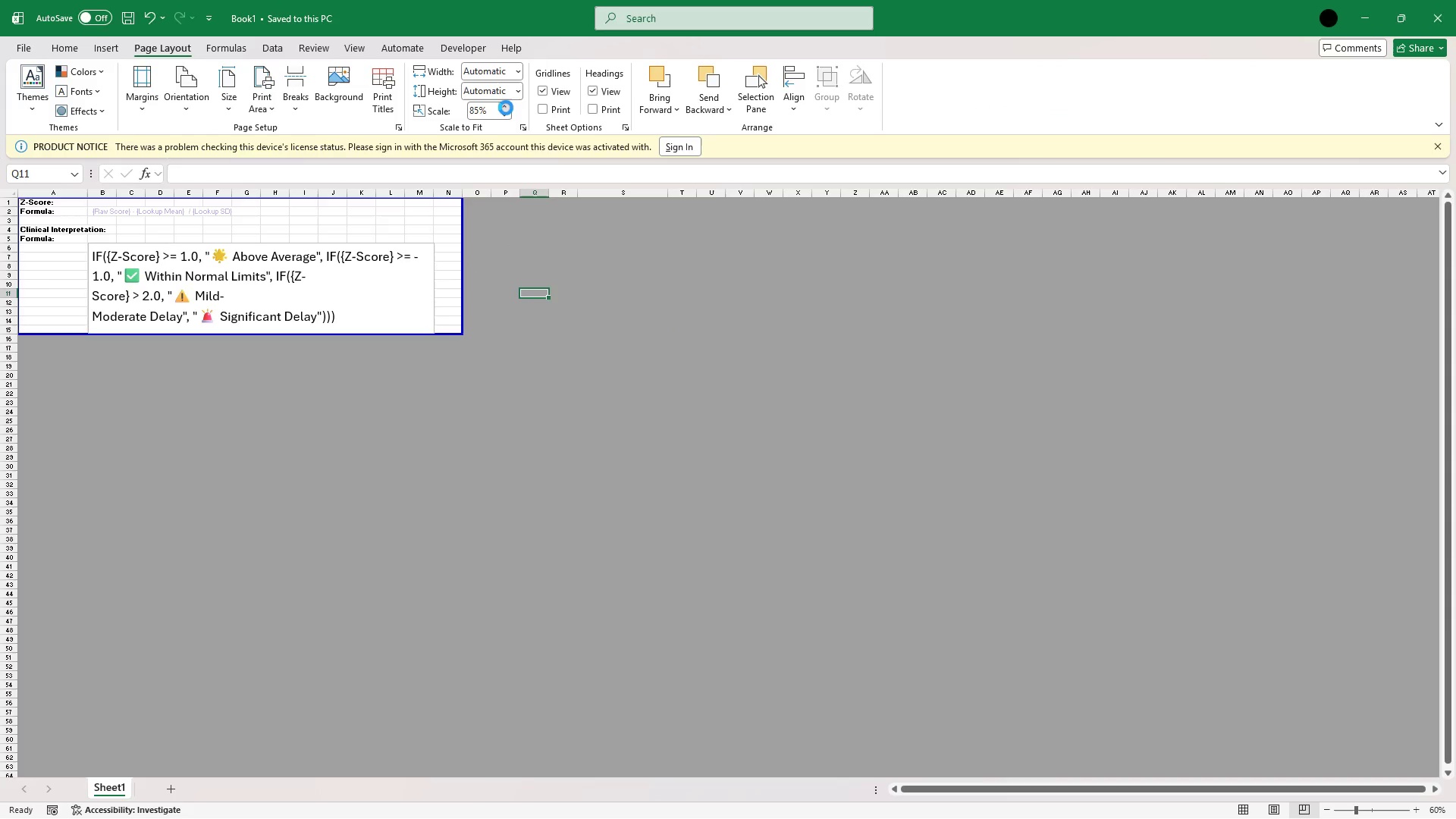 
triple_click([506, 108])
 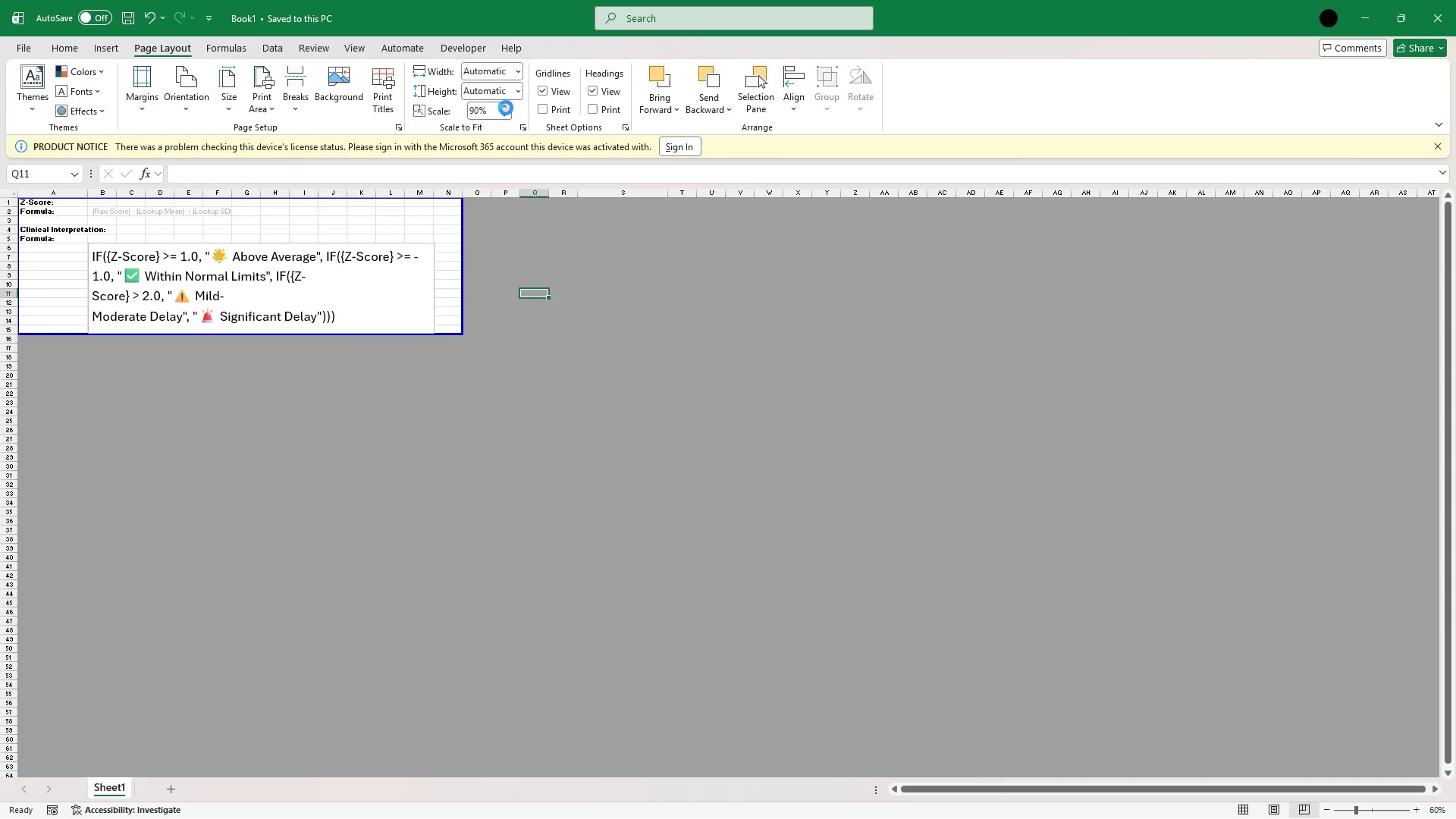 
left_click([506, 108])
 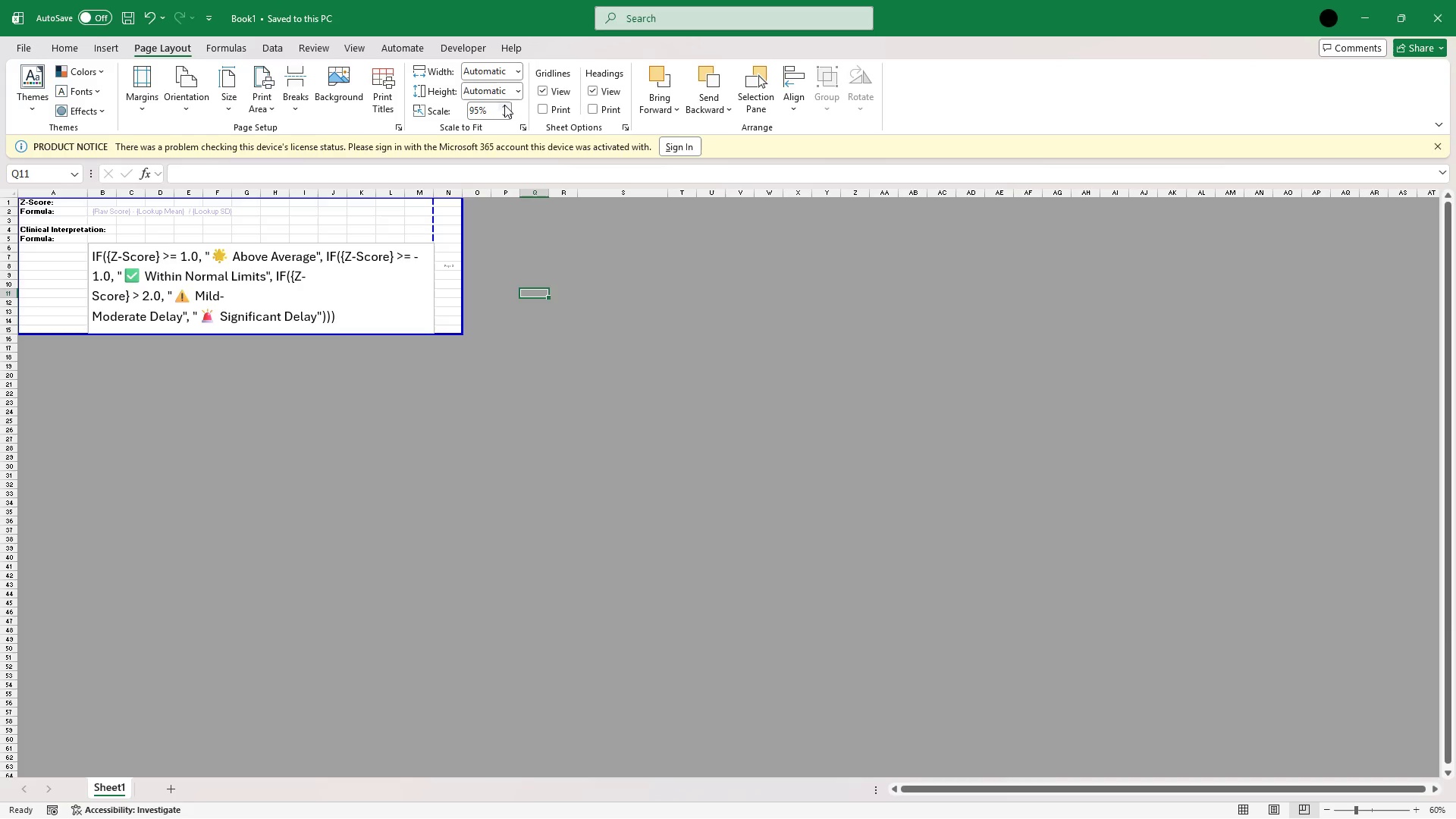 
left_click([504, 115])
 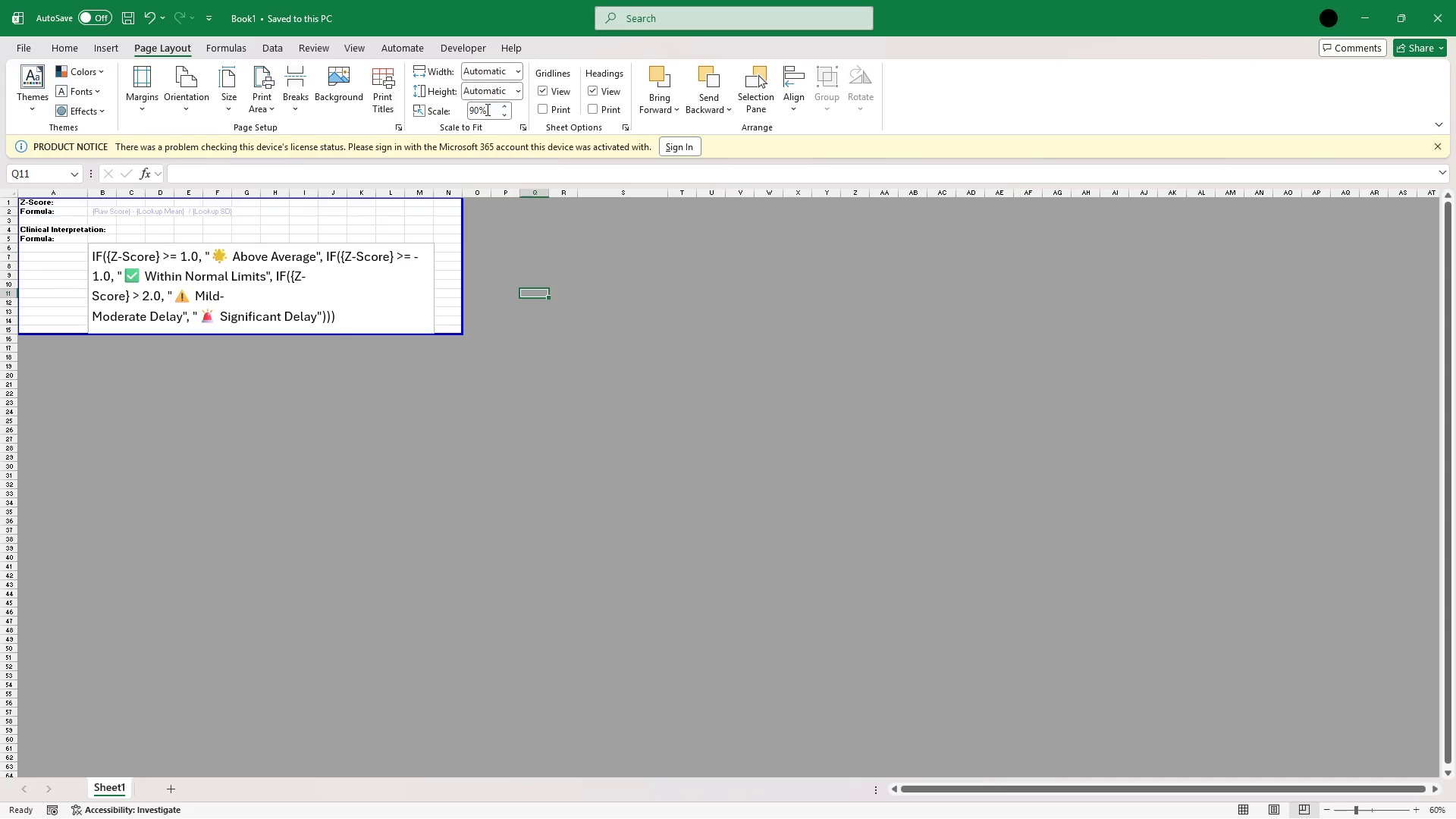 
left_click([488, 110])
 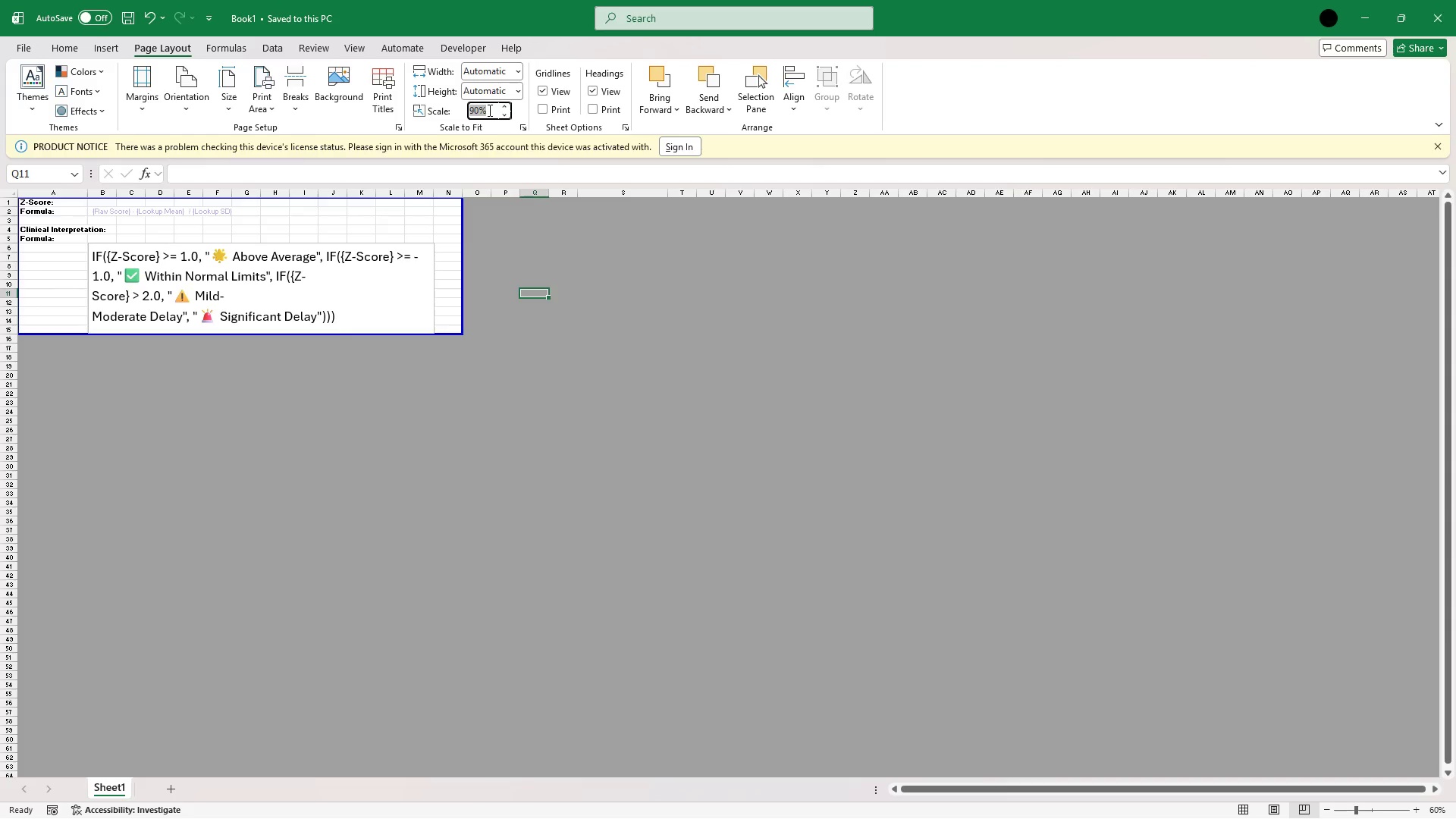 
type(94)
 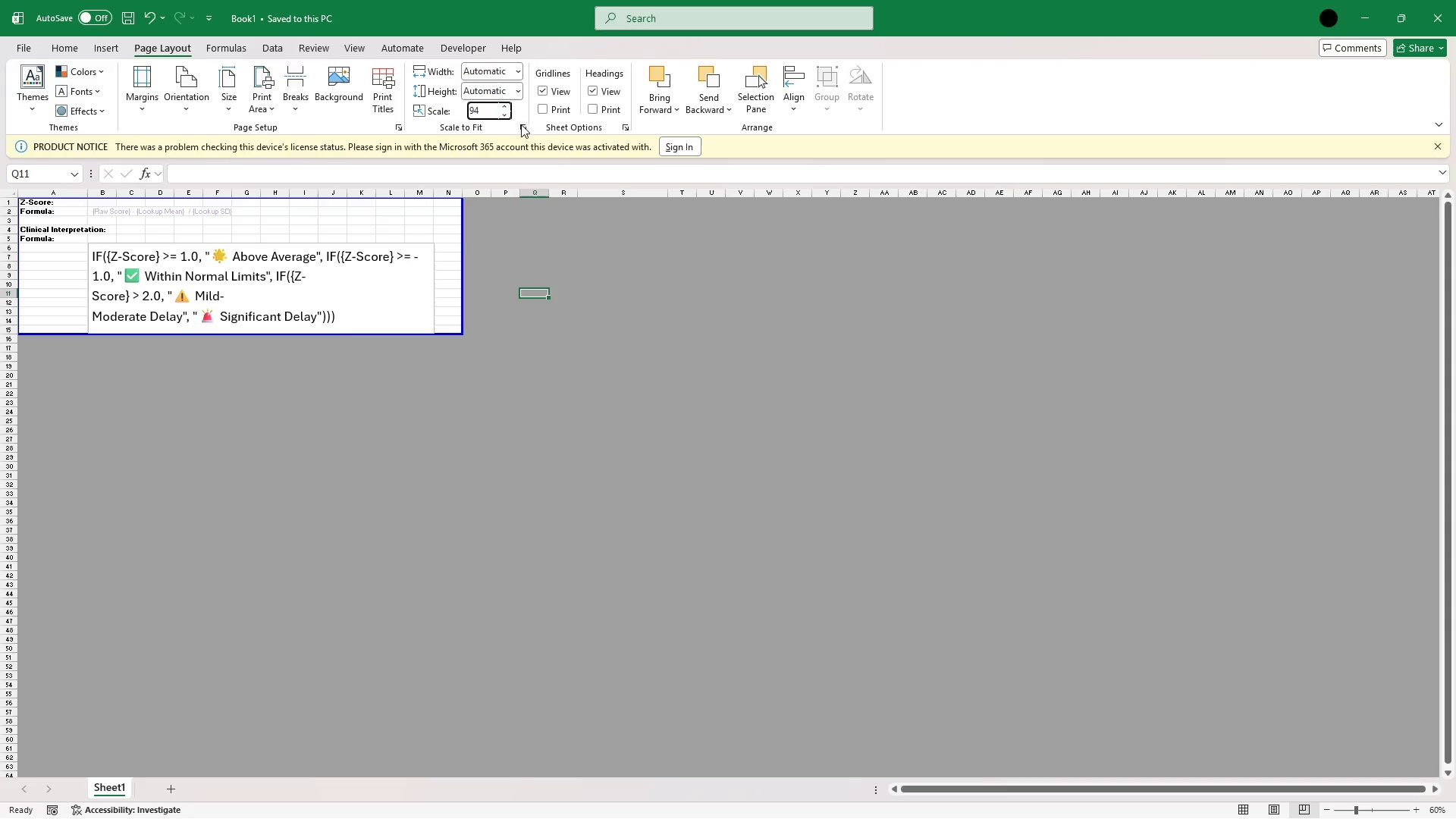 
left_click([501, 125])
 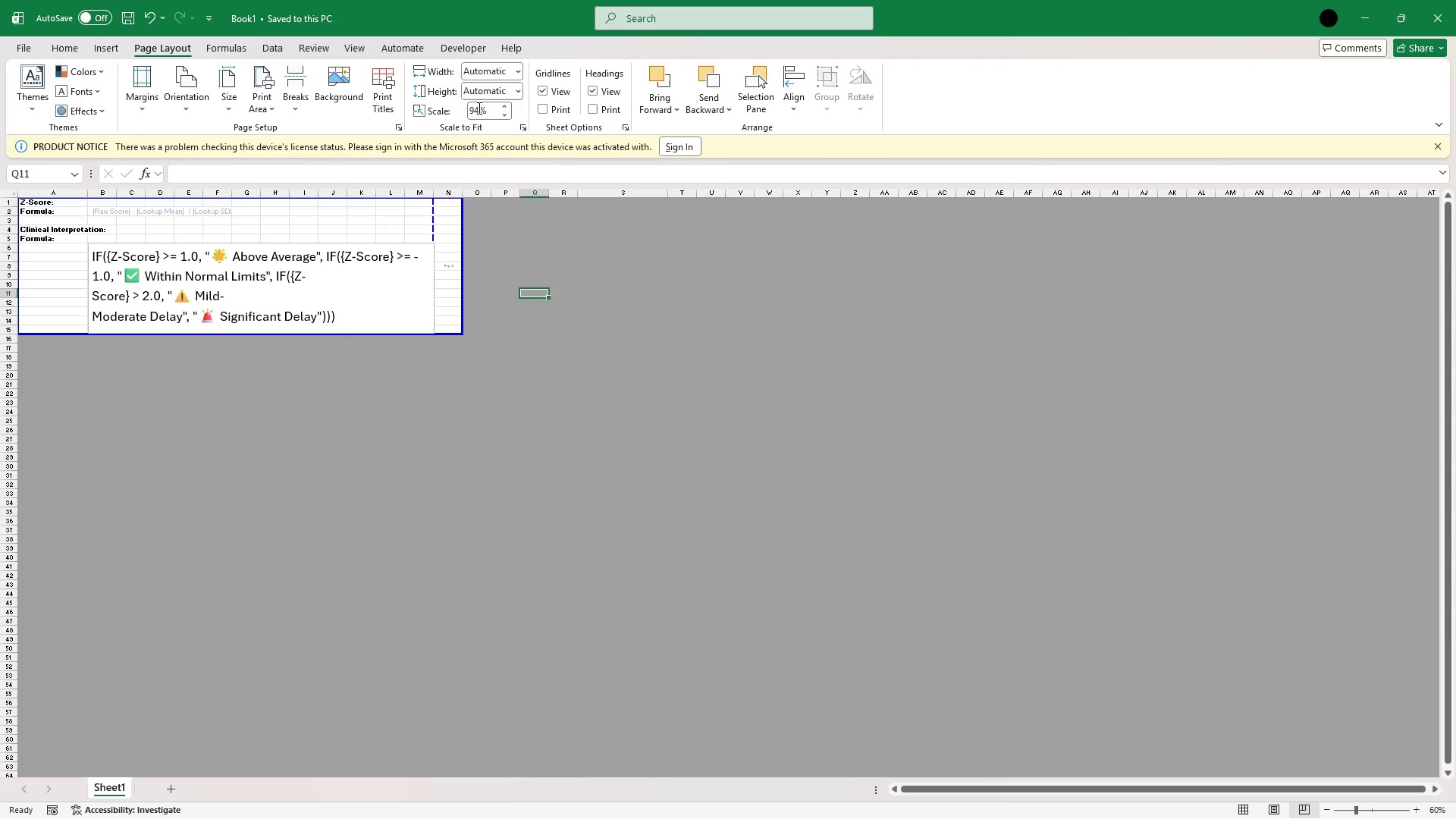 
left_click([485, 112])
 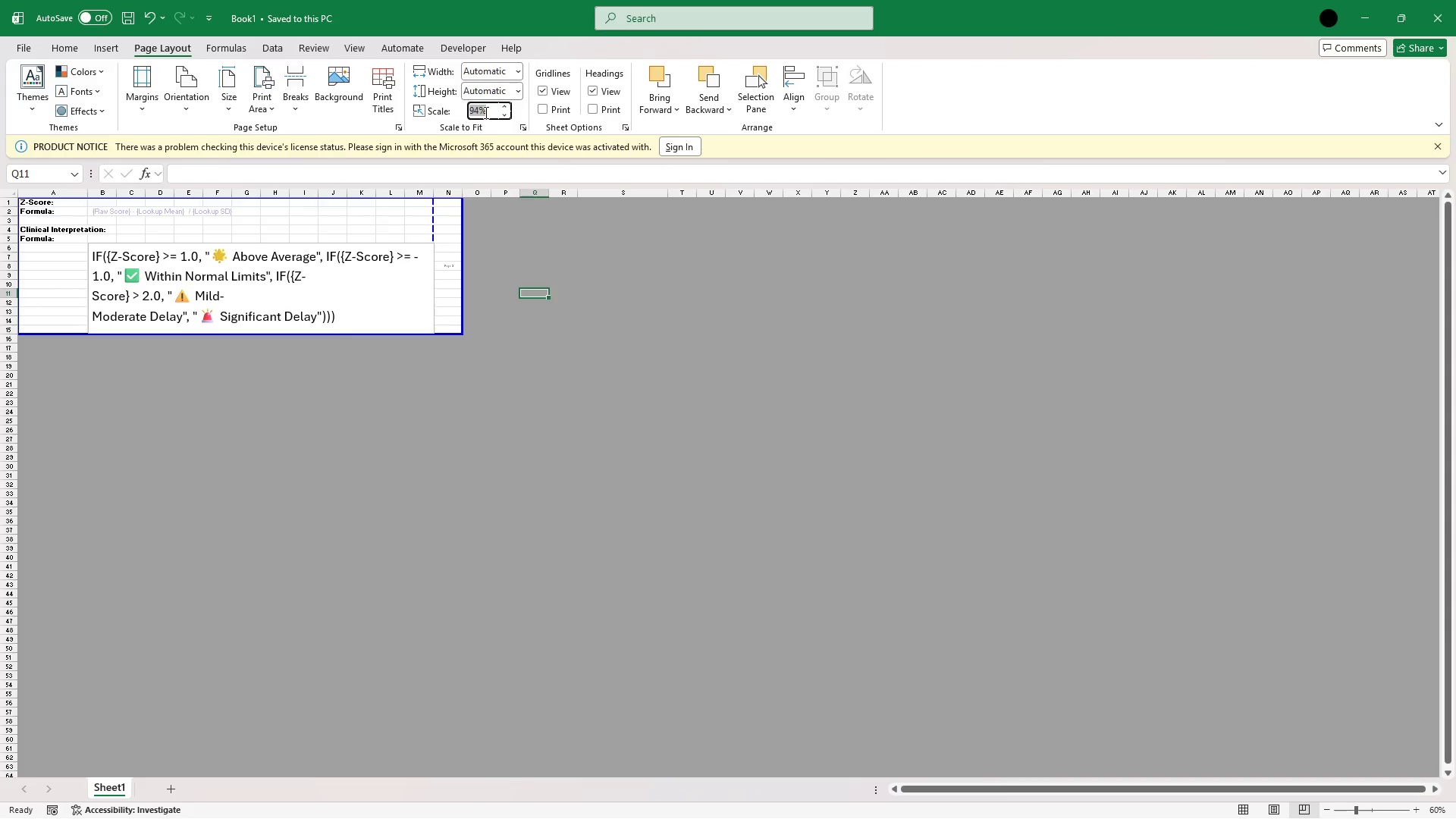 
type(93)
 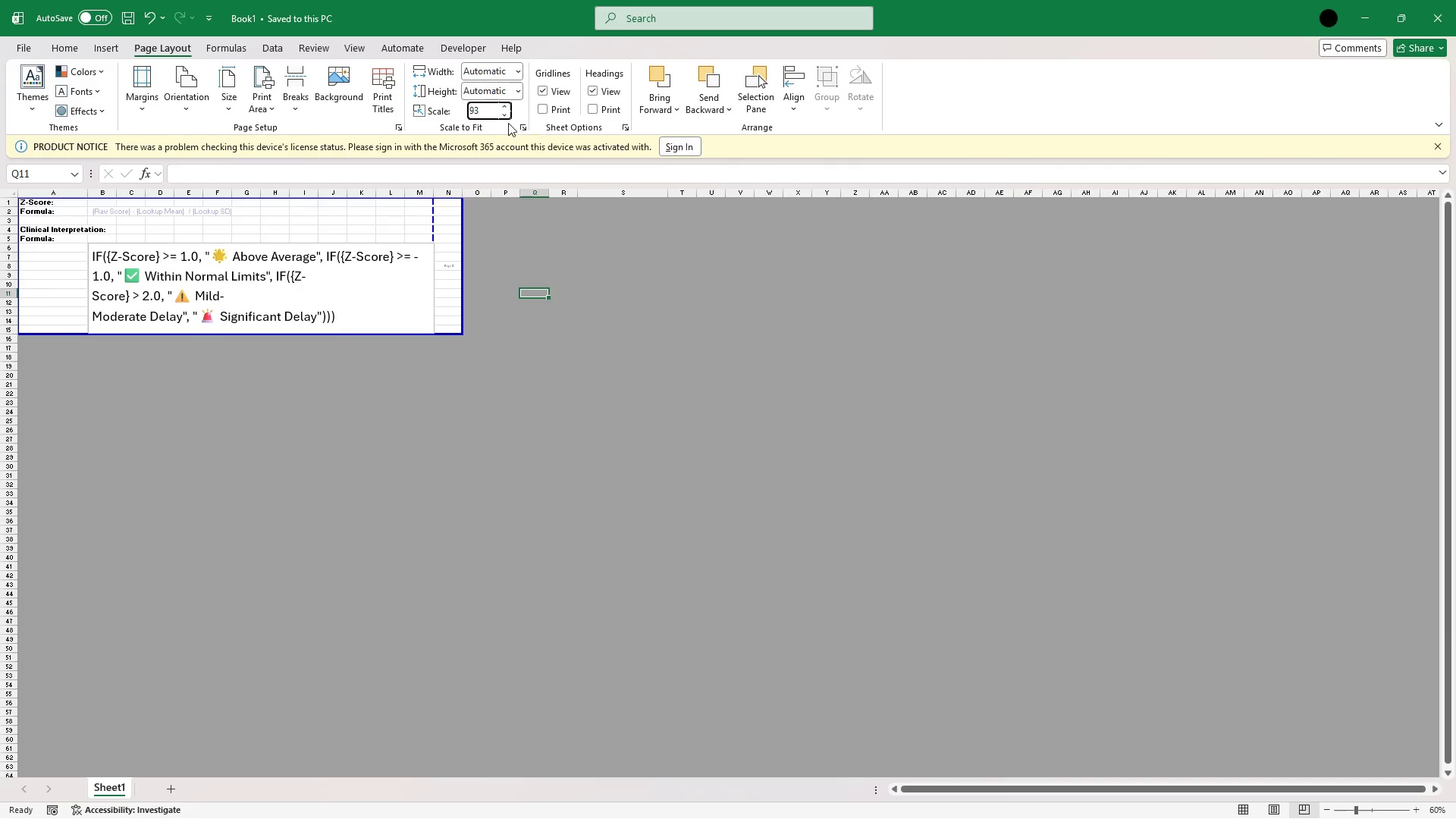 
left_click([510, 122])
 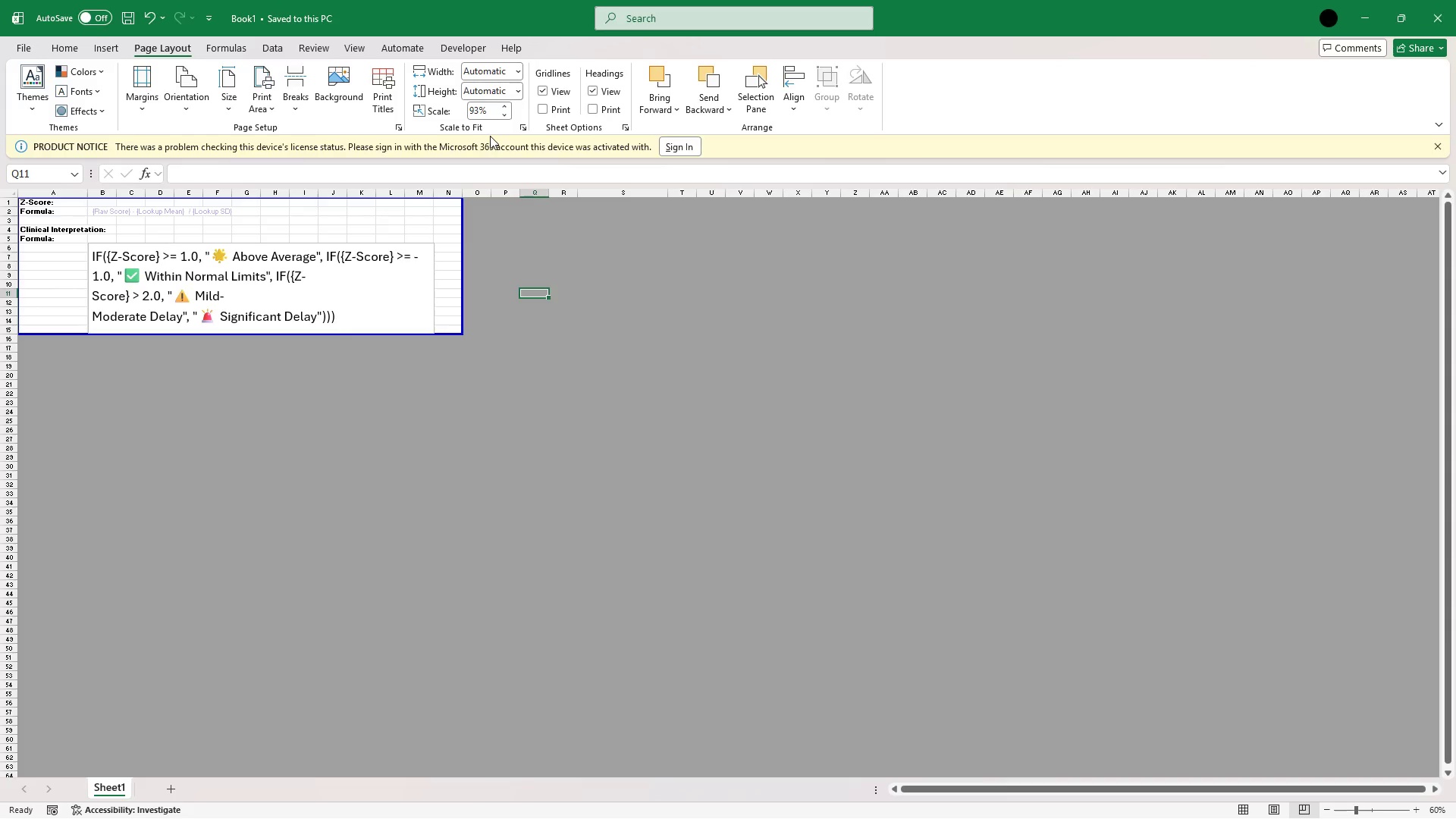 
wait(13.22)
 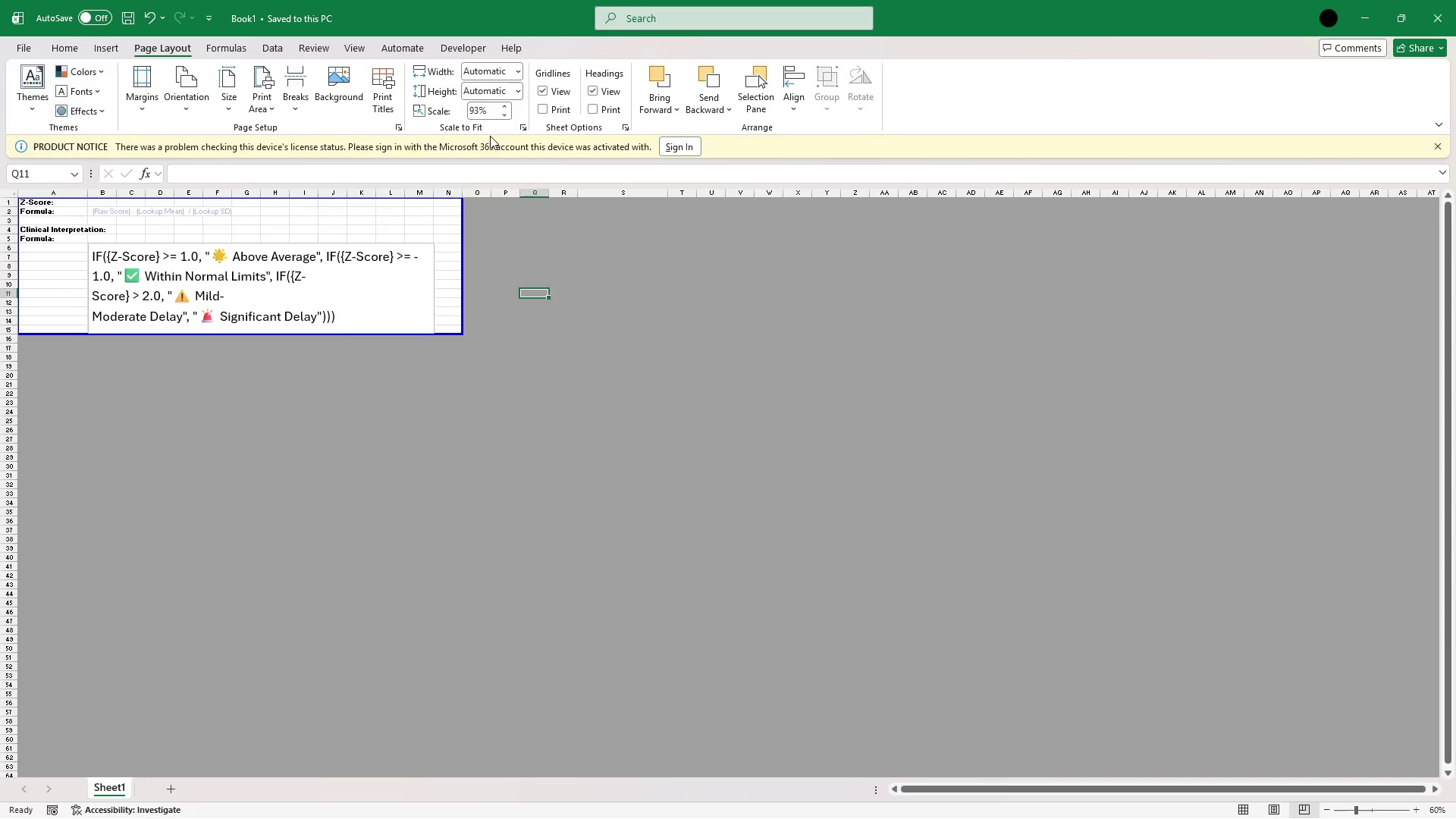 
mouse_move([469, 108])
 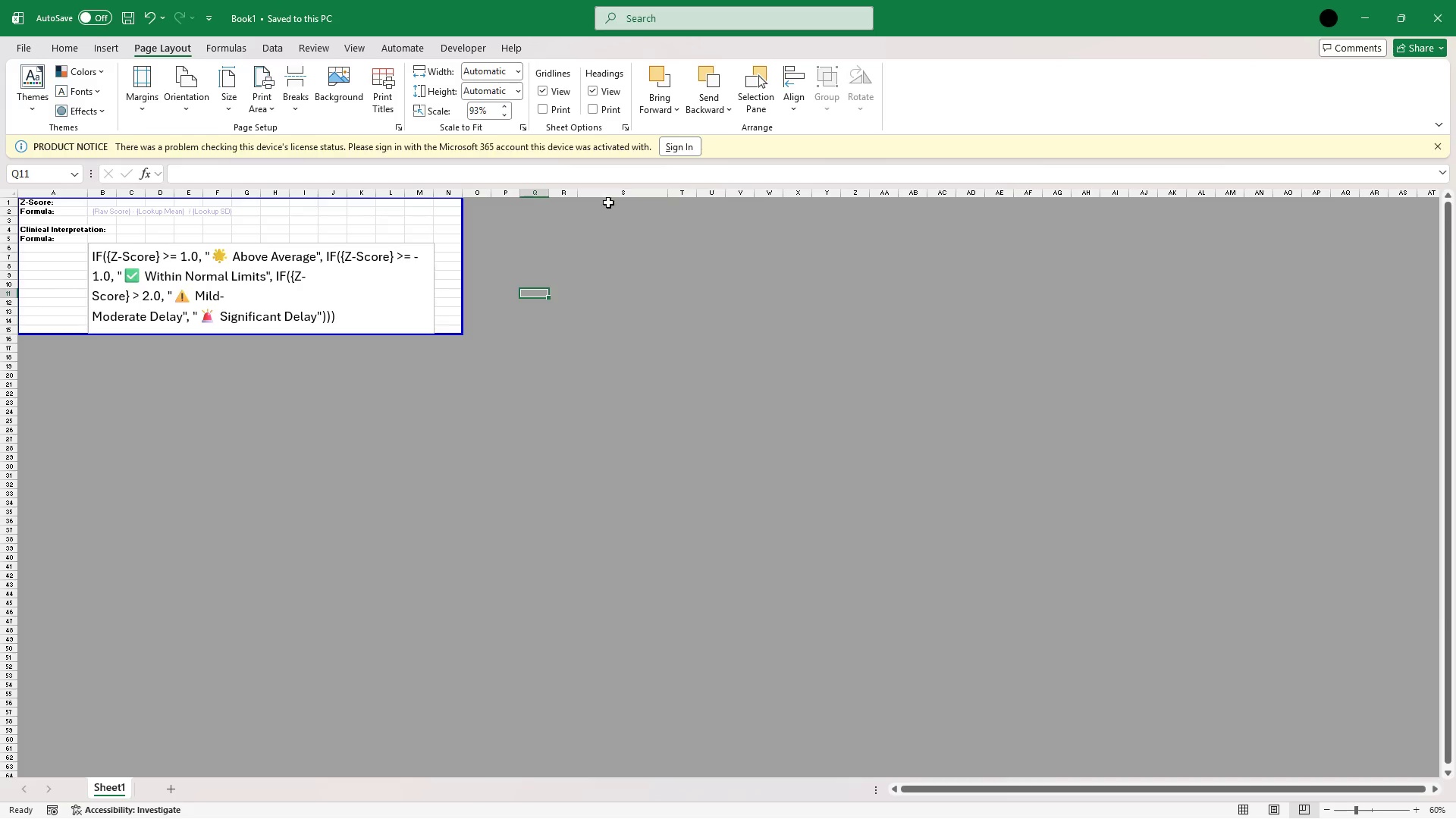 
wait(32.49)
 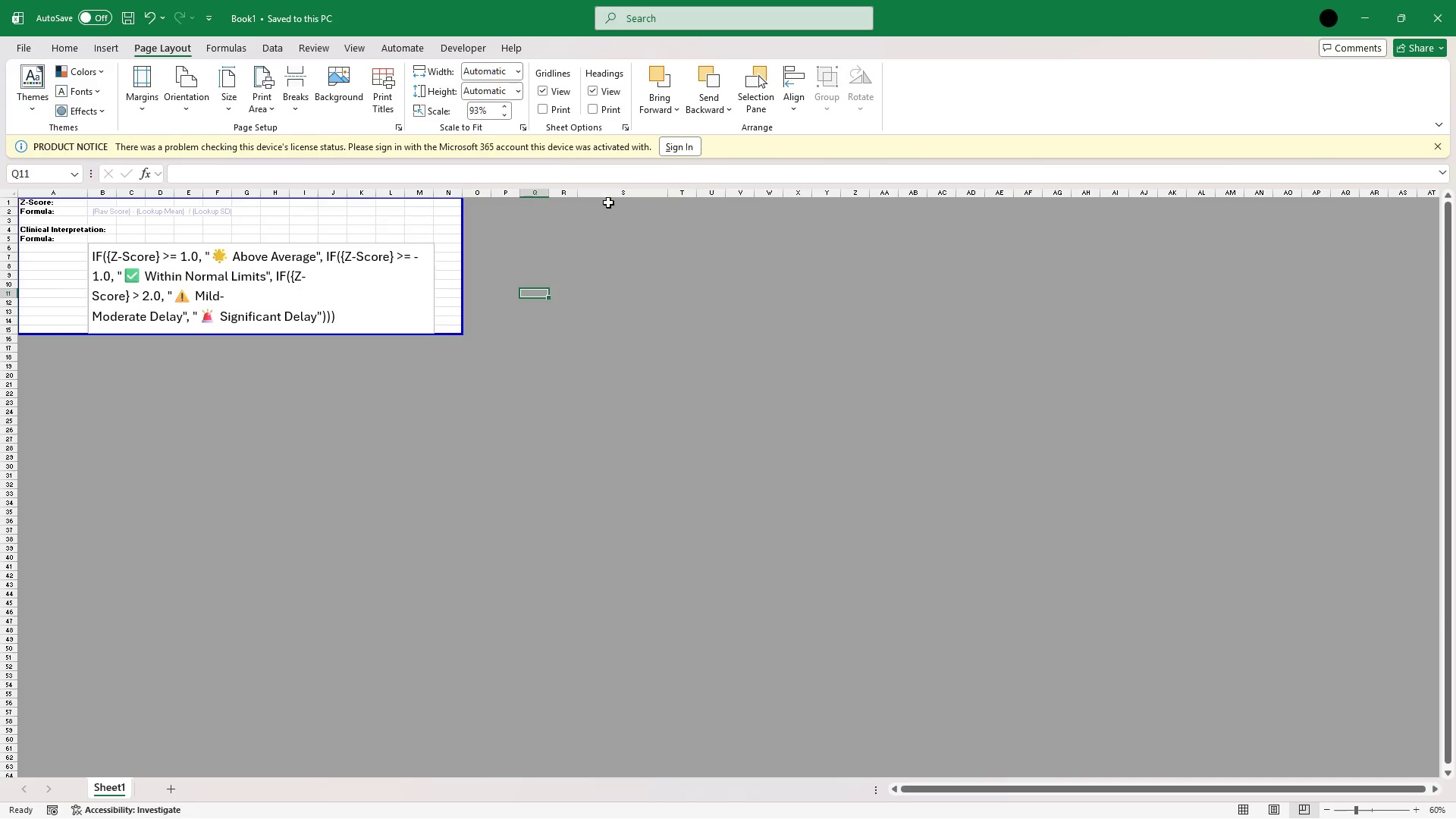 
left_click([364, 54])
 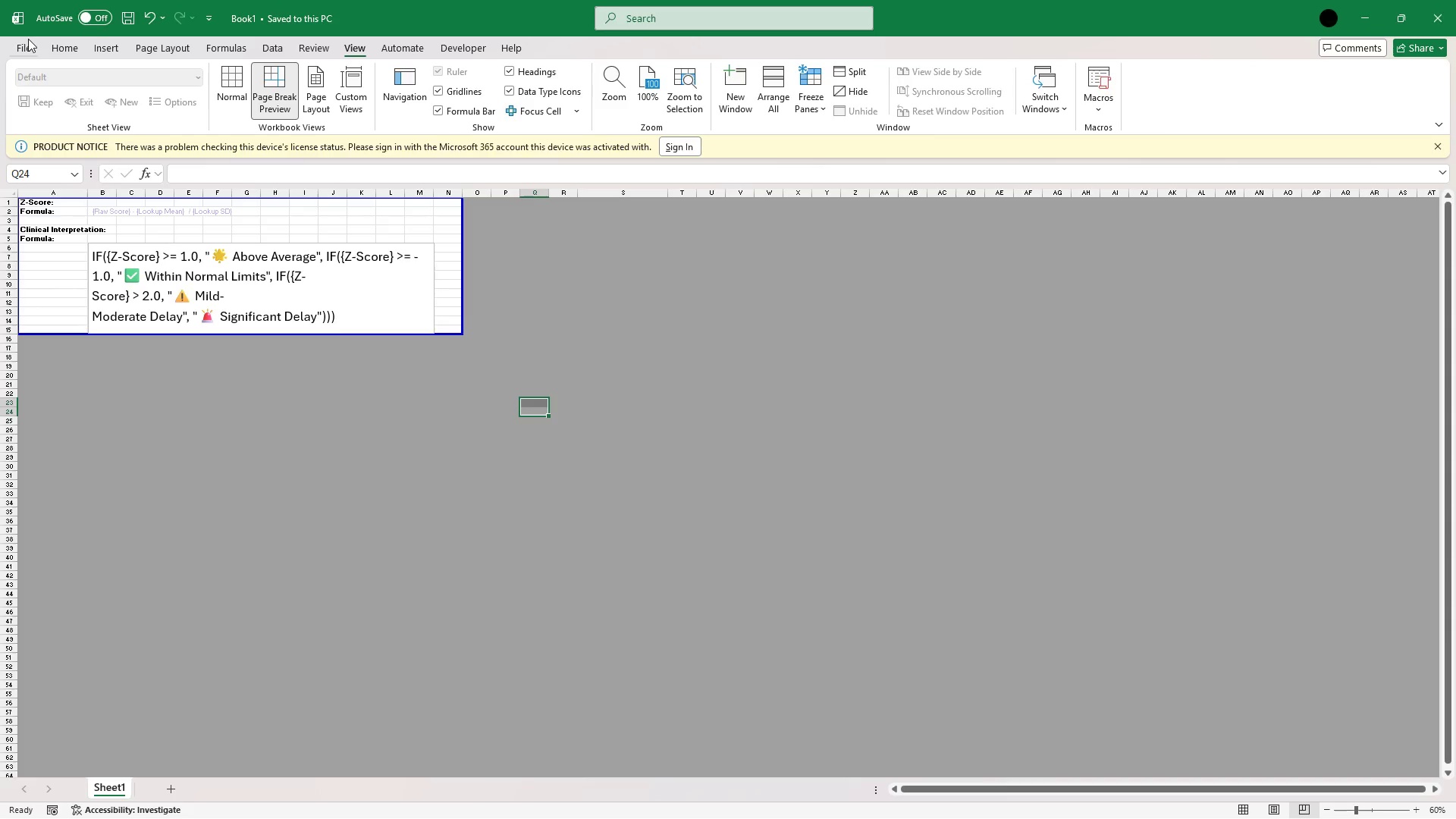 
left_click([28, 39])
 